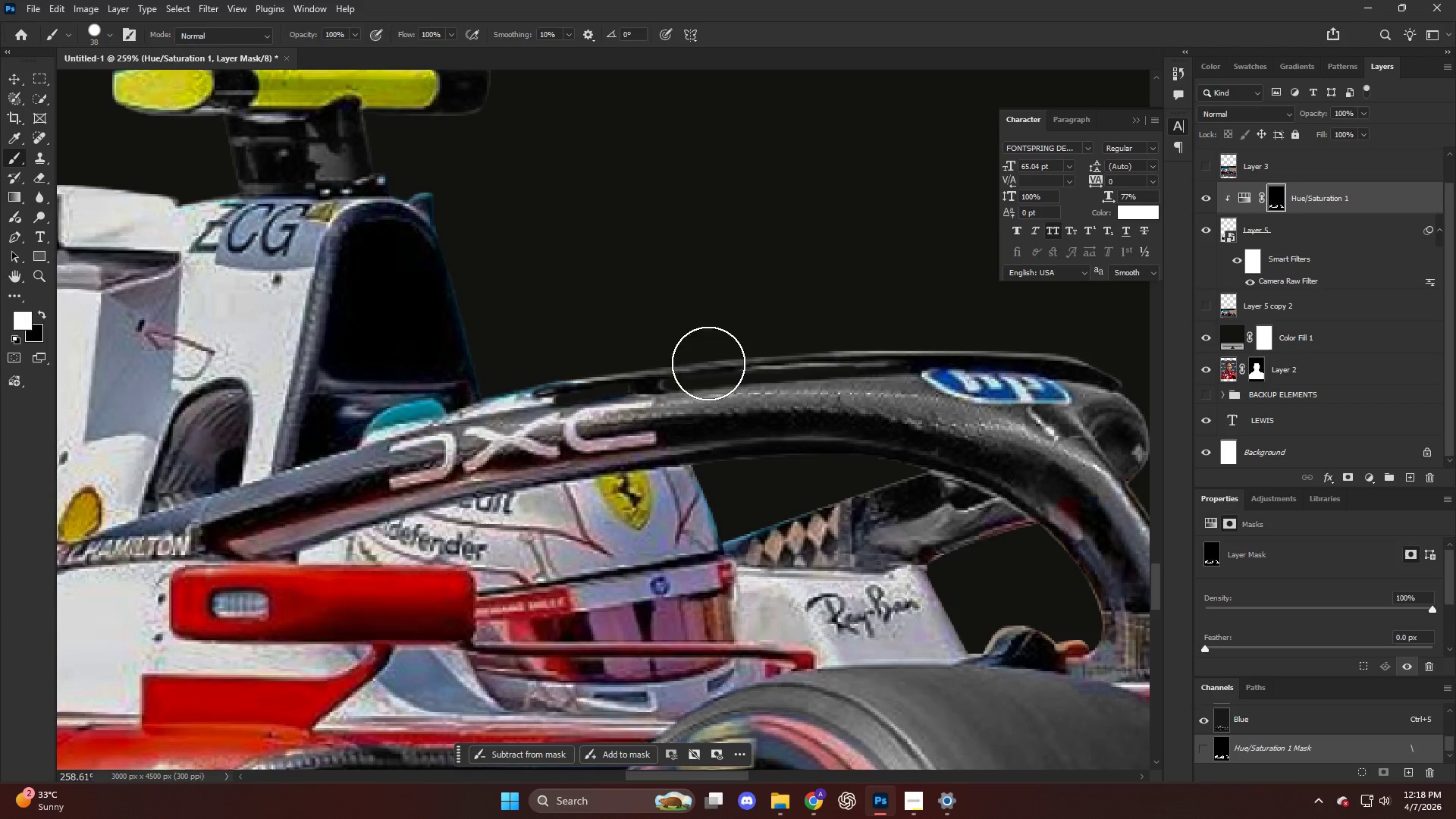 
key(Alt+AltLeft)
 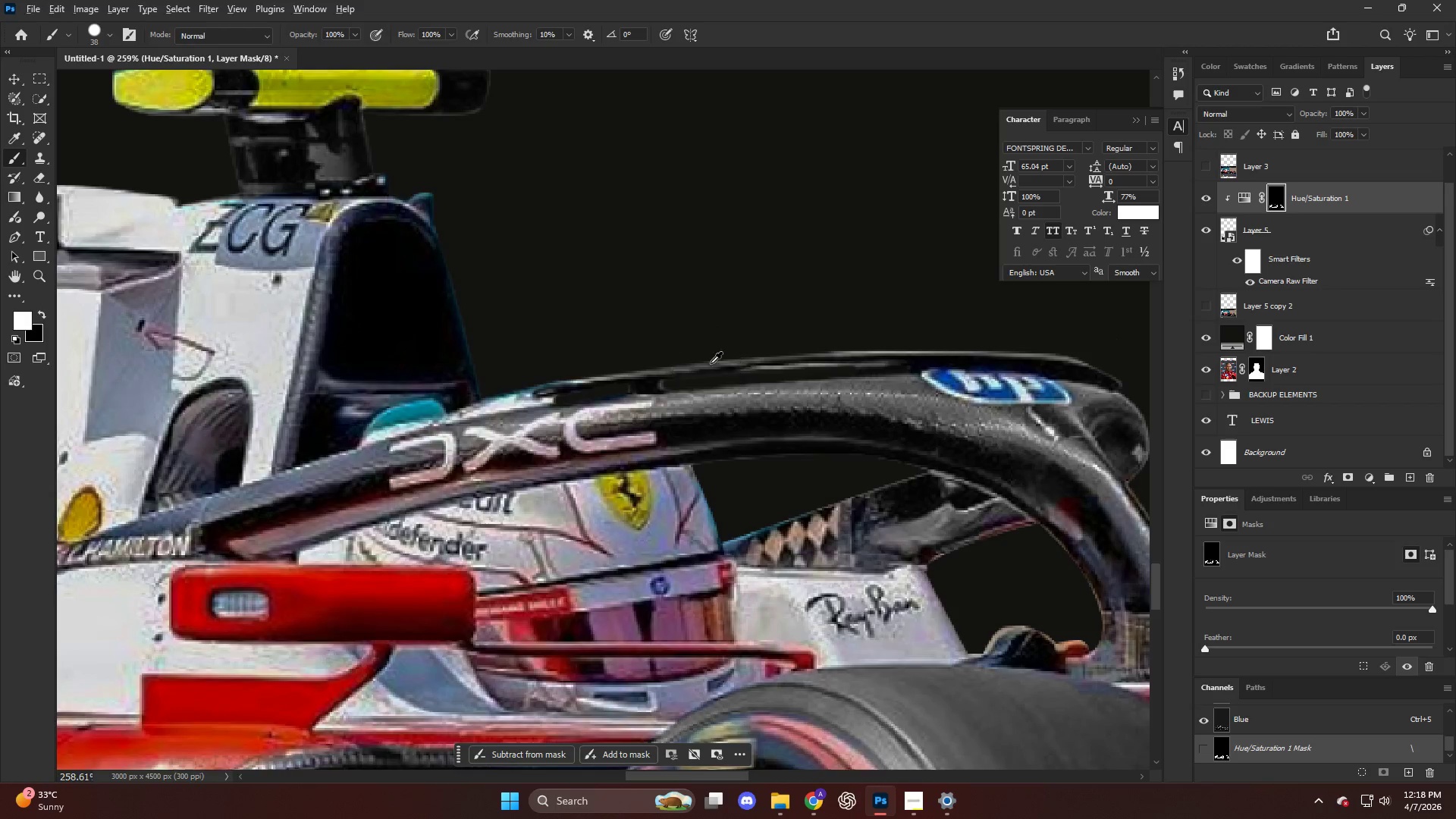 
key(Control+ControlLeft)
 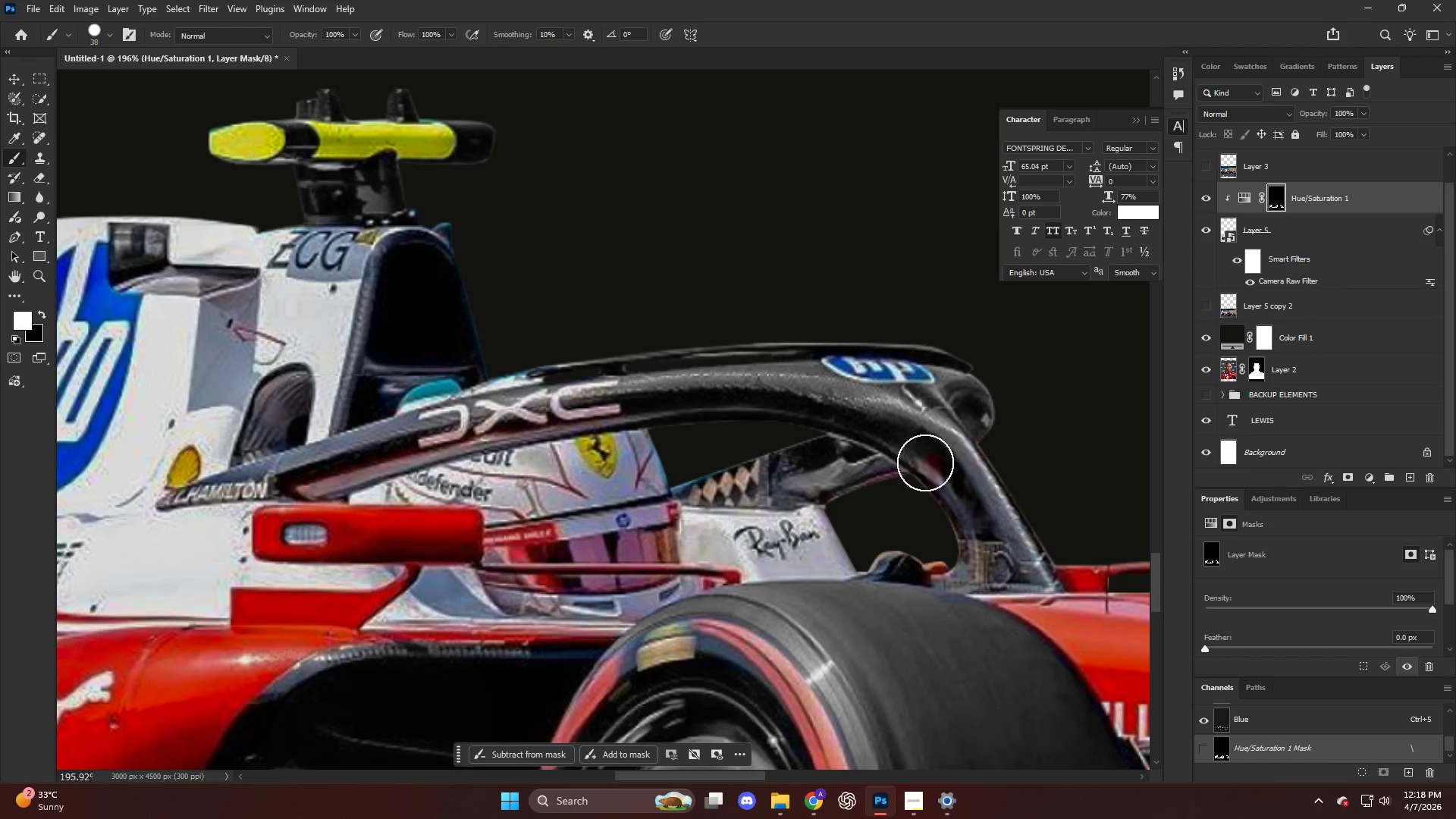 
key(Alt+AltLeft)
 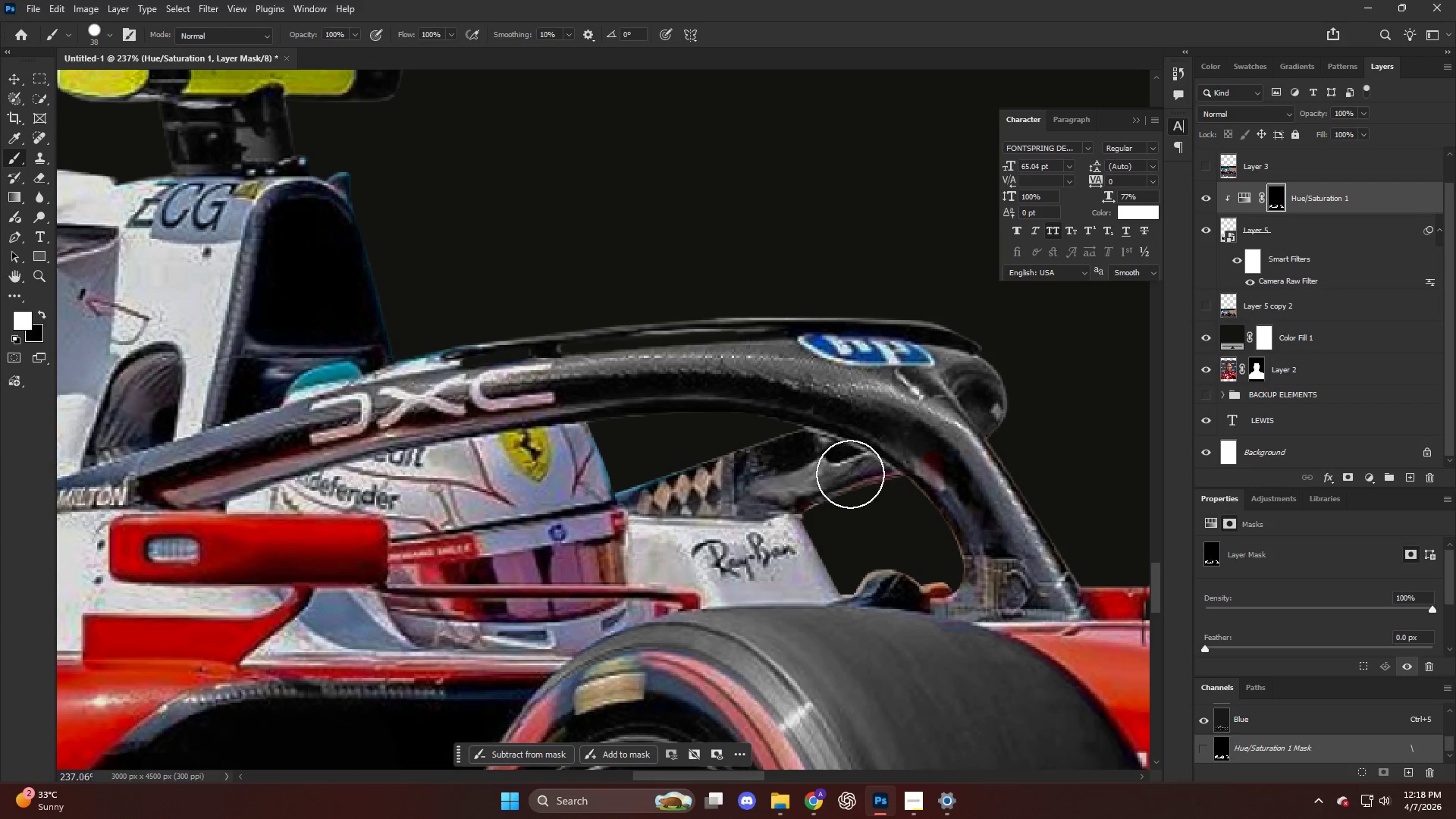 
left_click_drag(start_coordinate=[833, 485], to_coordinate=[937, 436])
 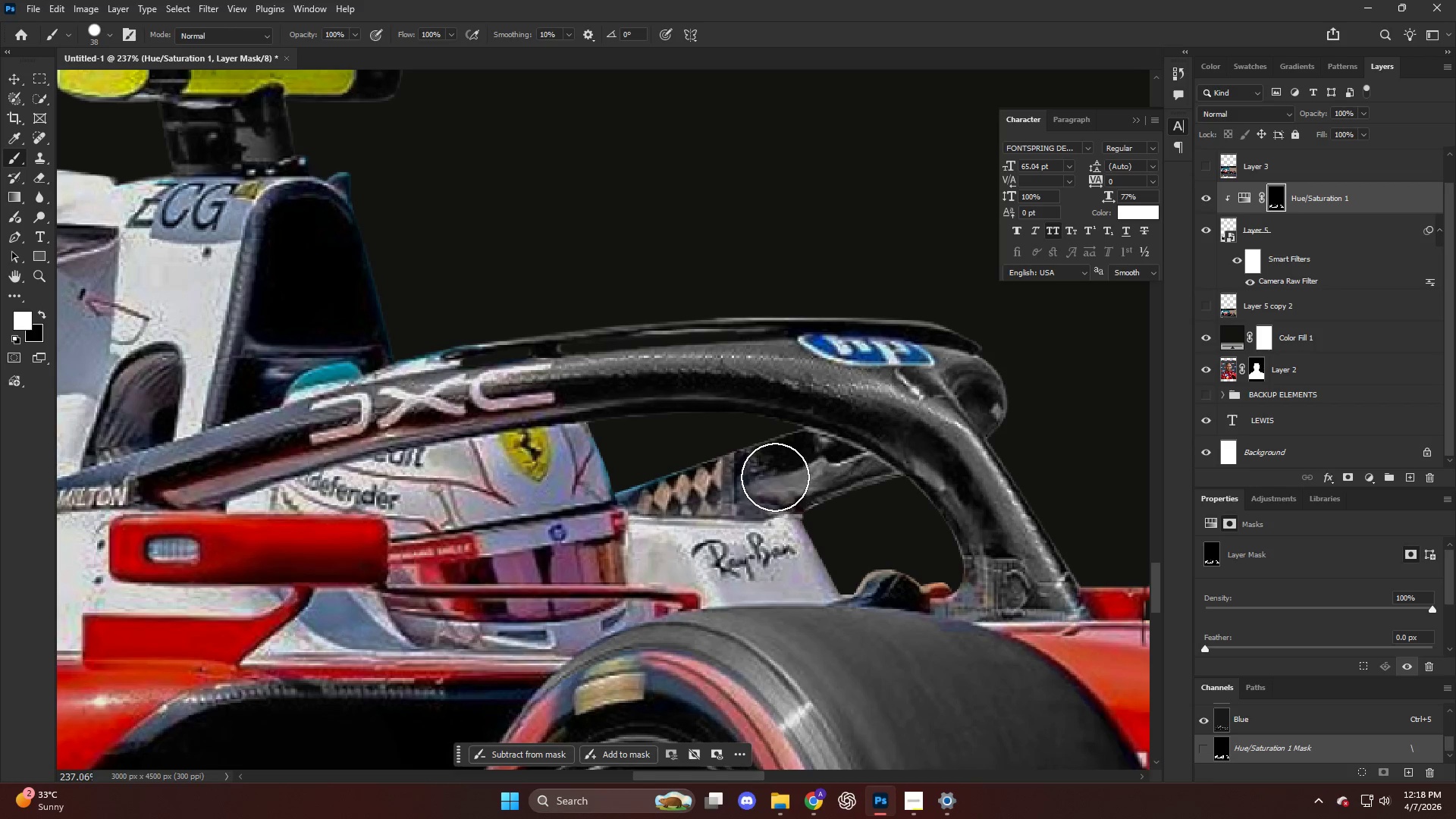 
scroll: coordinate [936, 464], scroll_direction: down, amount: 6.0
 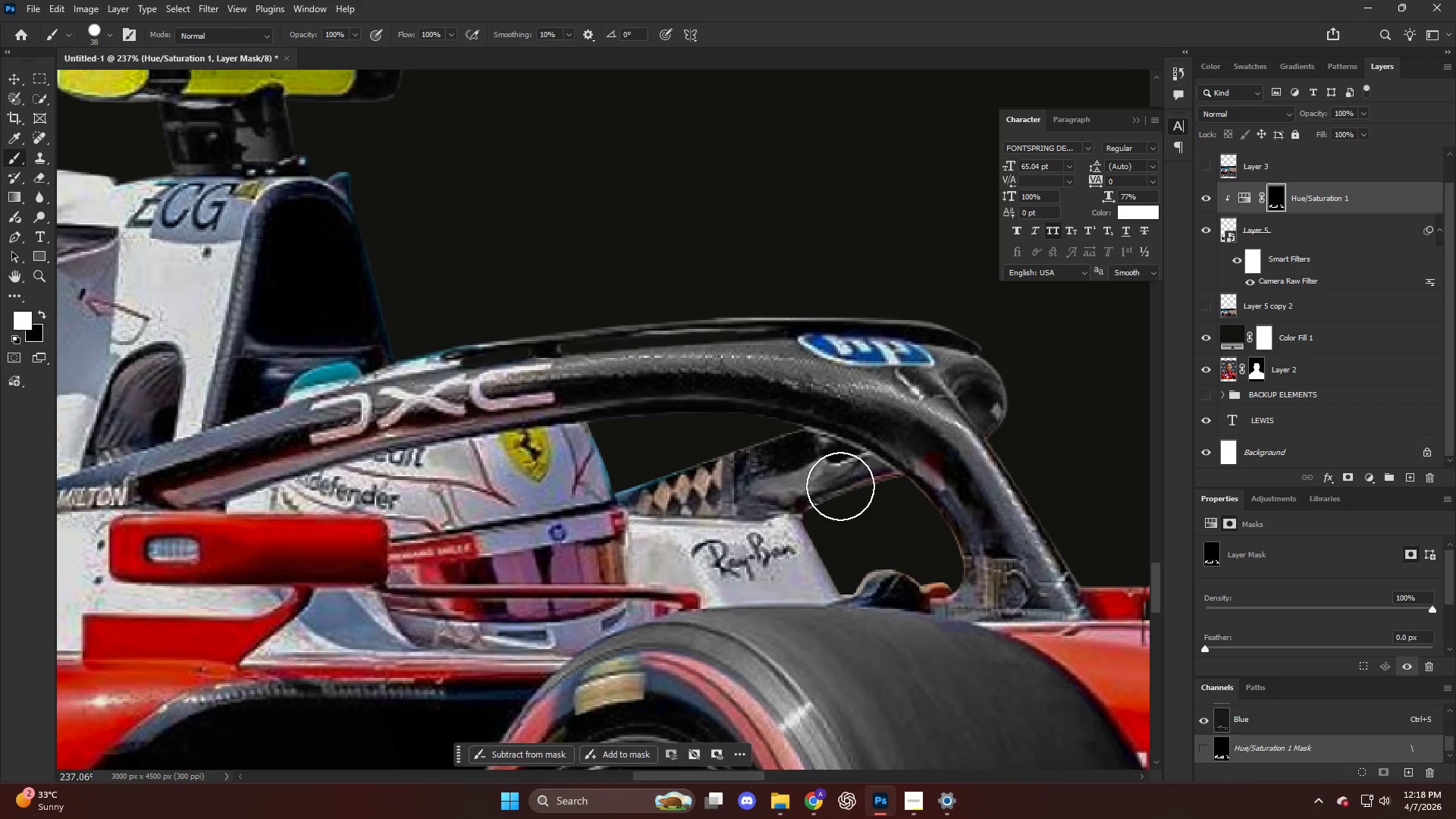 
left_click_drag(start_coordinate=[773, 475], to_coordinate=[764, 448])
 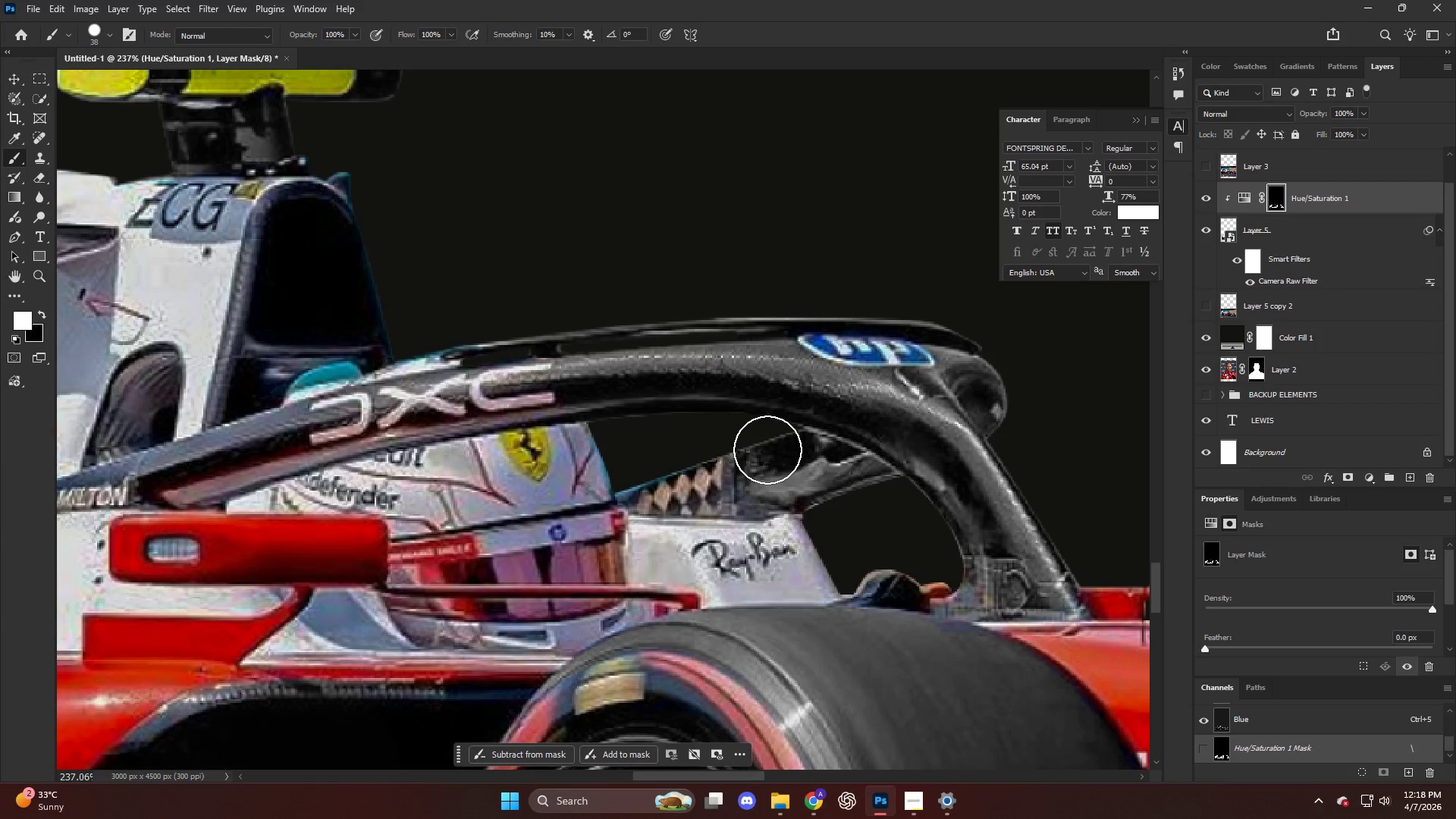 
left_click_drag(start_coordinate=[778, 464], to_coordinate=[845, 481])
 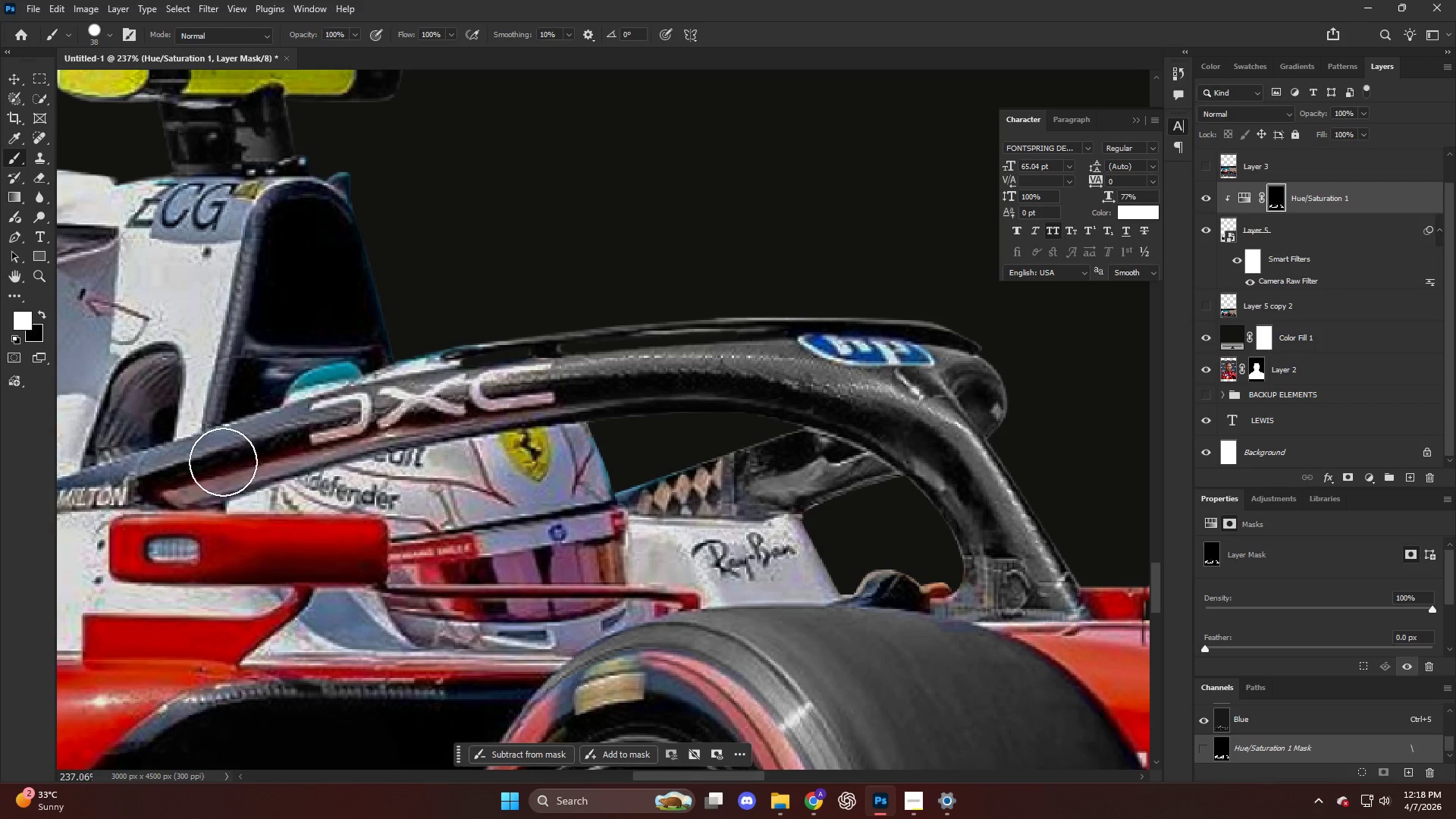 
key(Alt+AltLeft)
 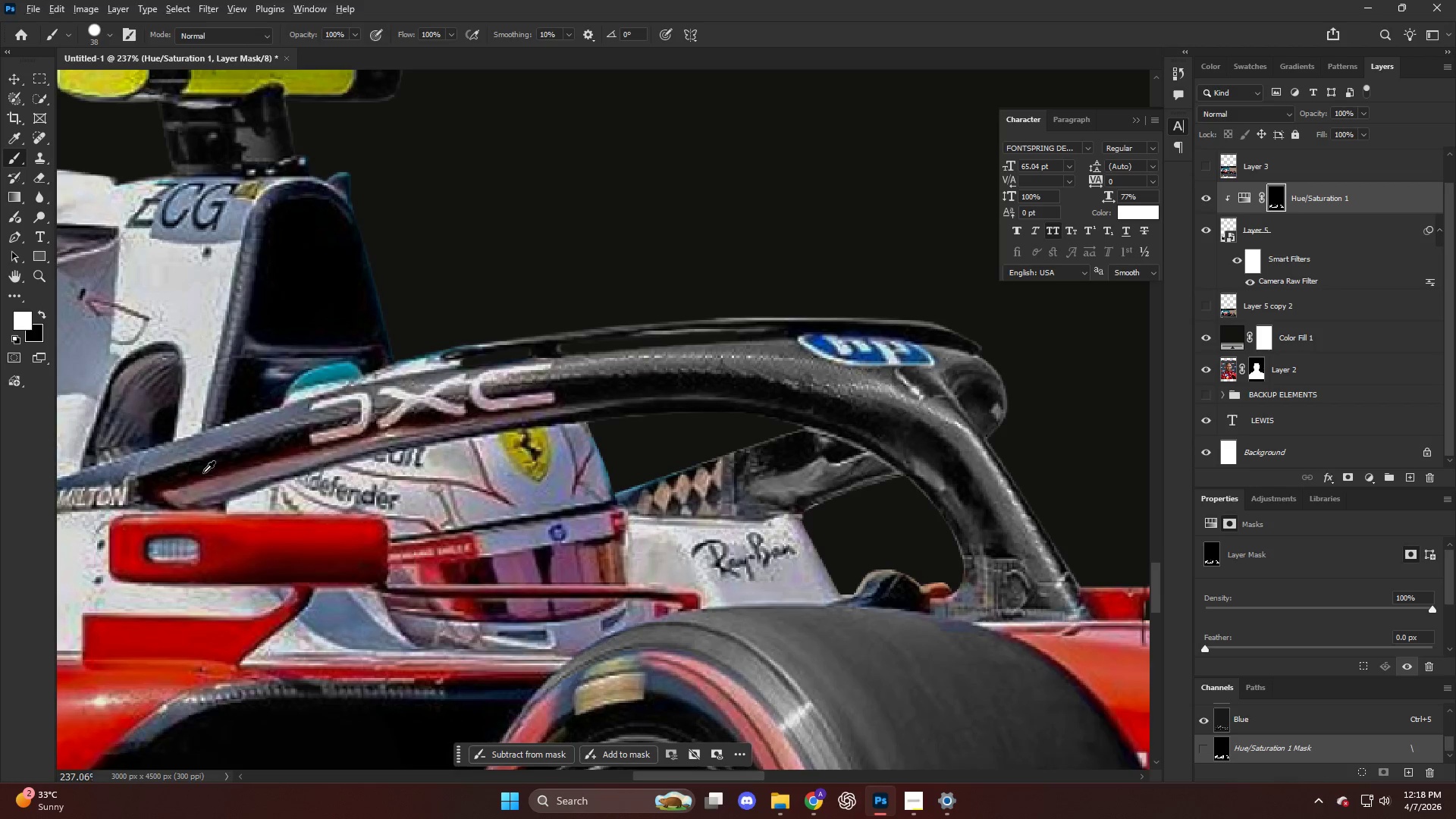 
key(Alt+AltLeft)
 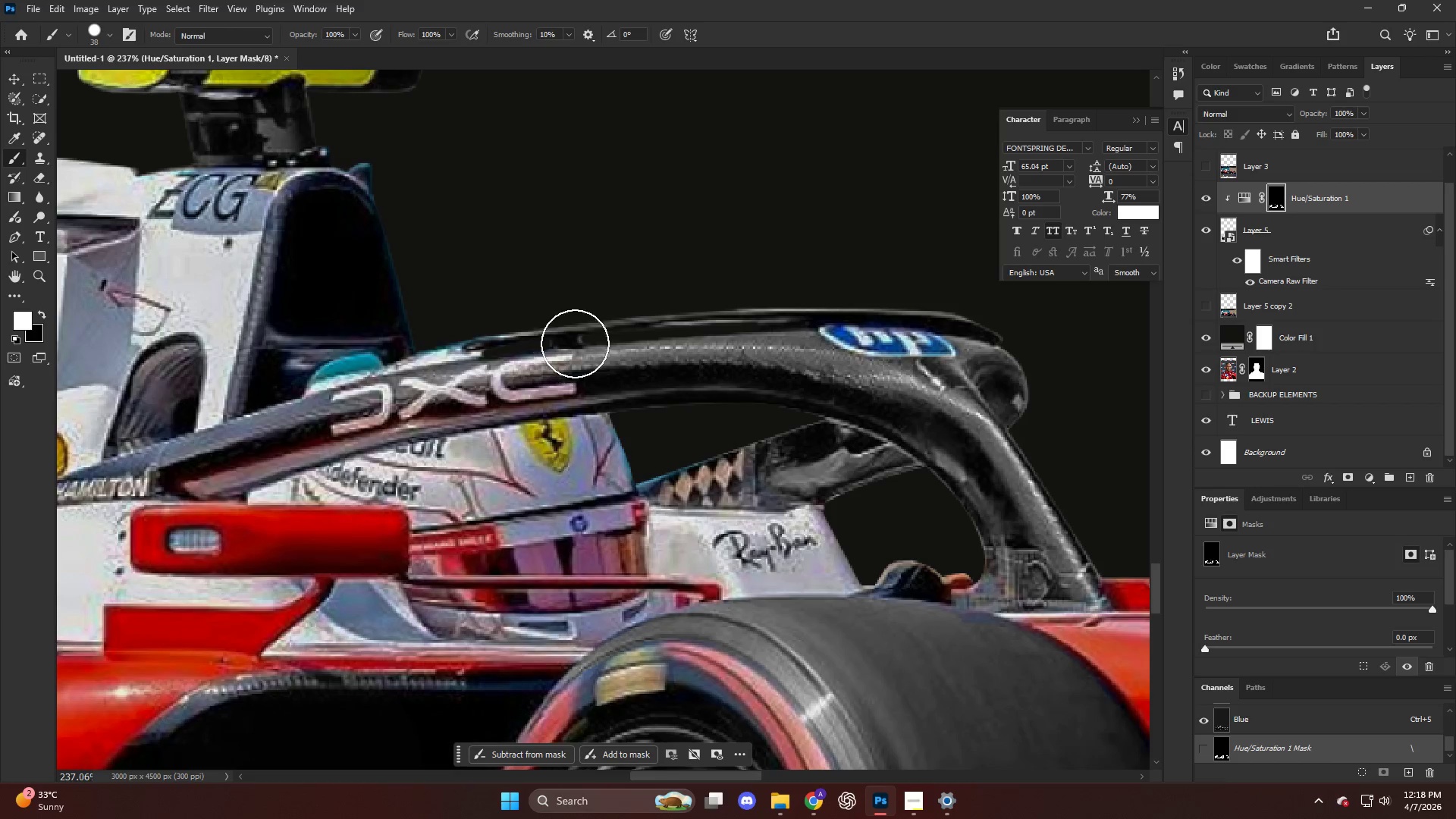 
left_click_drag(start_coordinate=[585, 339], to_coordinate=[500, 306])
 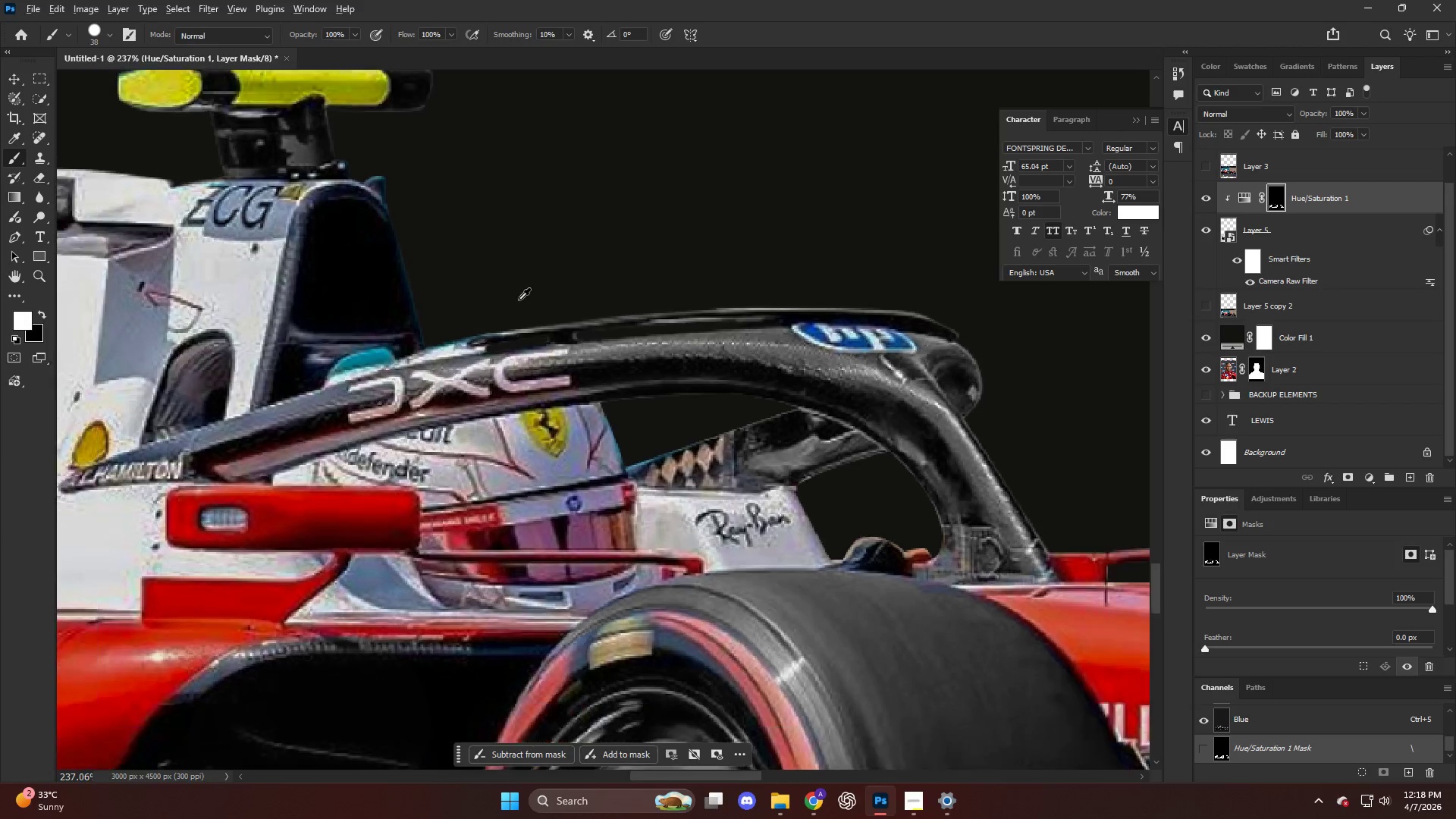 
scroll: coordinate [435, 379], scroll_direction: none, amount: 0.0
 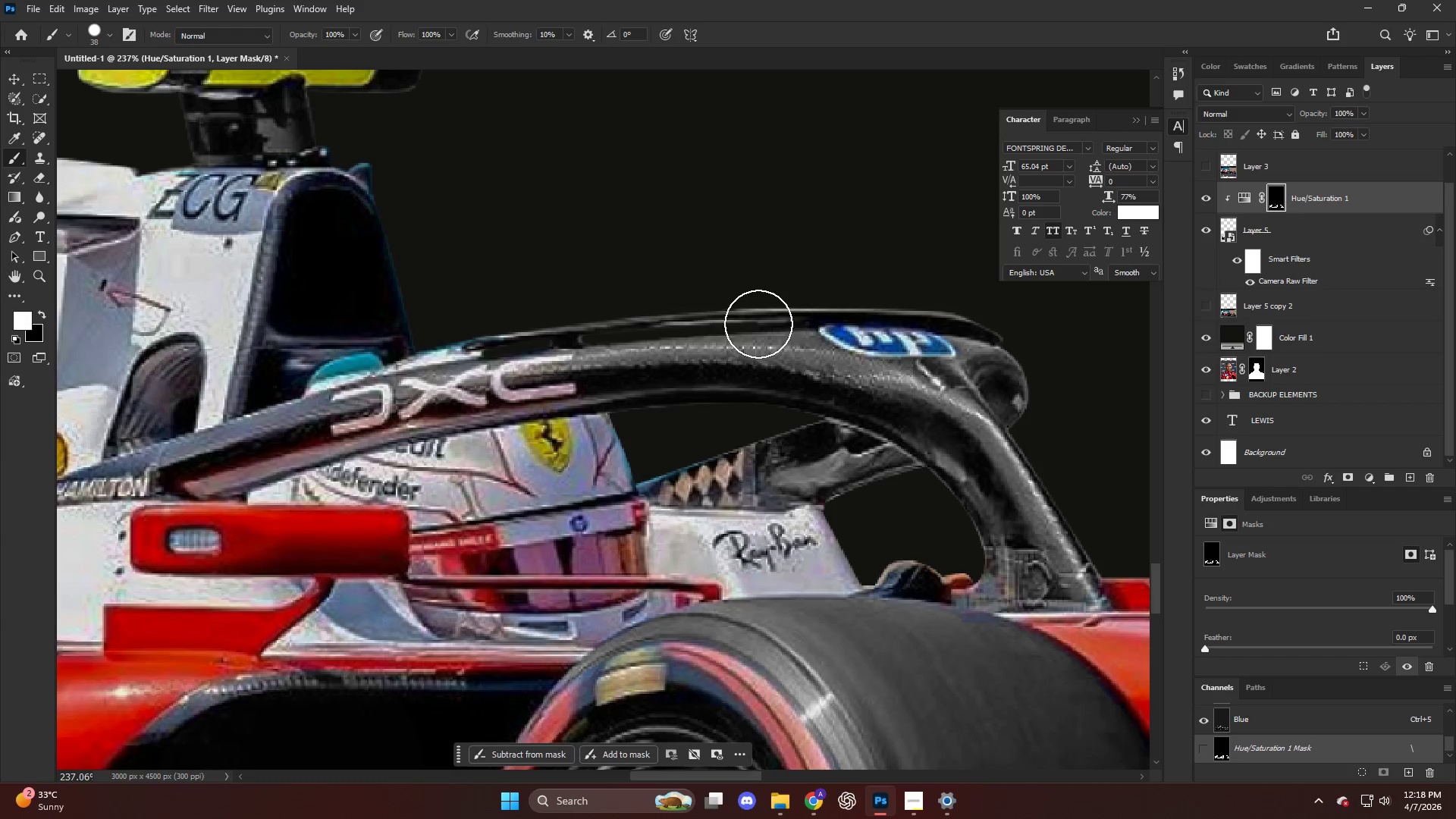 
hold_key(key=AltLeft, duration=0.77)
scroll: coordinate [576, 335], scroll_direction: down, amount: 17.0
 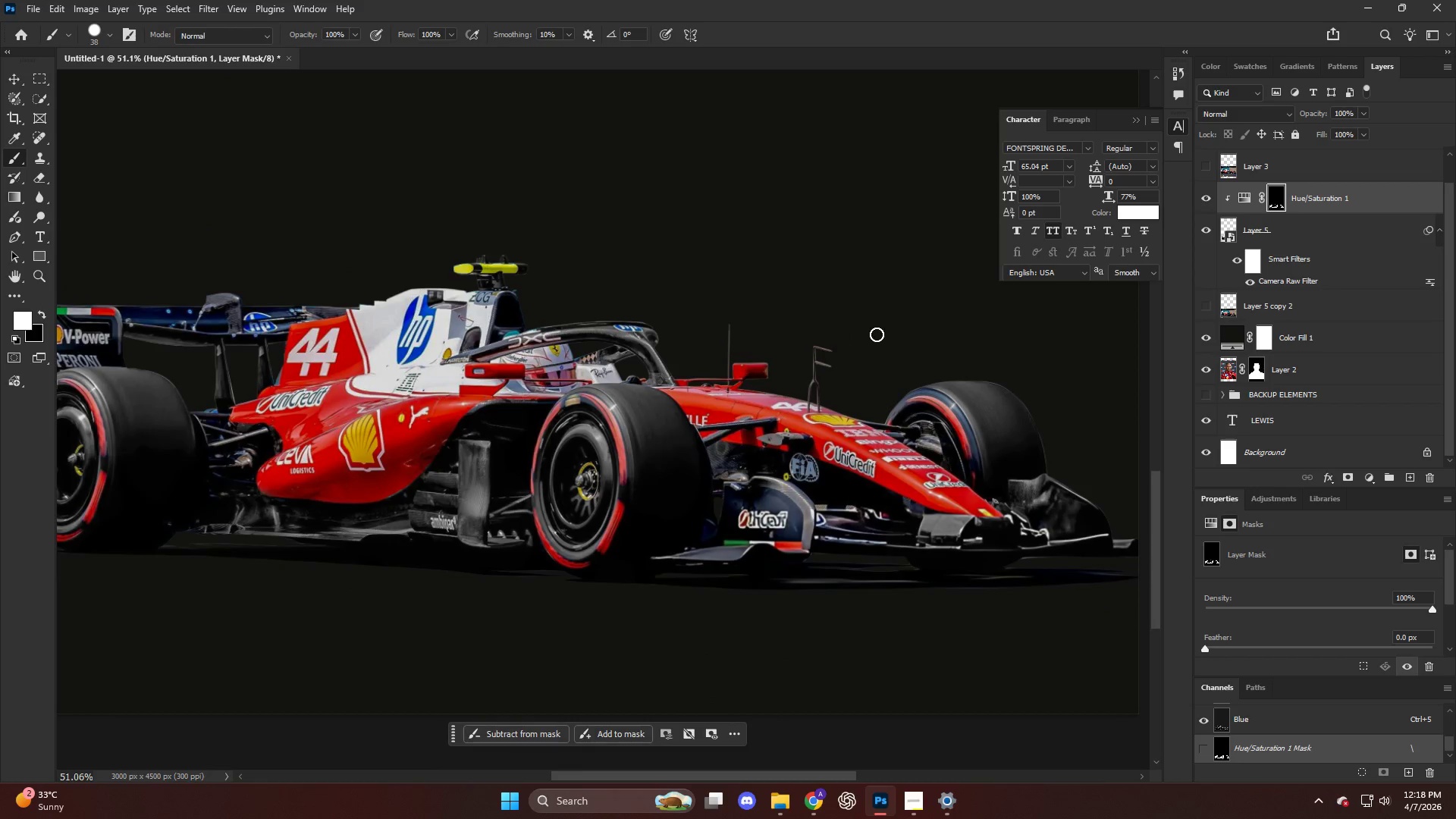 
key(Alt+AltLeft)
 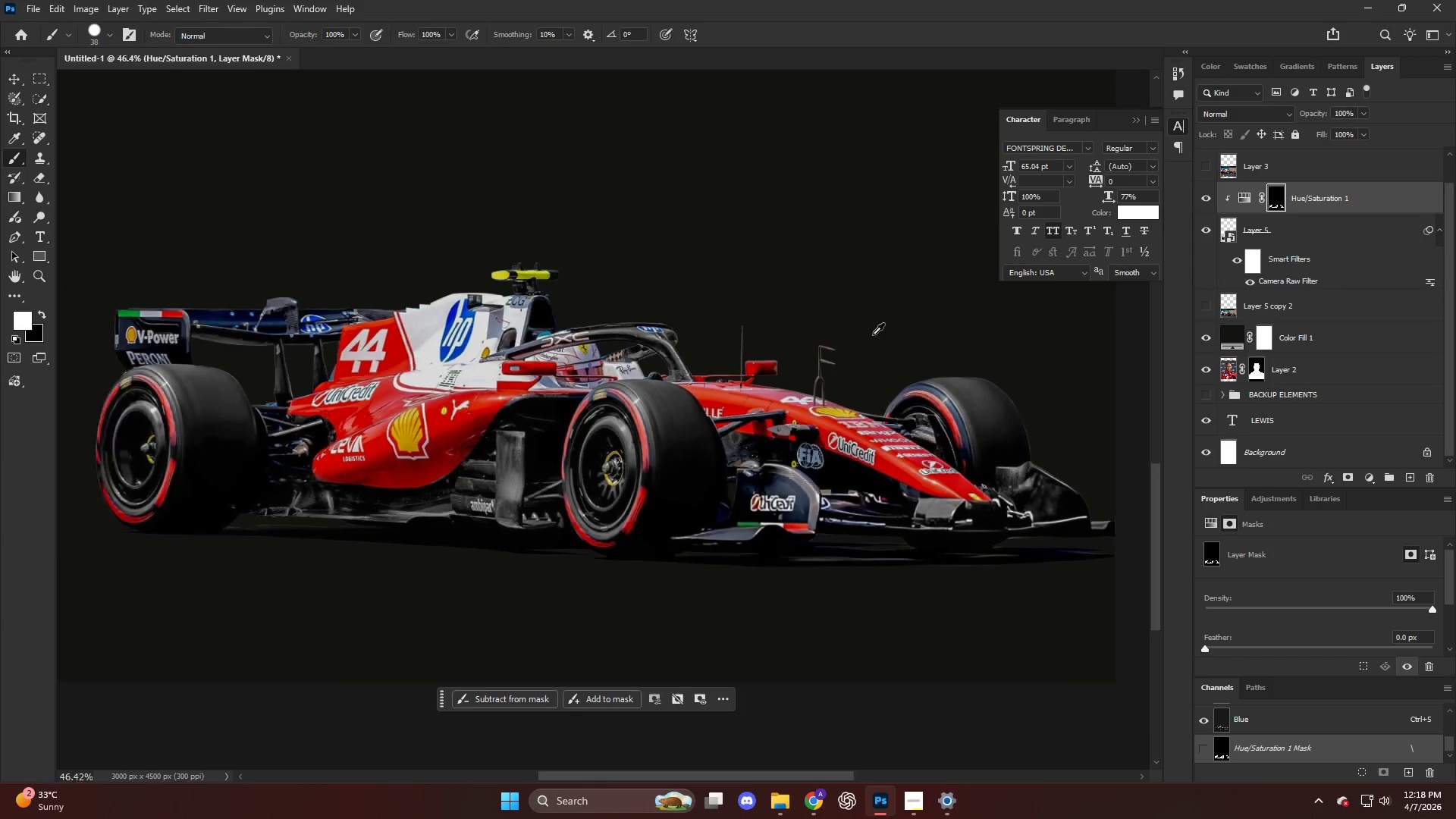 
scroll: coordinate [872, 334], scroll_direction: down, amount: 6.0
 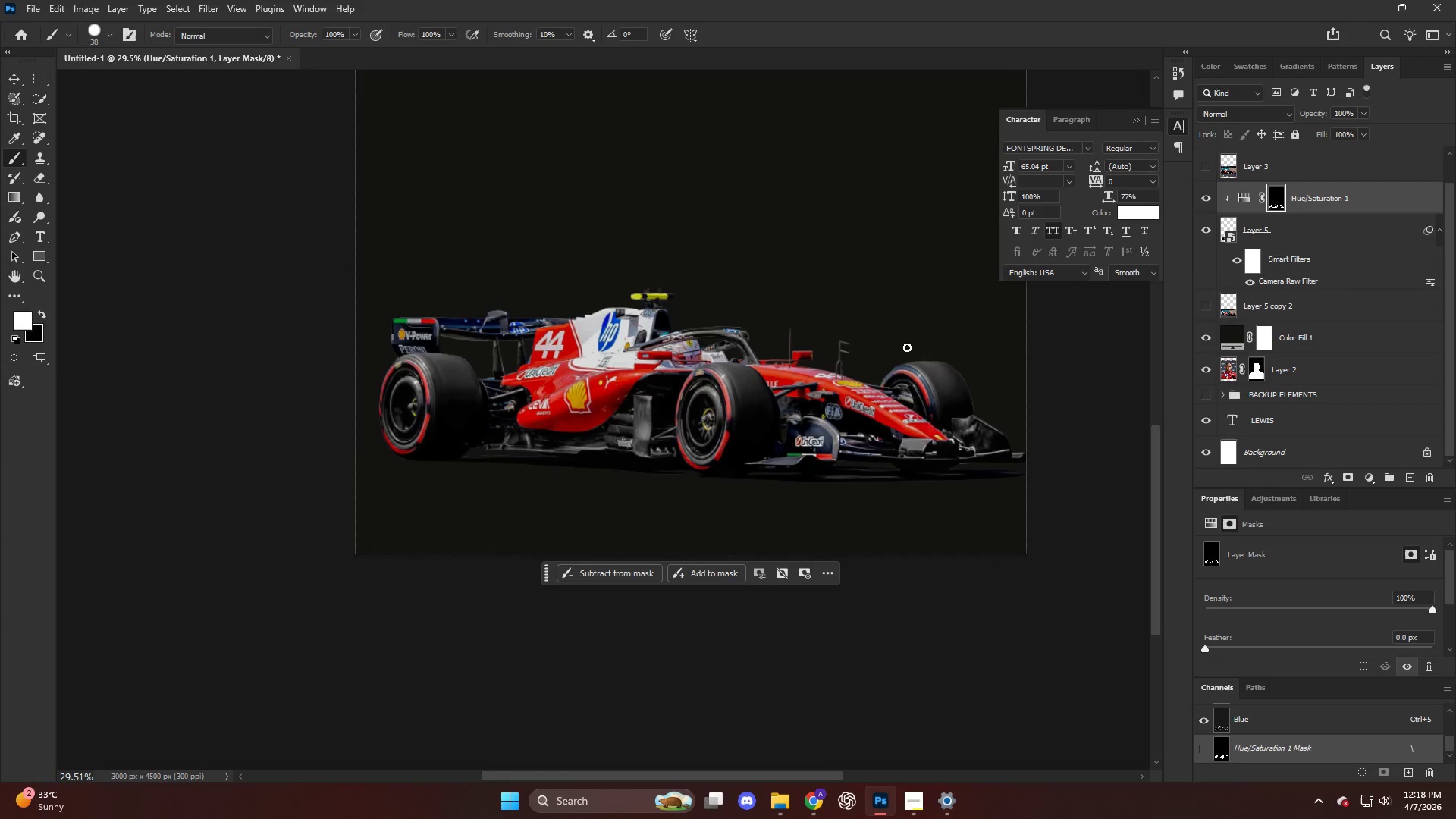 
hold_key(key=AltLeft, duration=1.38)
scroll: coordinate [808, 404], scroll_direction: up, amount: 25.0
 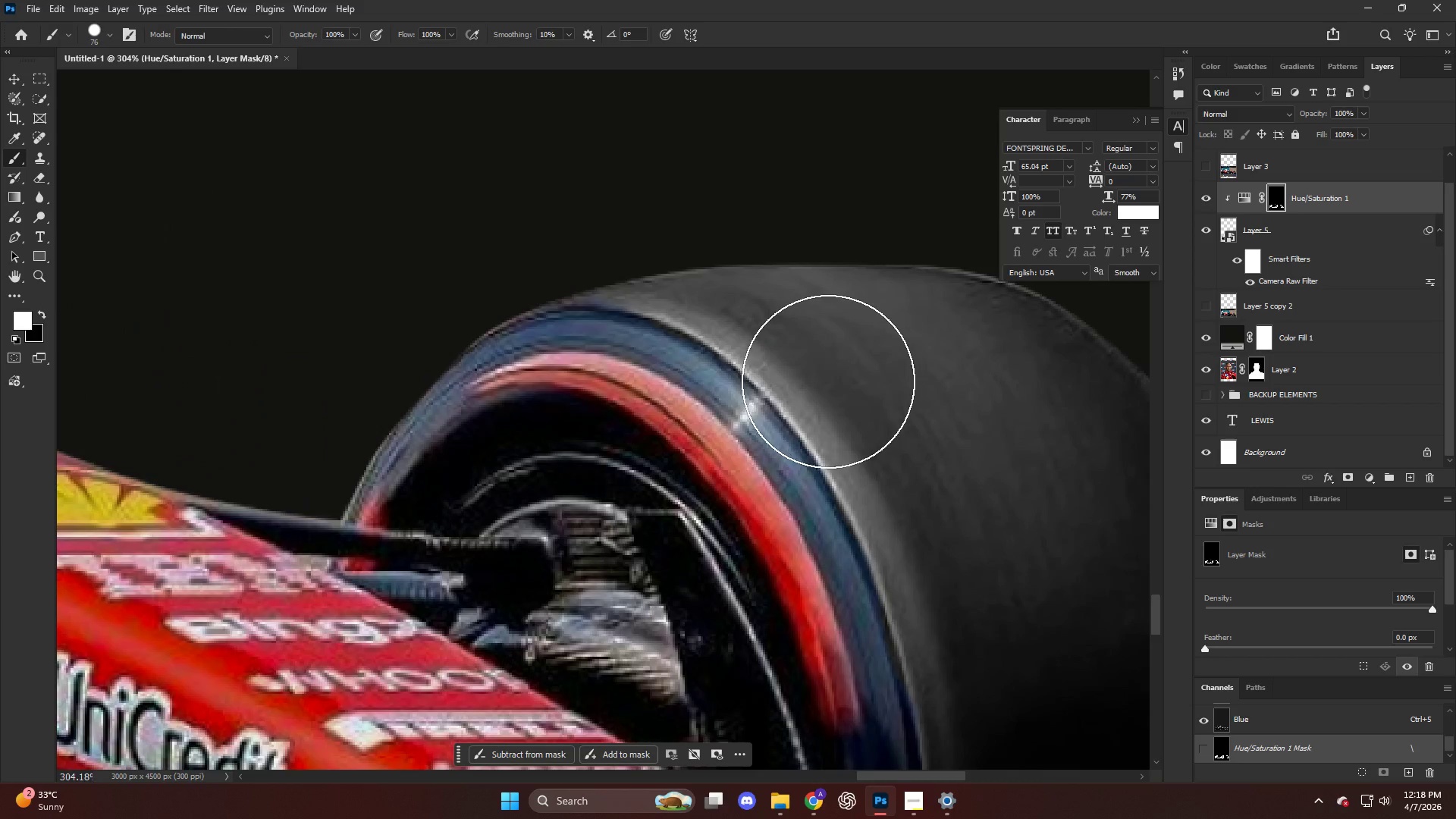 
left_click_drag(start_coordinate=[833, 389], to_coordinate=[393, 325])
 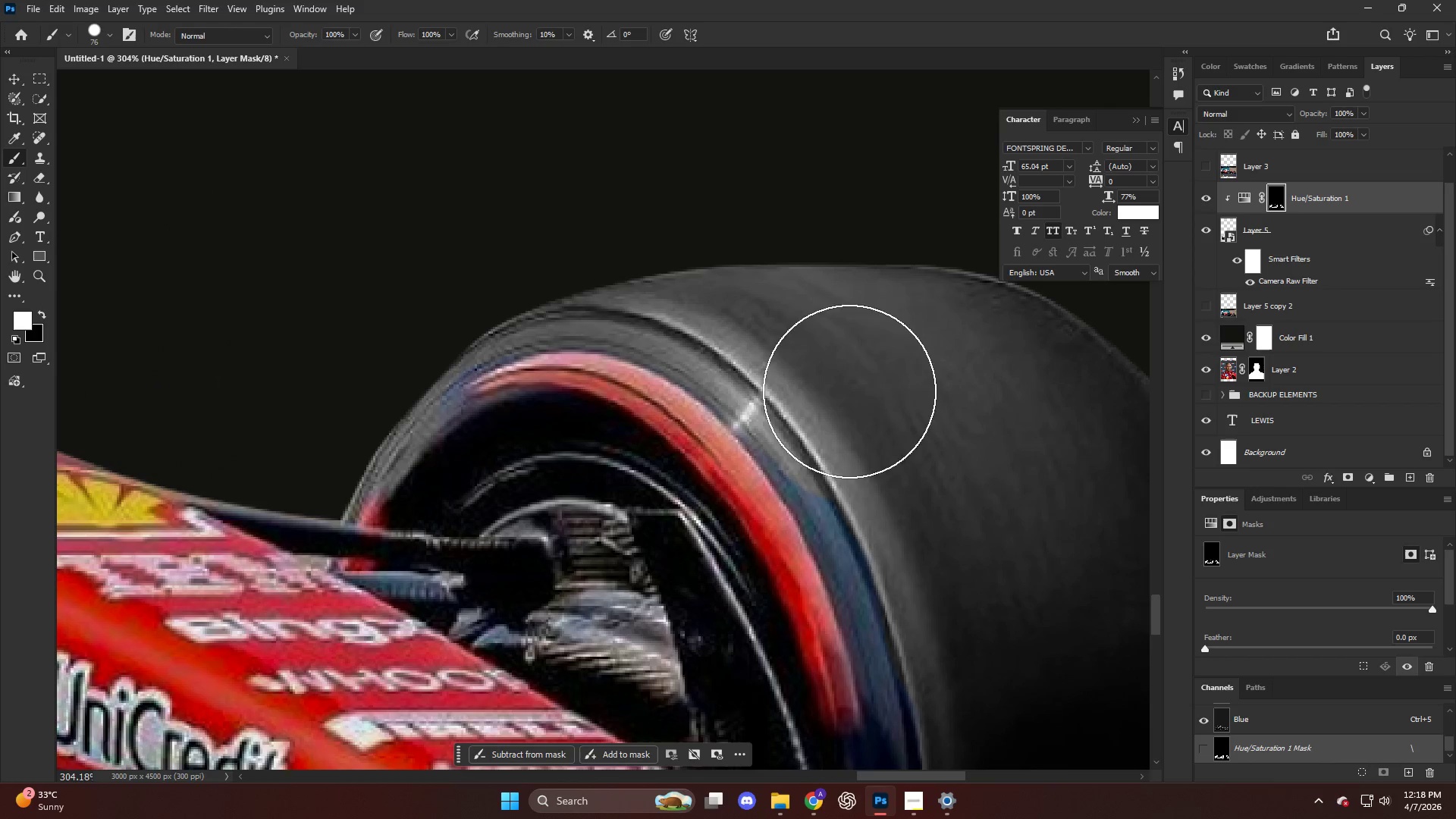 
left_click_drag(start_coordinate=[849, 403], to_coordinate=[943, 611])
 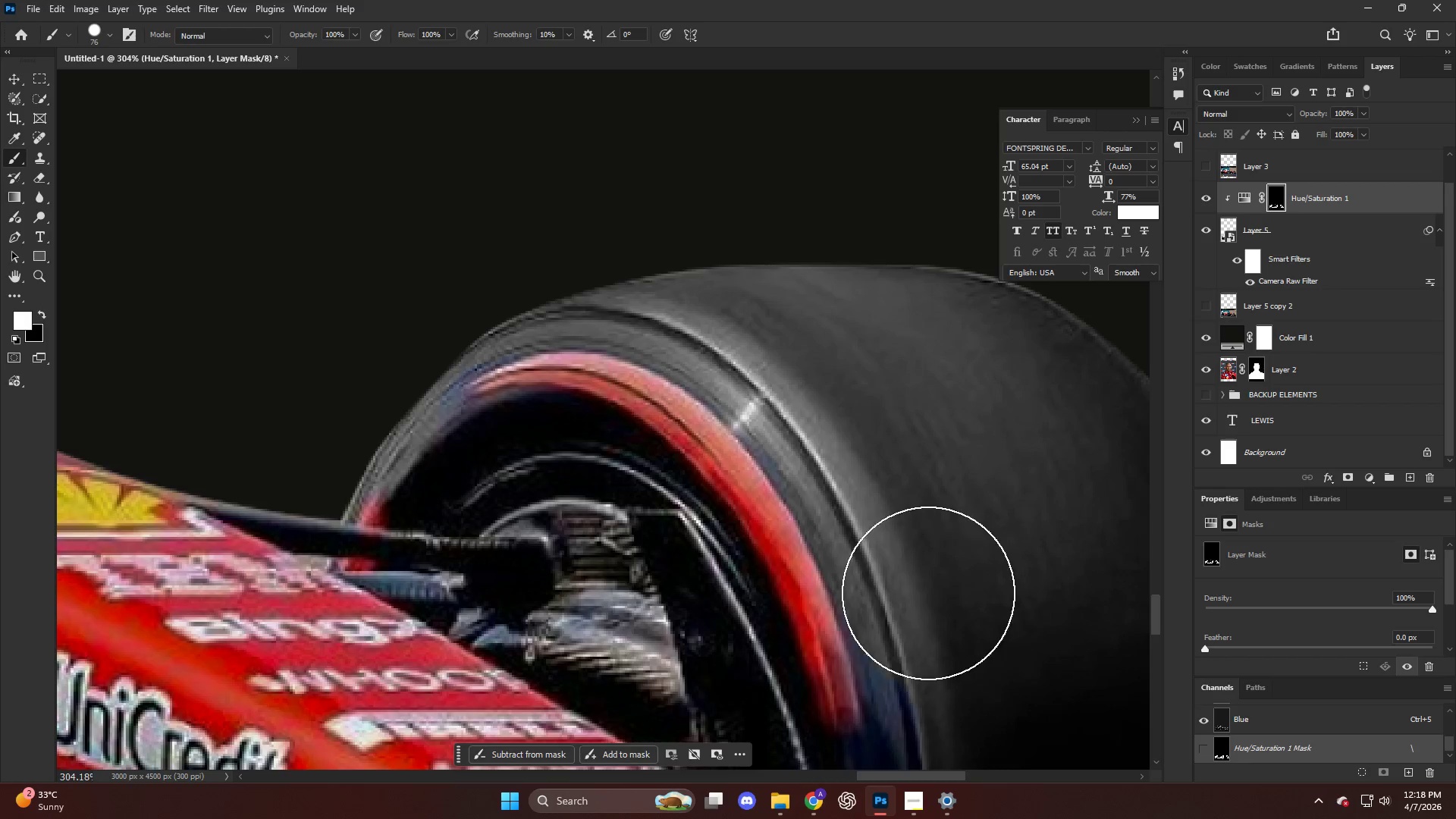 
hold_key(key=AltLeft, duration=0.5)
 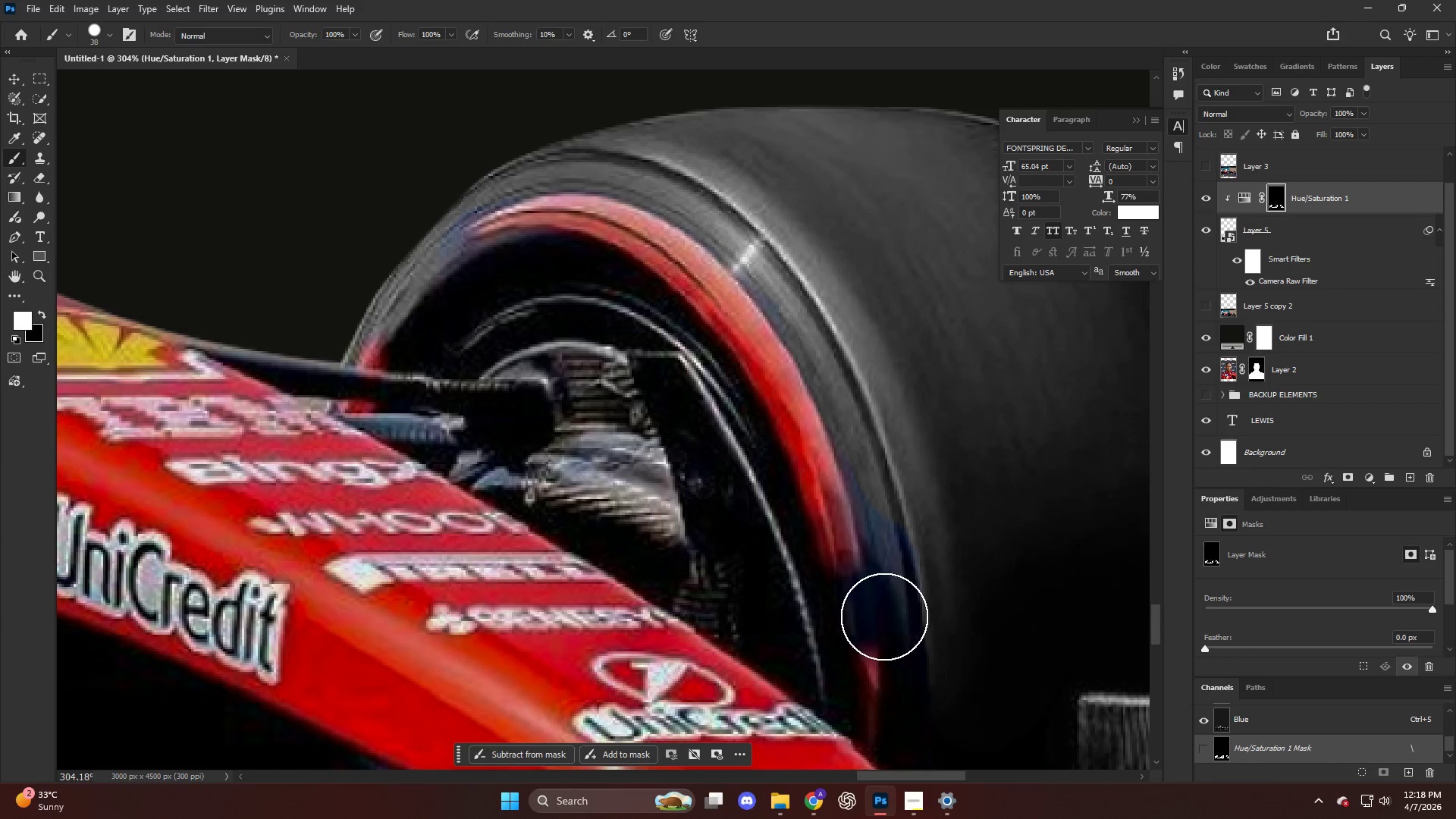 
scroll: coordinate [931, 565], scroll_direction: down, amount: 13.0
 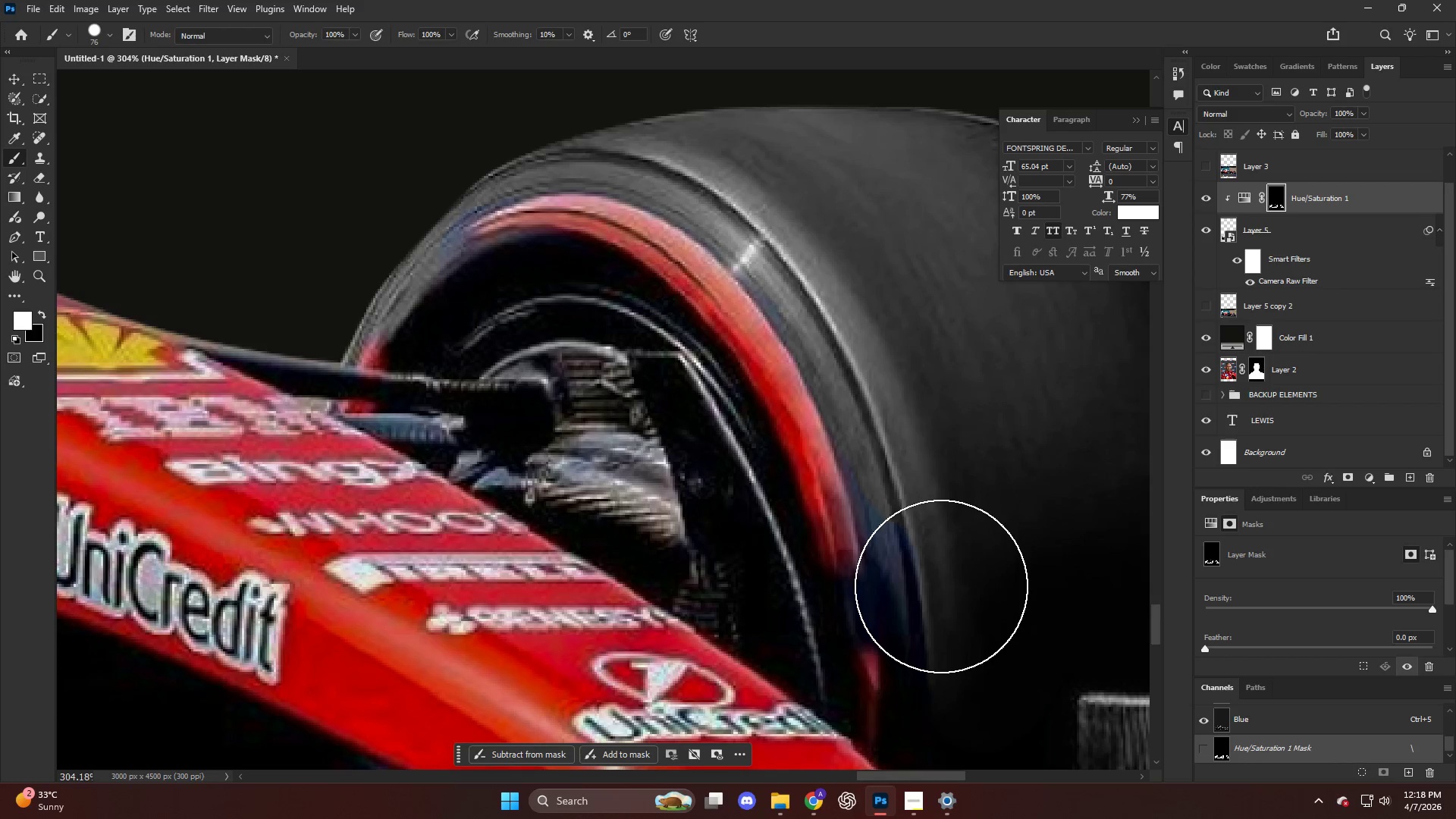 
left_click_drag(start_coordinate=[886, 615], to_coordinate=[921, 599])
 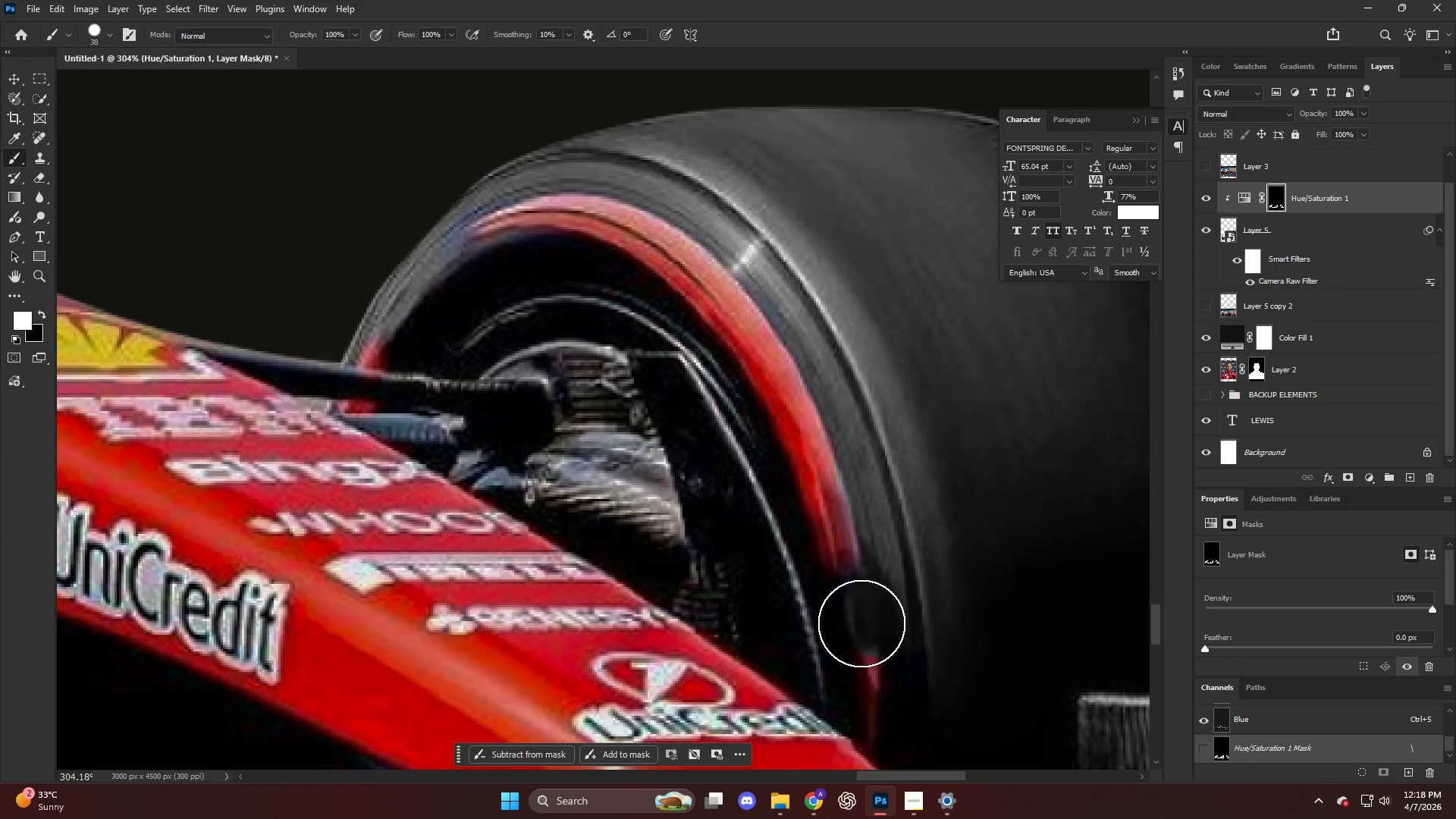 
hold_key(key=AltLeft, duration=0.36)
 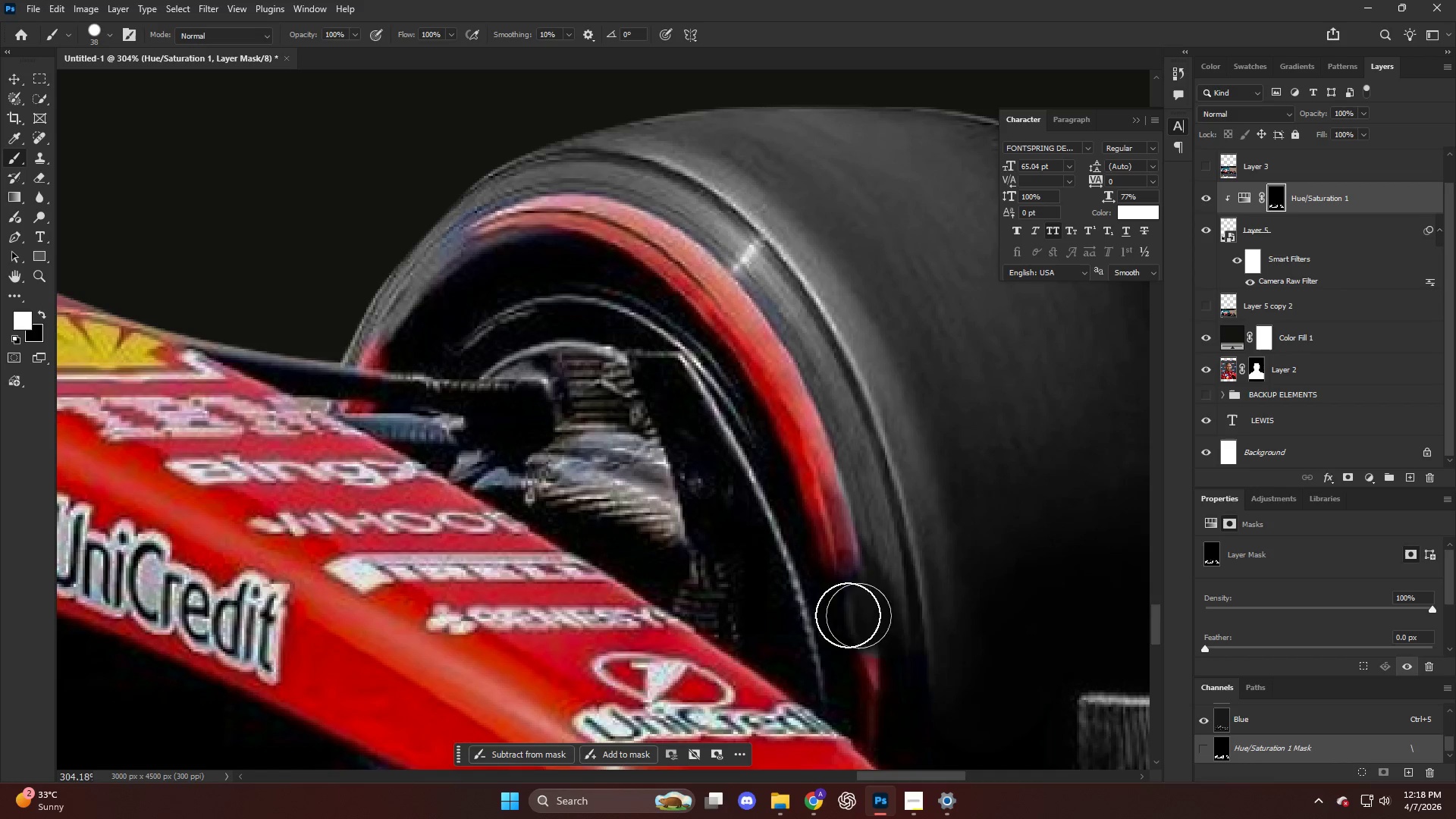 
left_click_drag(start_coordinate=[847, 615], to_coordinate=[950, 623])
 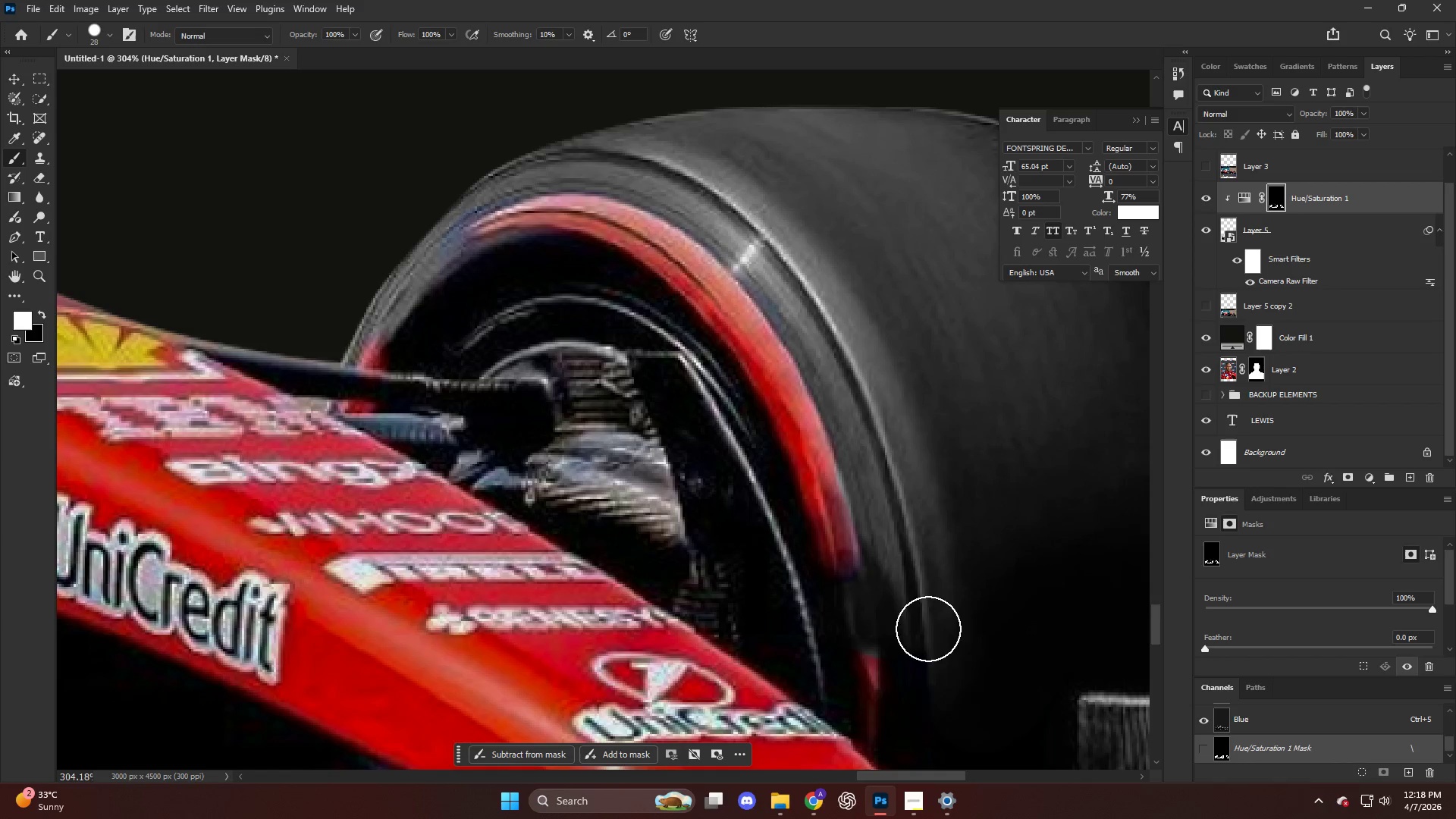 
left_click_drag(start_coordinate=[934, 621], to_coordinate=[944, 701])
 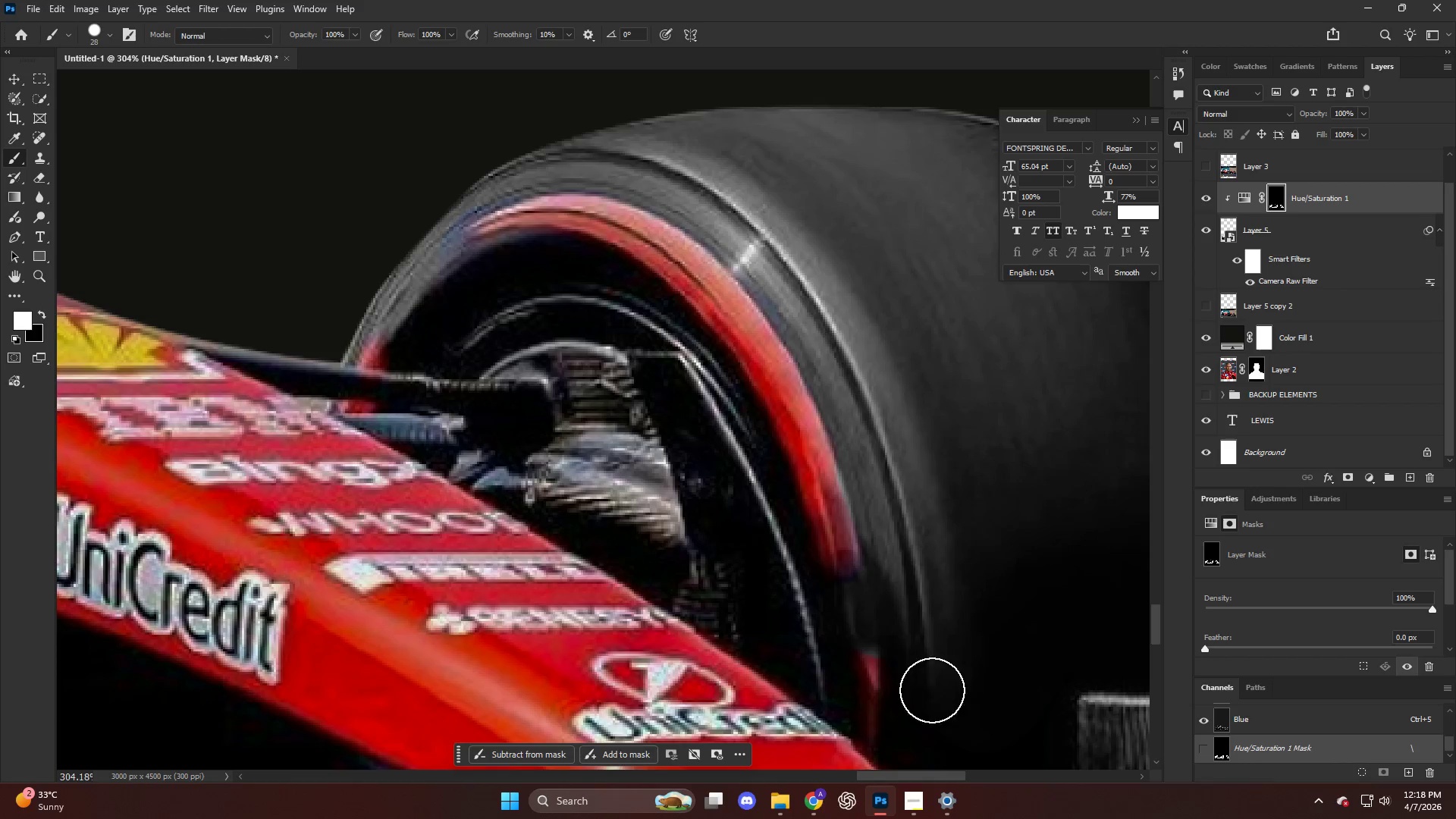 
key(Alt+AltLeft)
 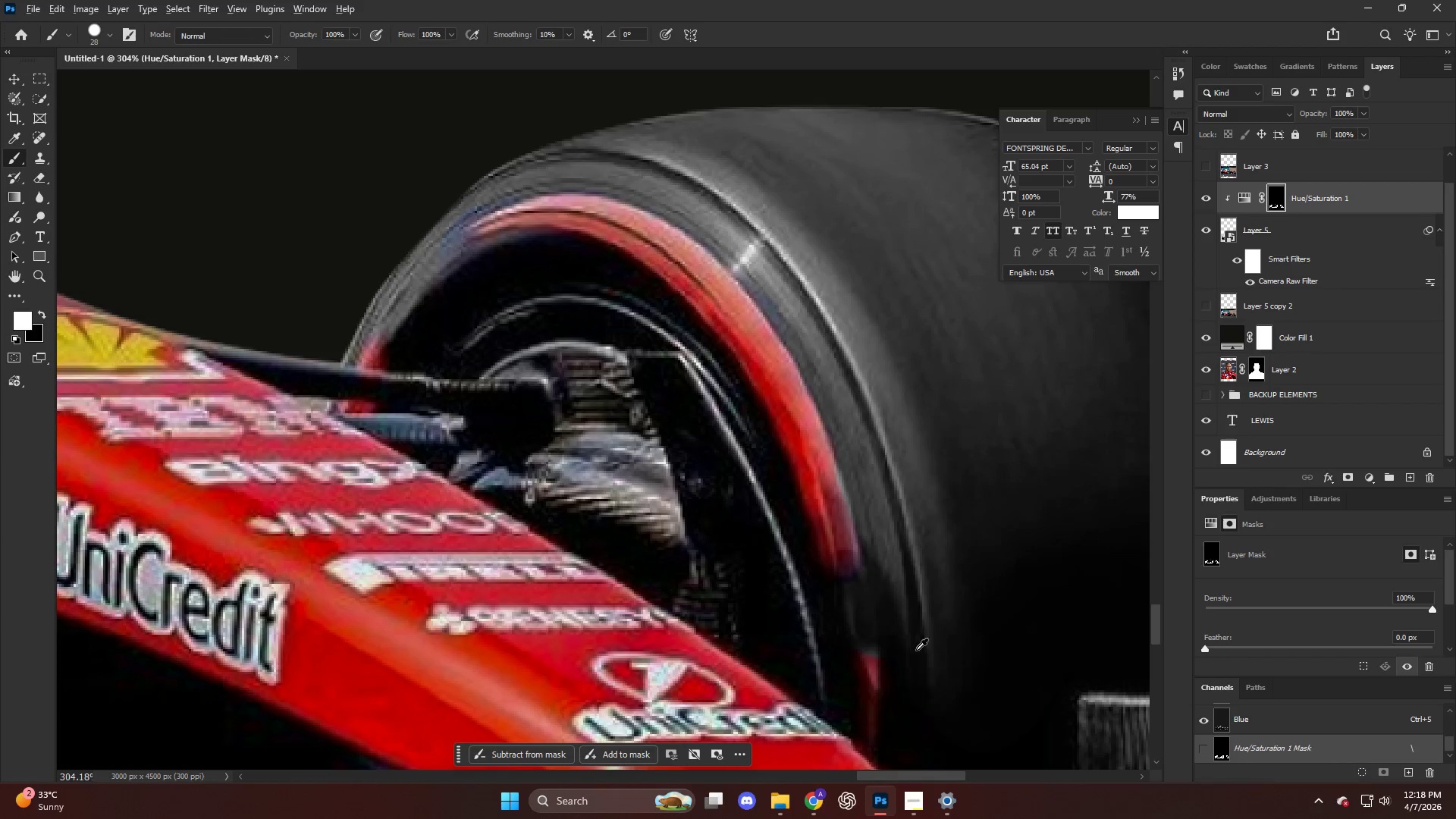 
left_click_drag(start_coordinate=[921, 584], to_coordinate=[977, 607])
 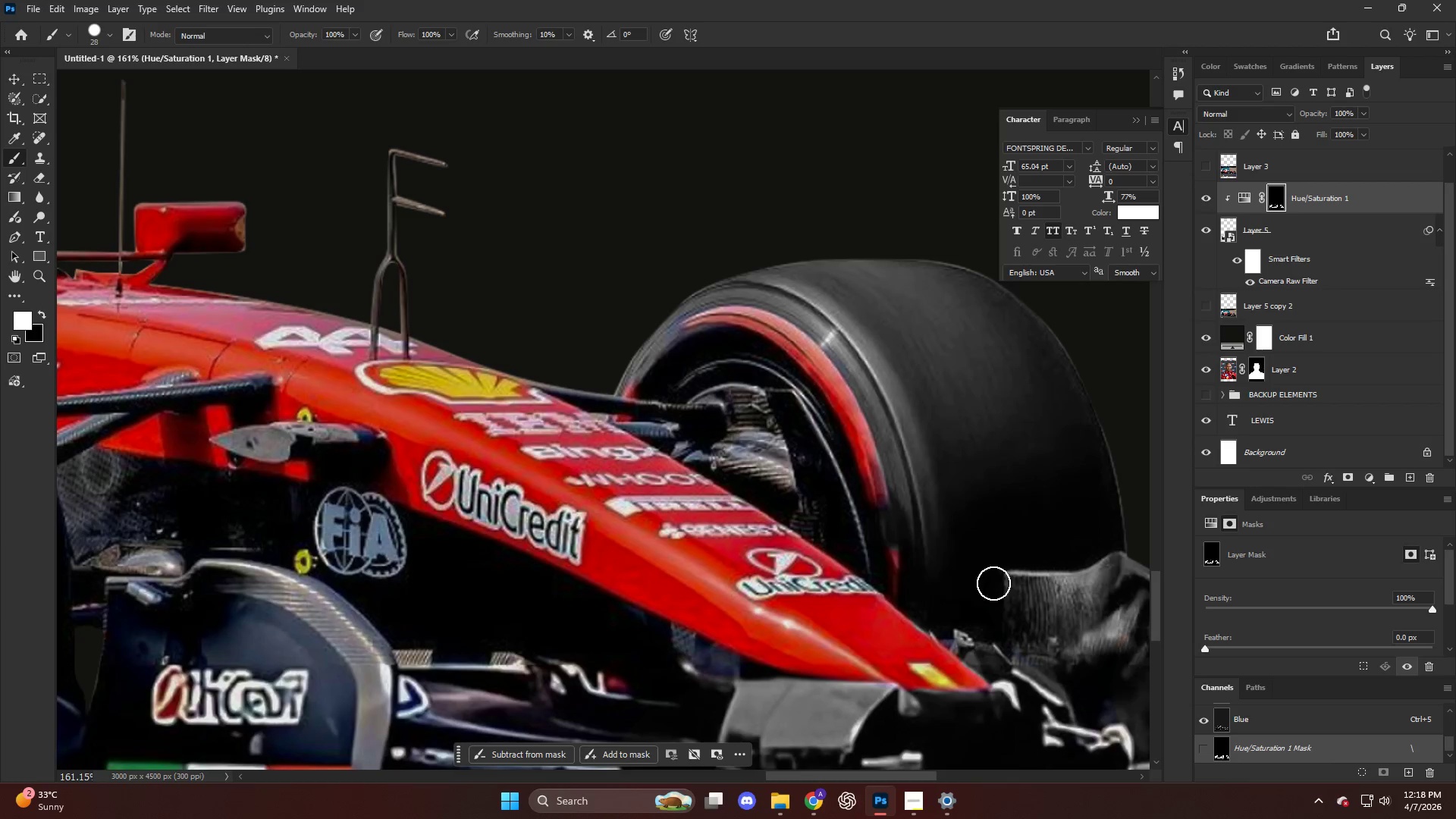 
scroll: coordinate [955, 560], scroll_direction: down, amount: 13.0
 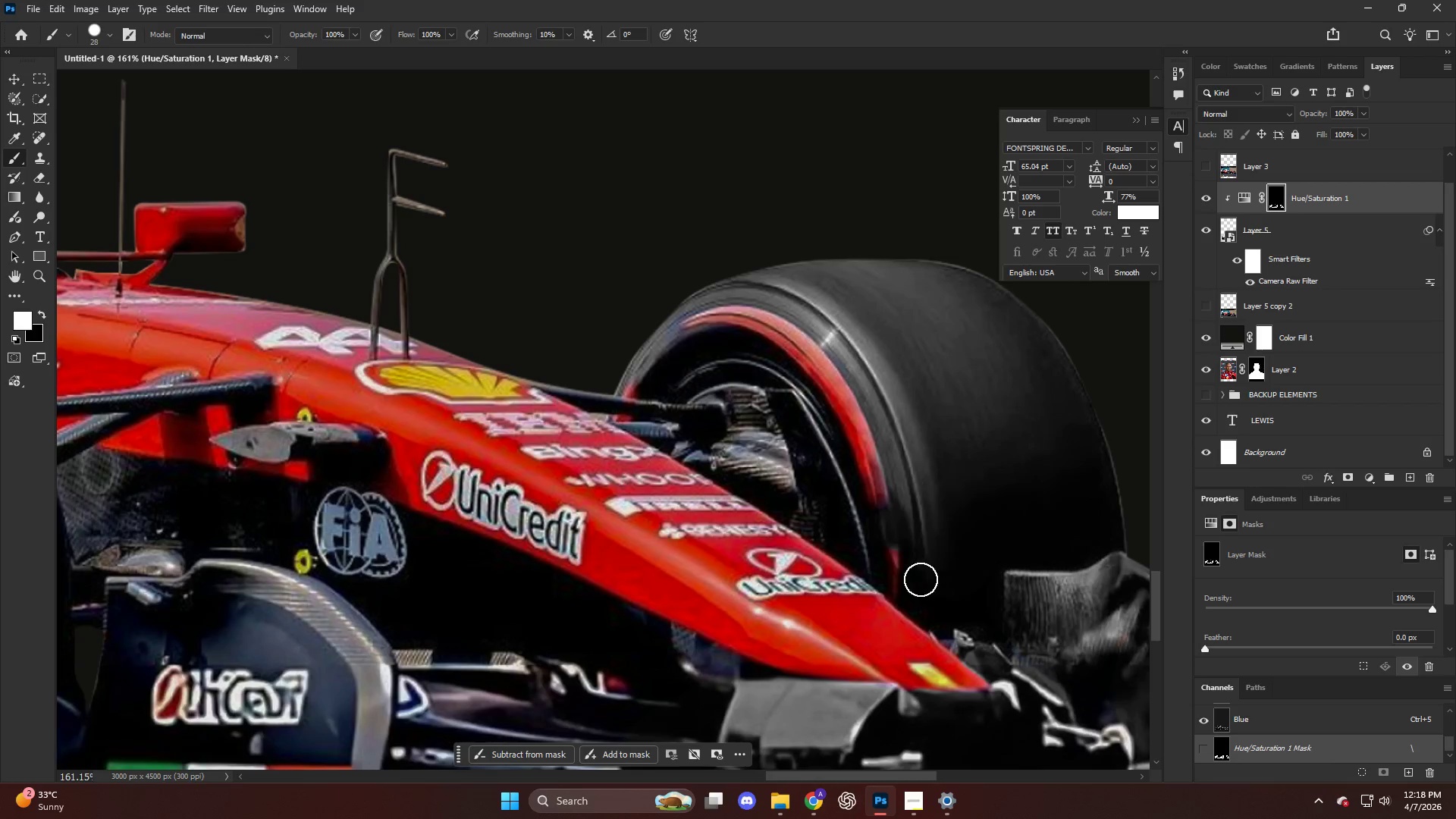 
hold_key(key=AltLeft, duration=0.5)
scroll: coordinate [982, 486], scroll_direction: down, amount: 14.0
 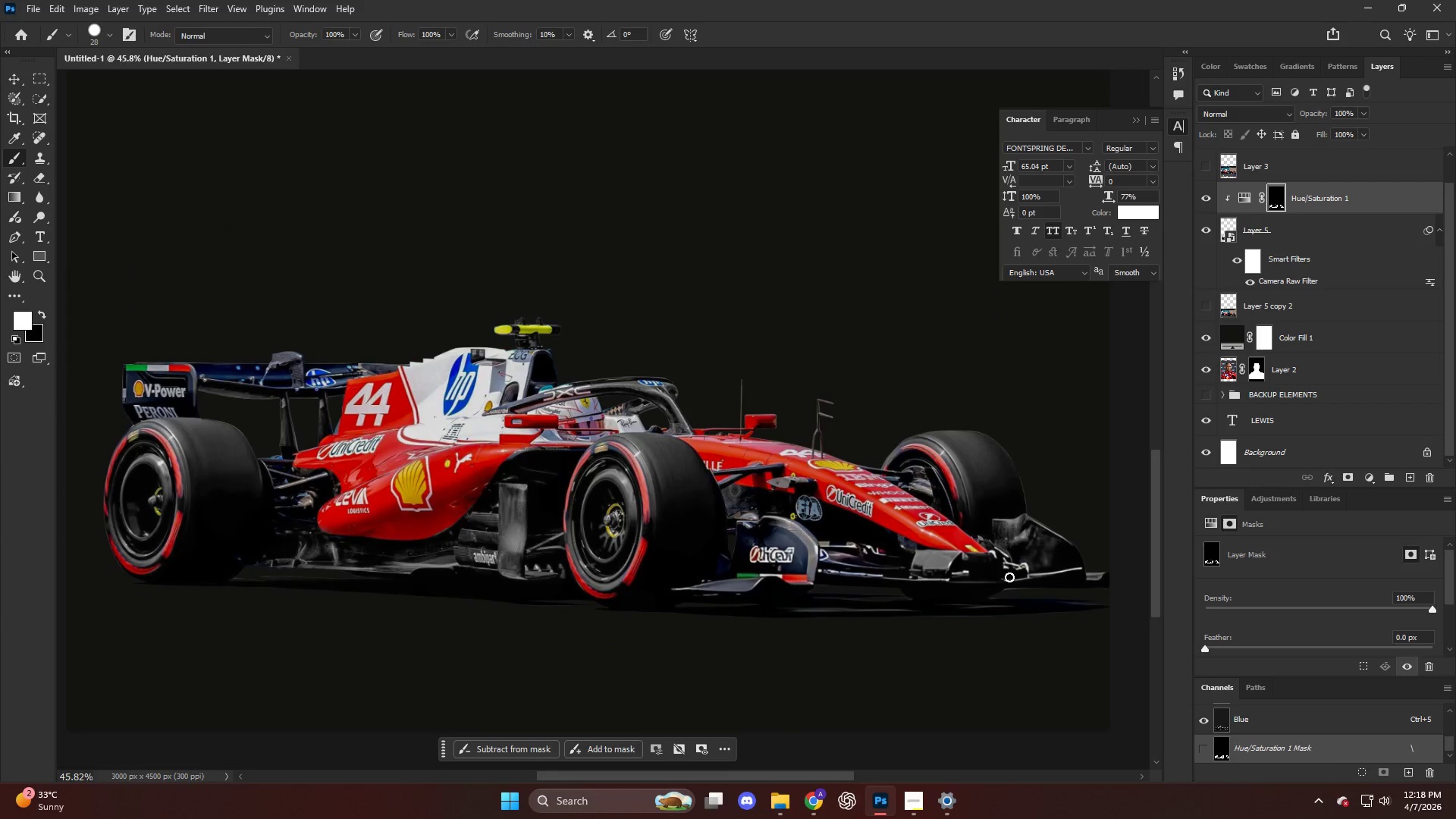 
hold_key(key=AltLeft, duration=0.5)
scroll: coordinate [1052, 615], scroll_direction: up, amount: 5.0
 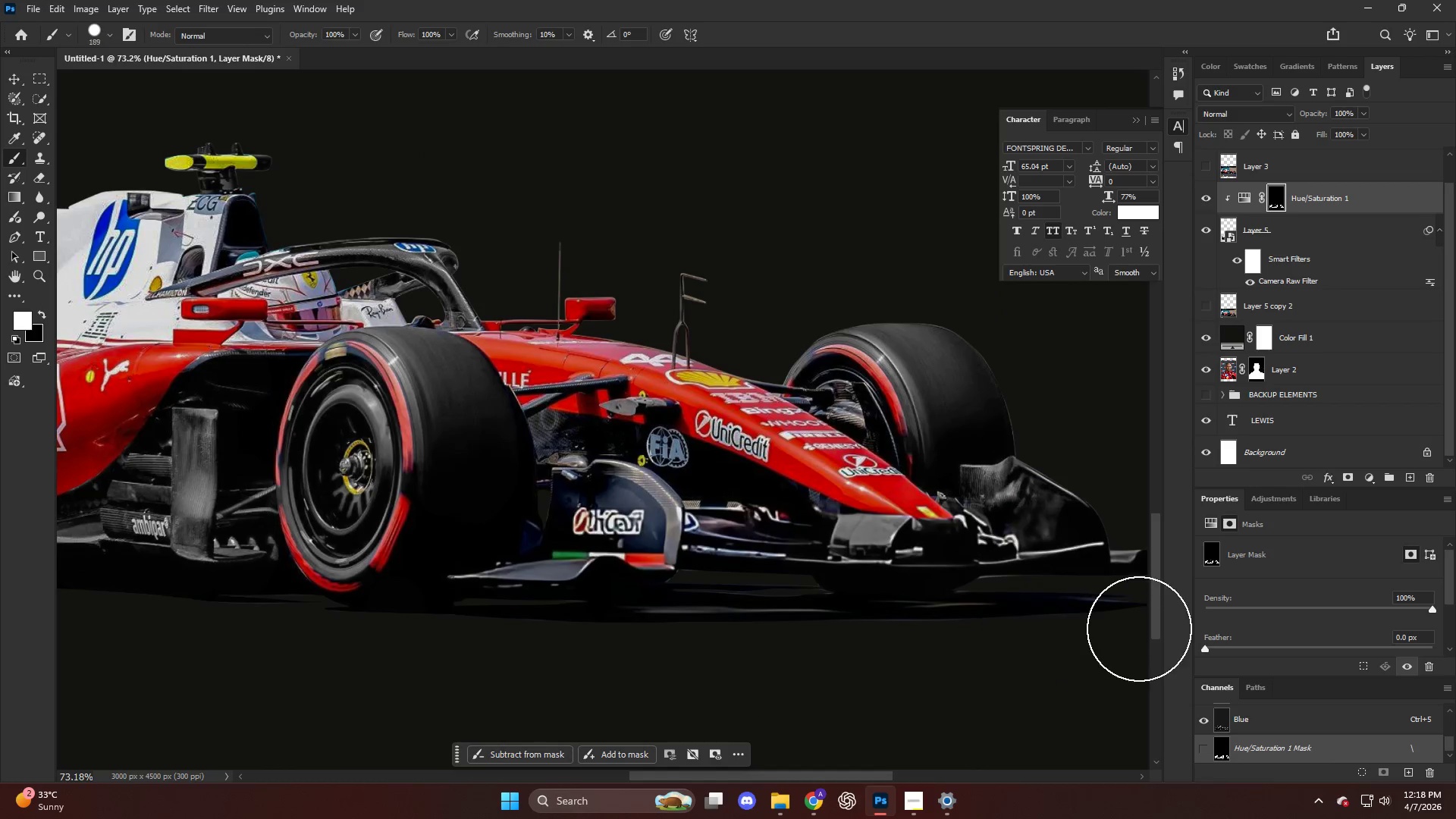 
left_click_drag(start_coordinate=[1131, 628], to_coordinate=[501, 671])
 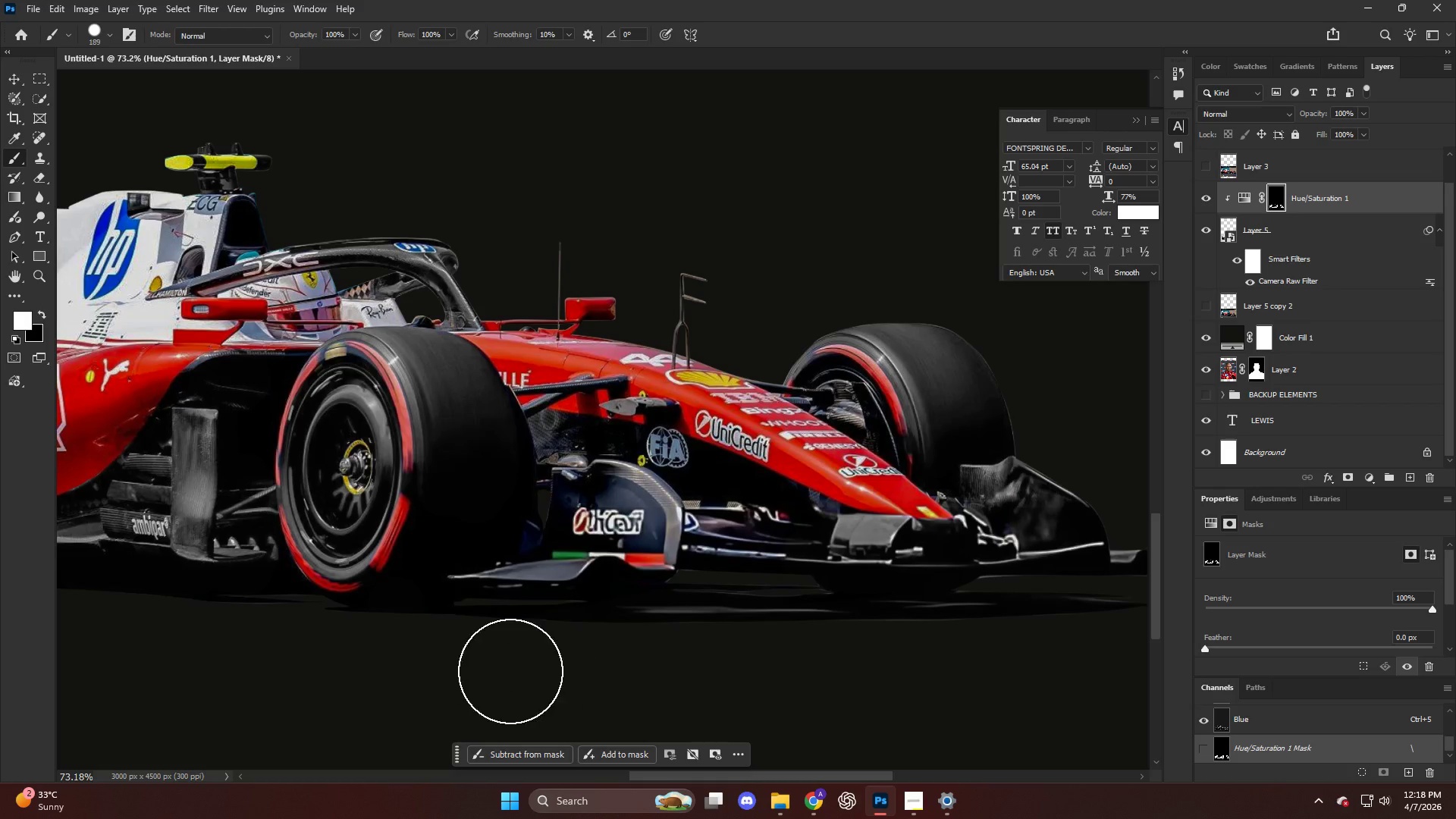 
key(Alt+AltLeft)
 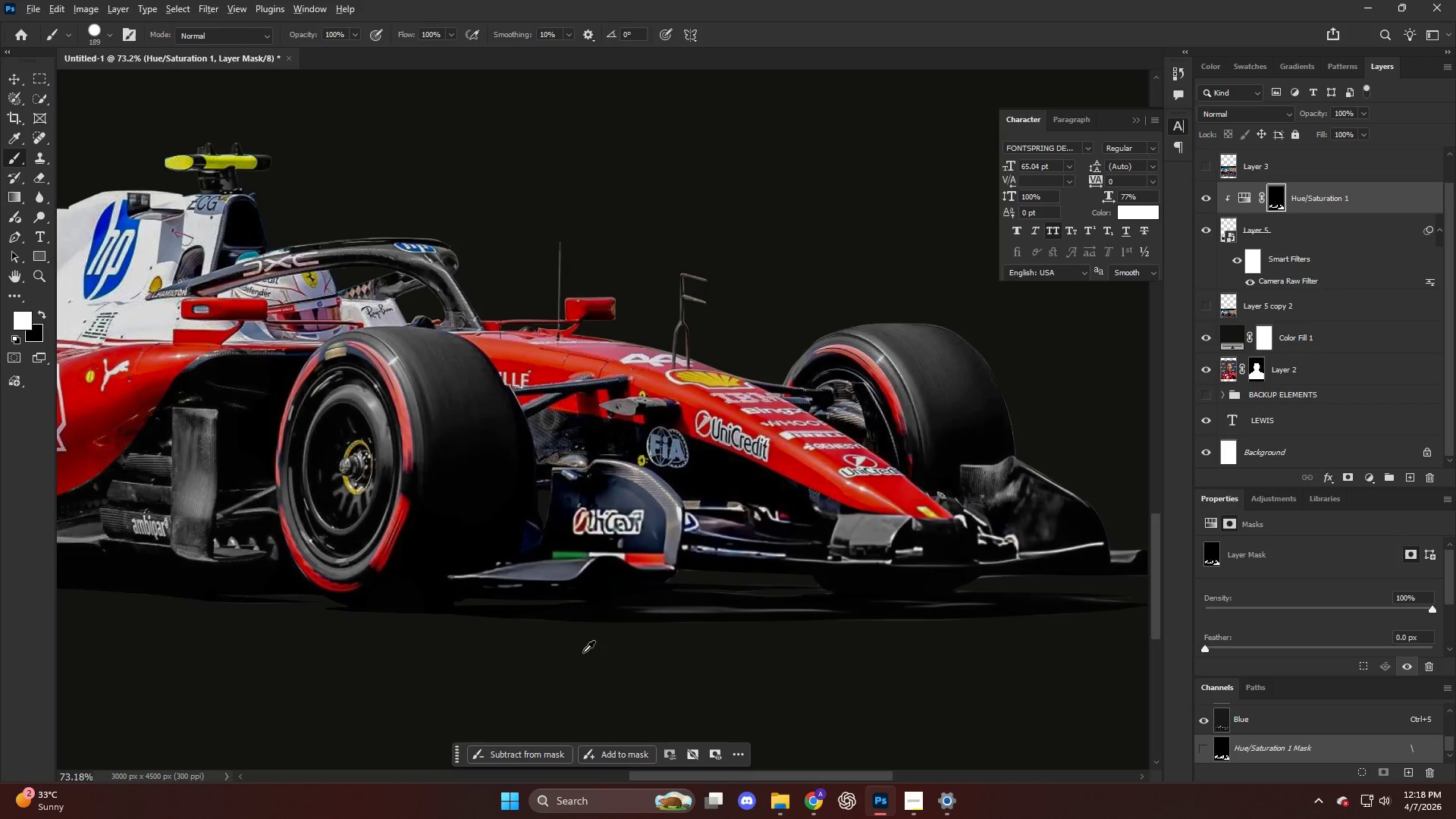 
hold_key(key=ControlLeft, duration=0.41)
 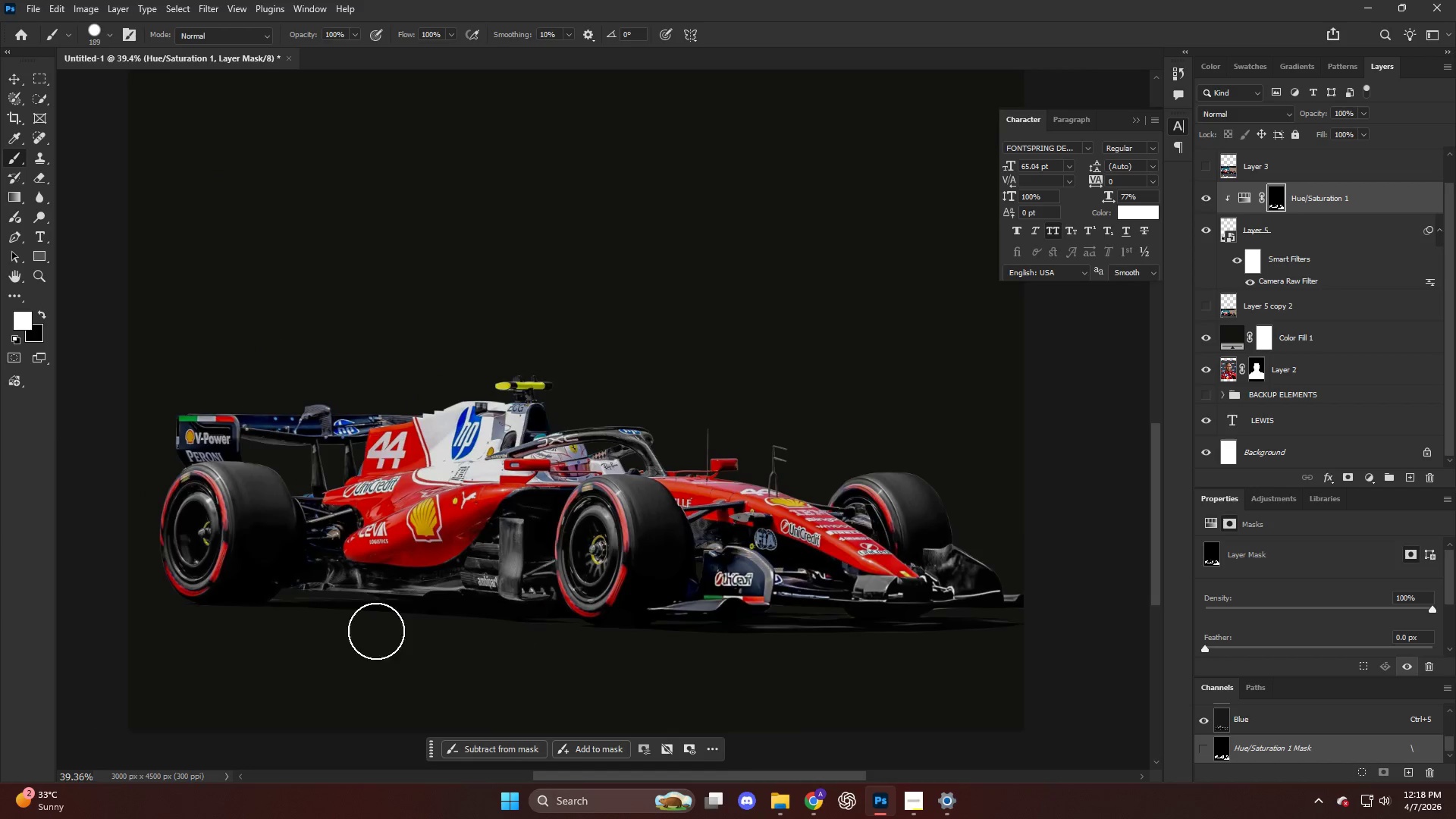 
key(Alt+AltLeft)
 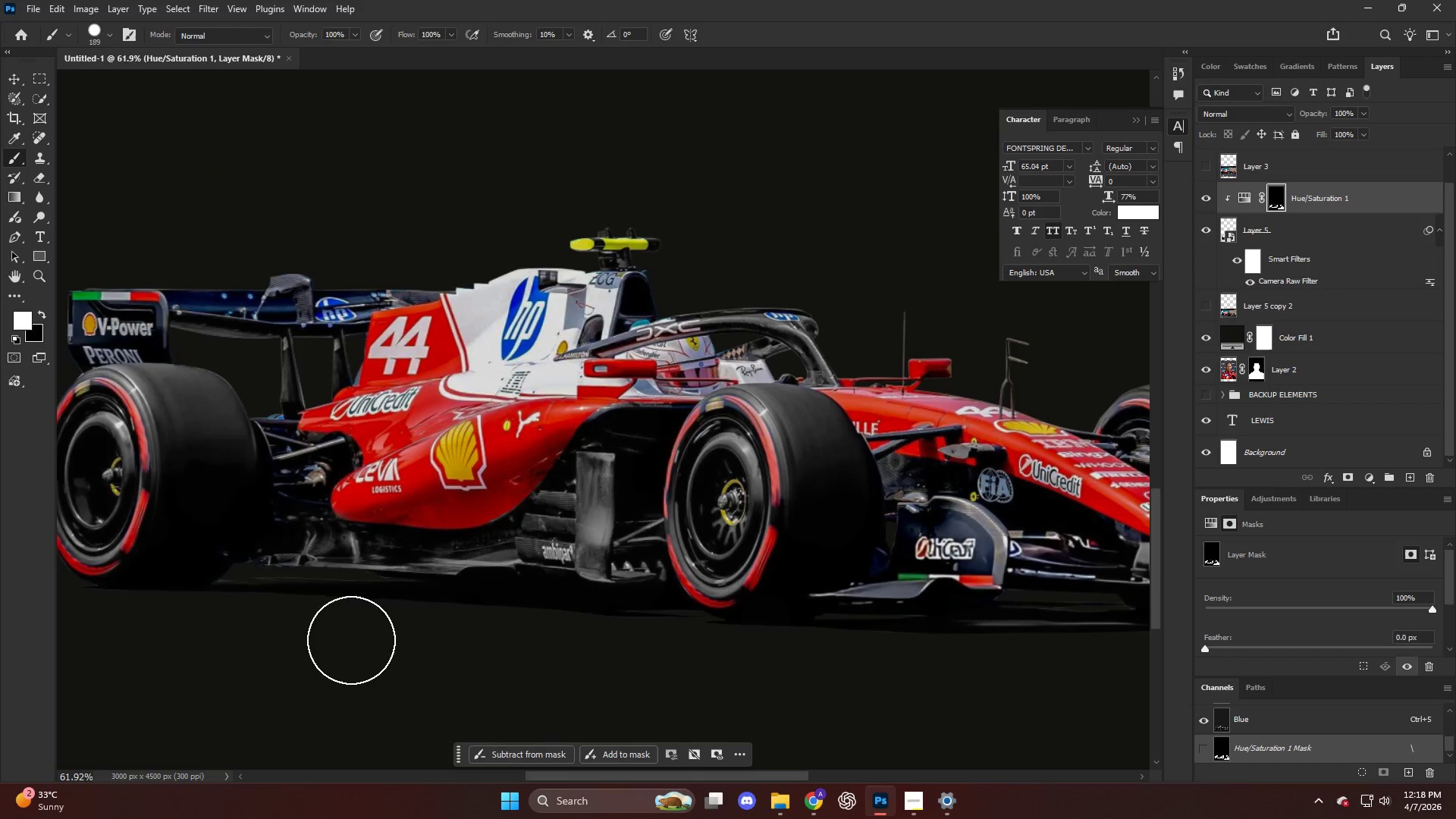 
left_click_drag(start_coordinate=[336, 632], to_coordinate=[299, 659])
 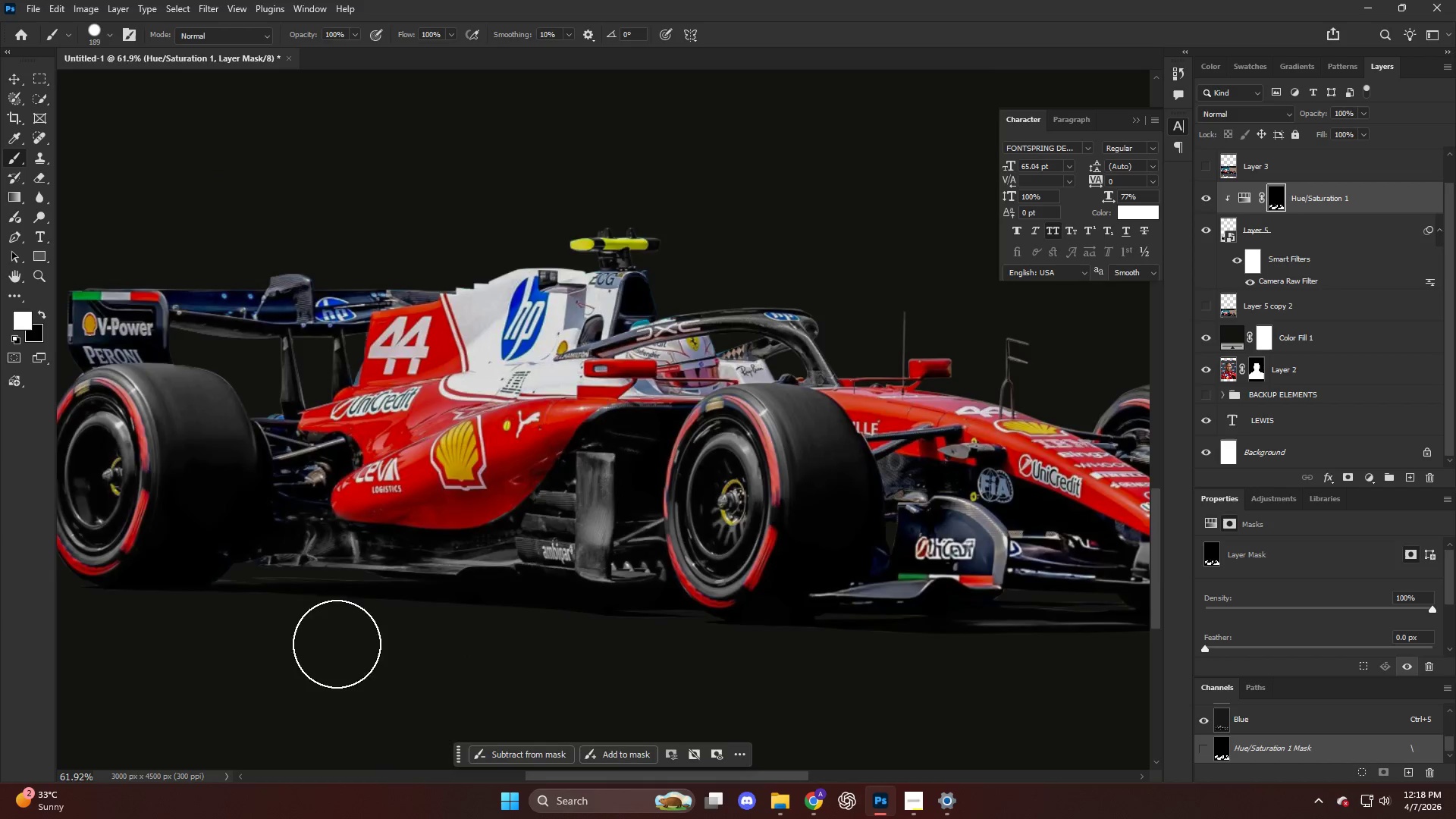 
scroll: coordinate [364, 633], scroll_direction: up, amount: 9.0
 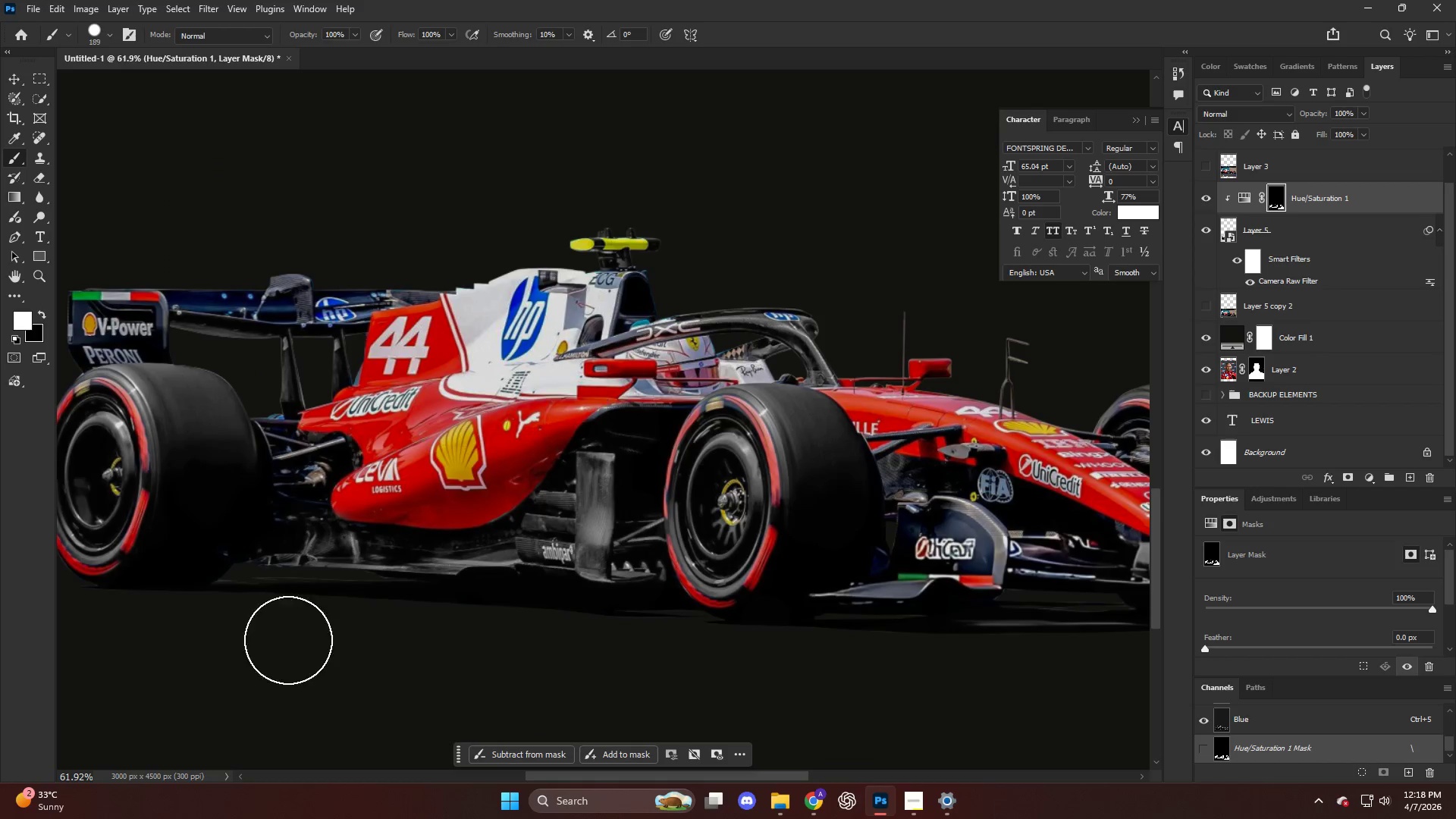 
hold_key(key=AltLeft, duration=0.41)
scroll: coordinate [565, 483], scroll_direction: down, amount: 11.0
 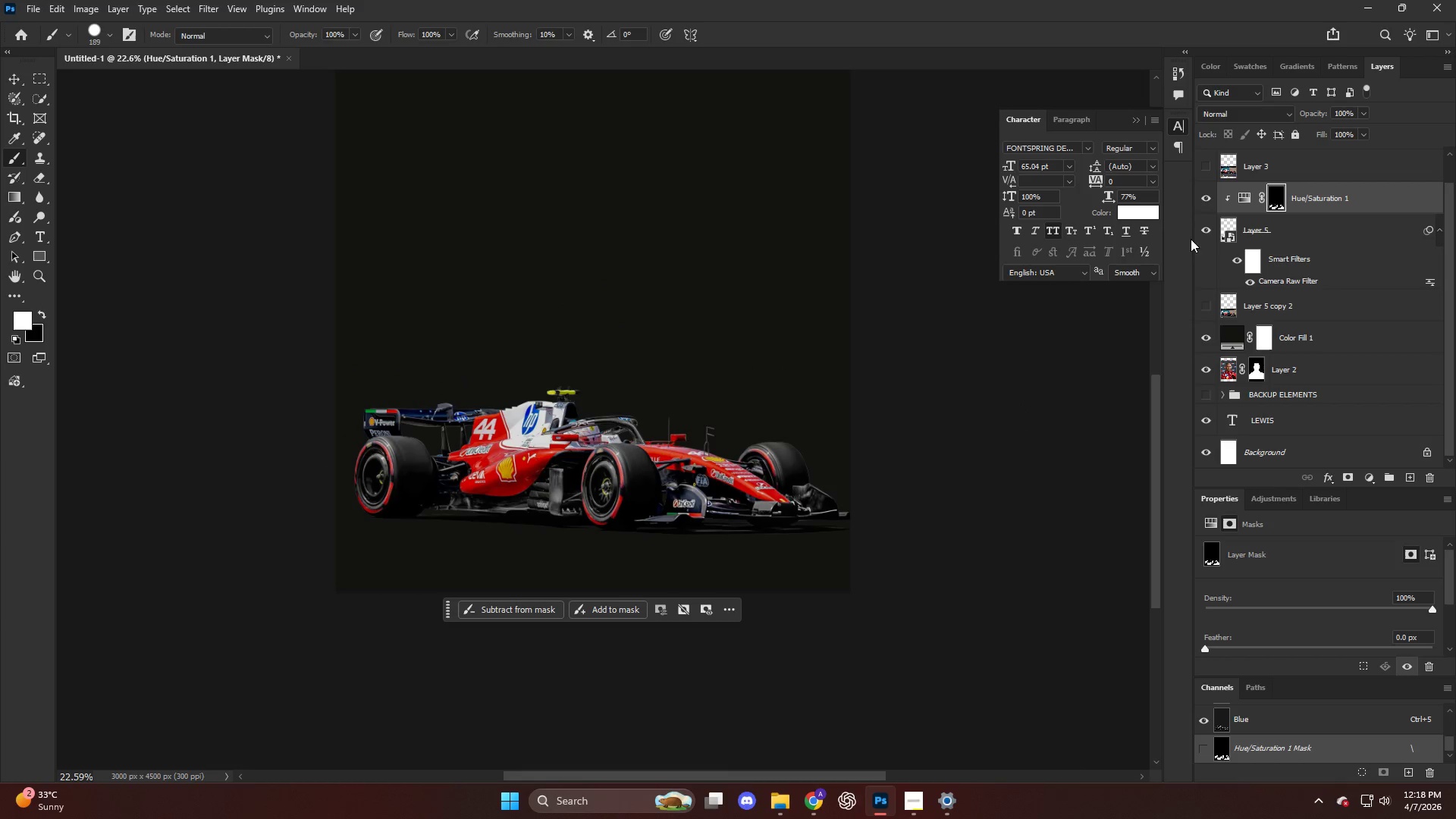 
left_click([1204, 199])
 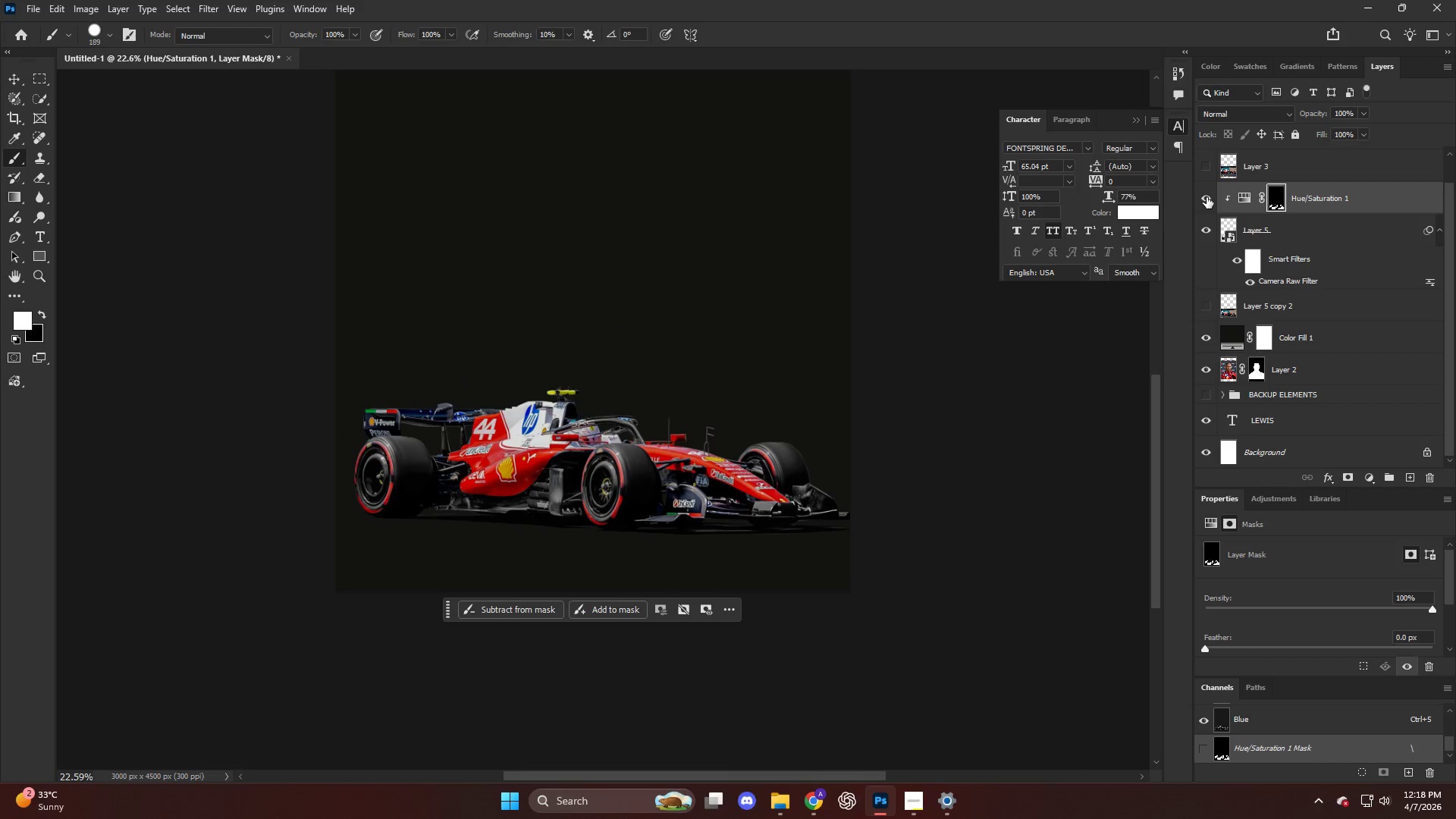 
key(Alt+AltLeft)
 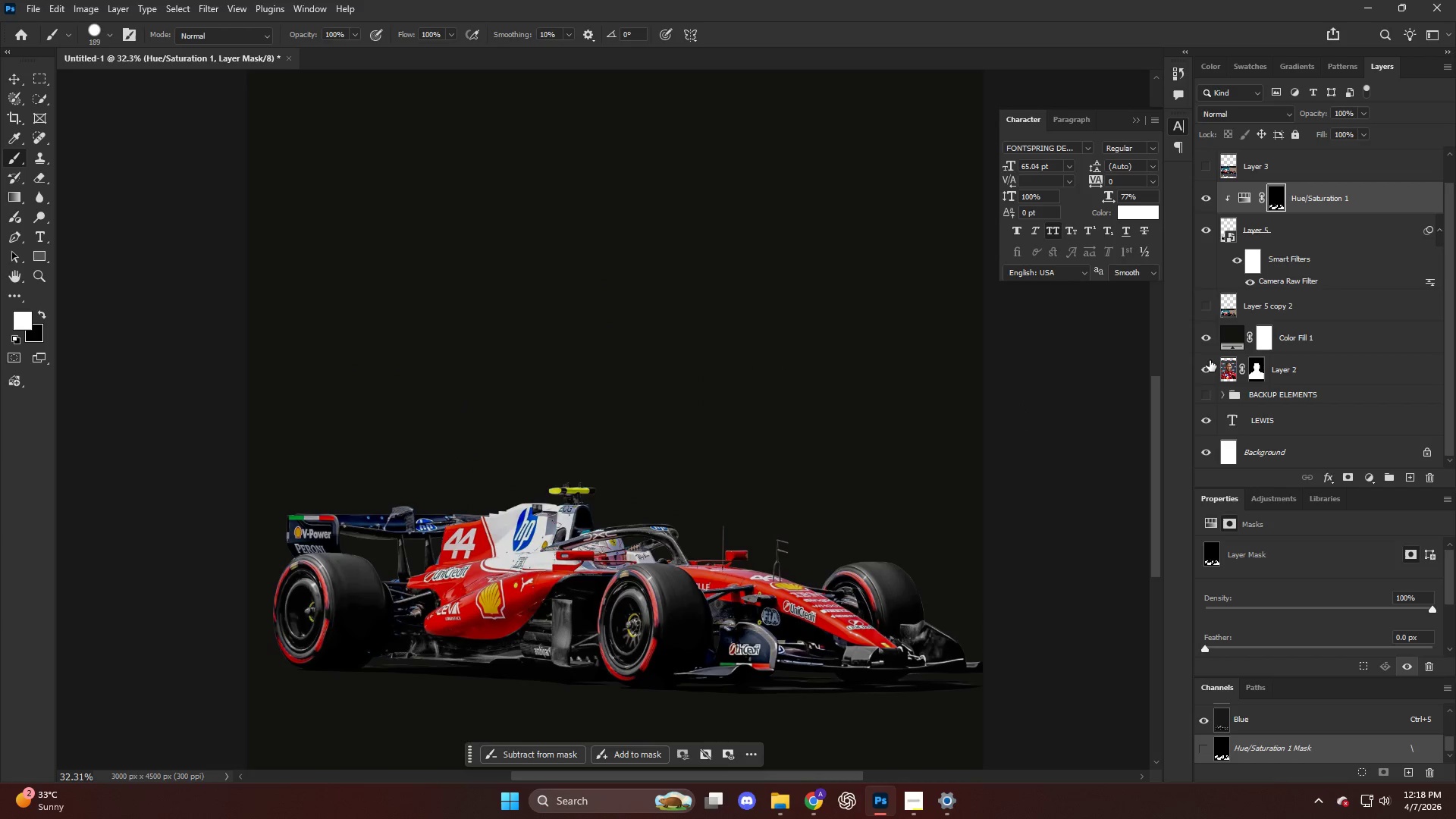 
scroll: coordinate [542, 368], scroll_direction: up, amount: 9.0
 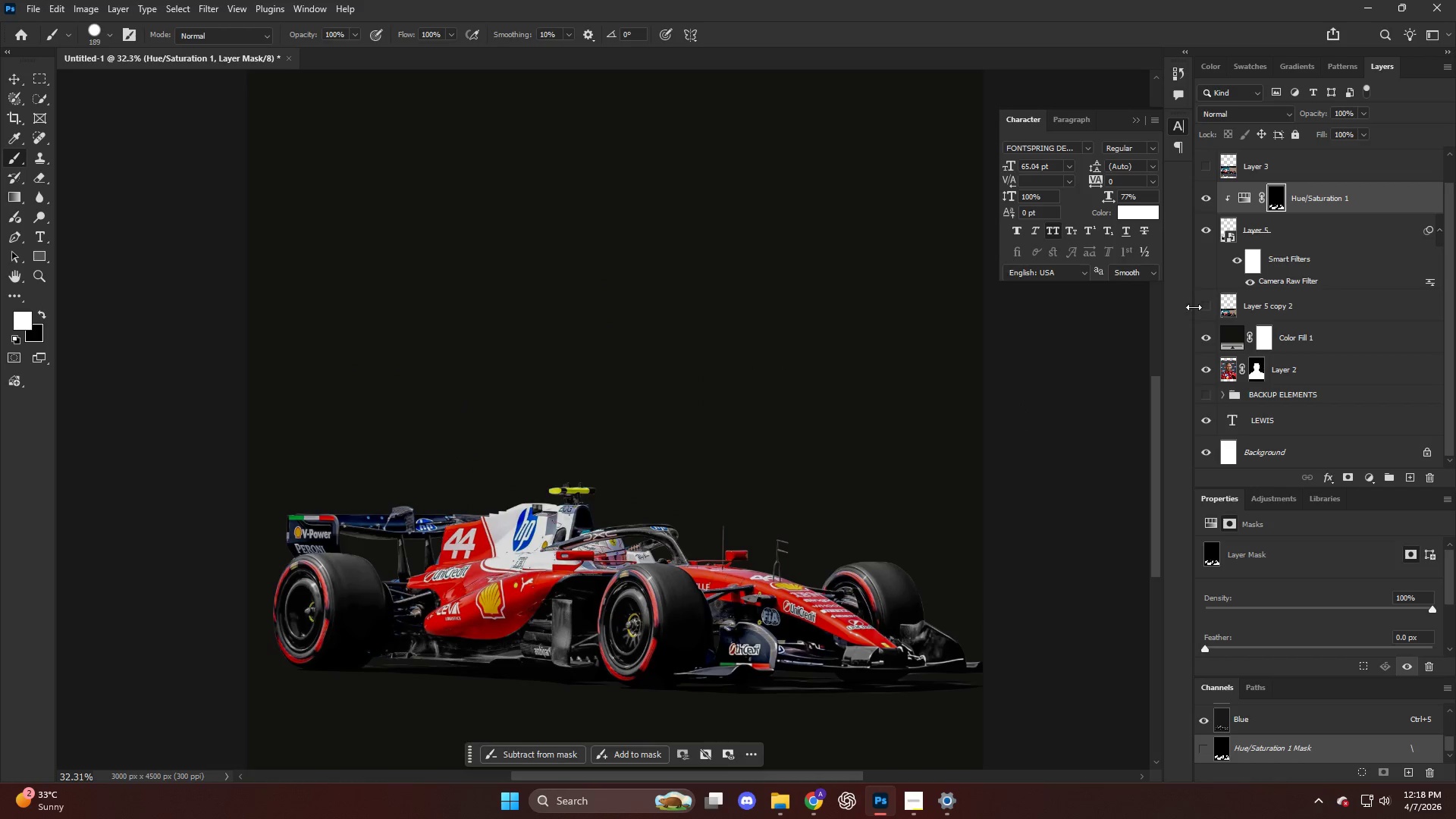 
left_click([1204, 340])
 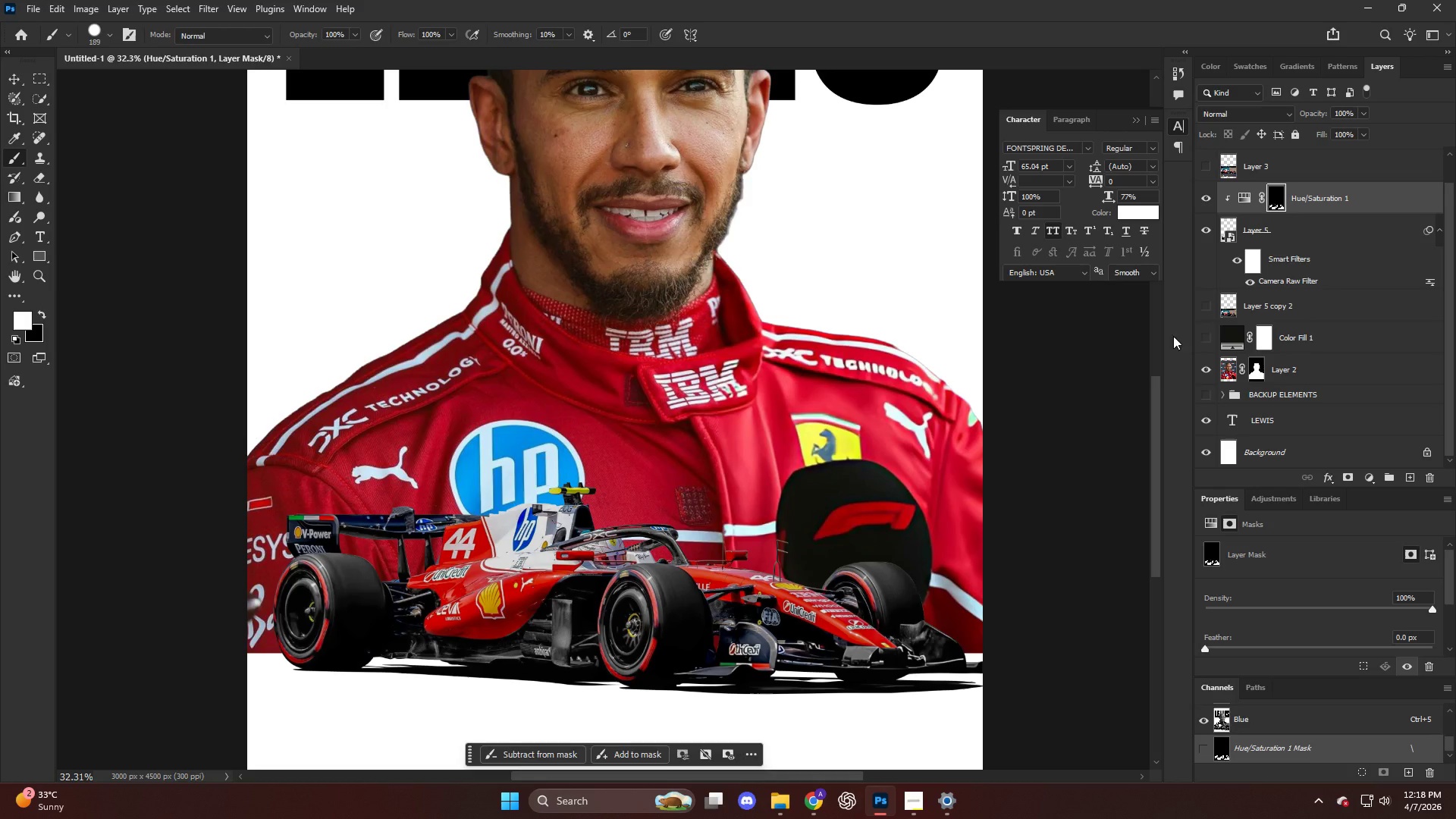 
key(Alt+AltLeft)
 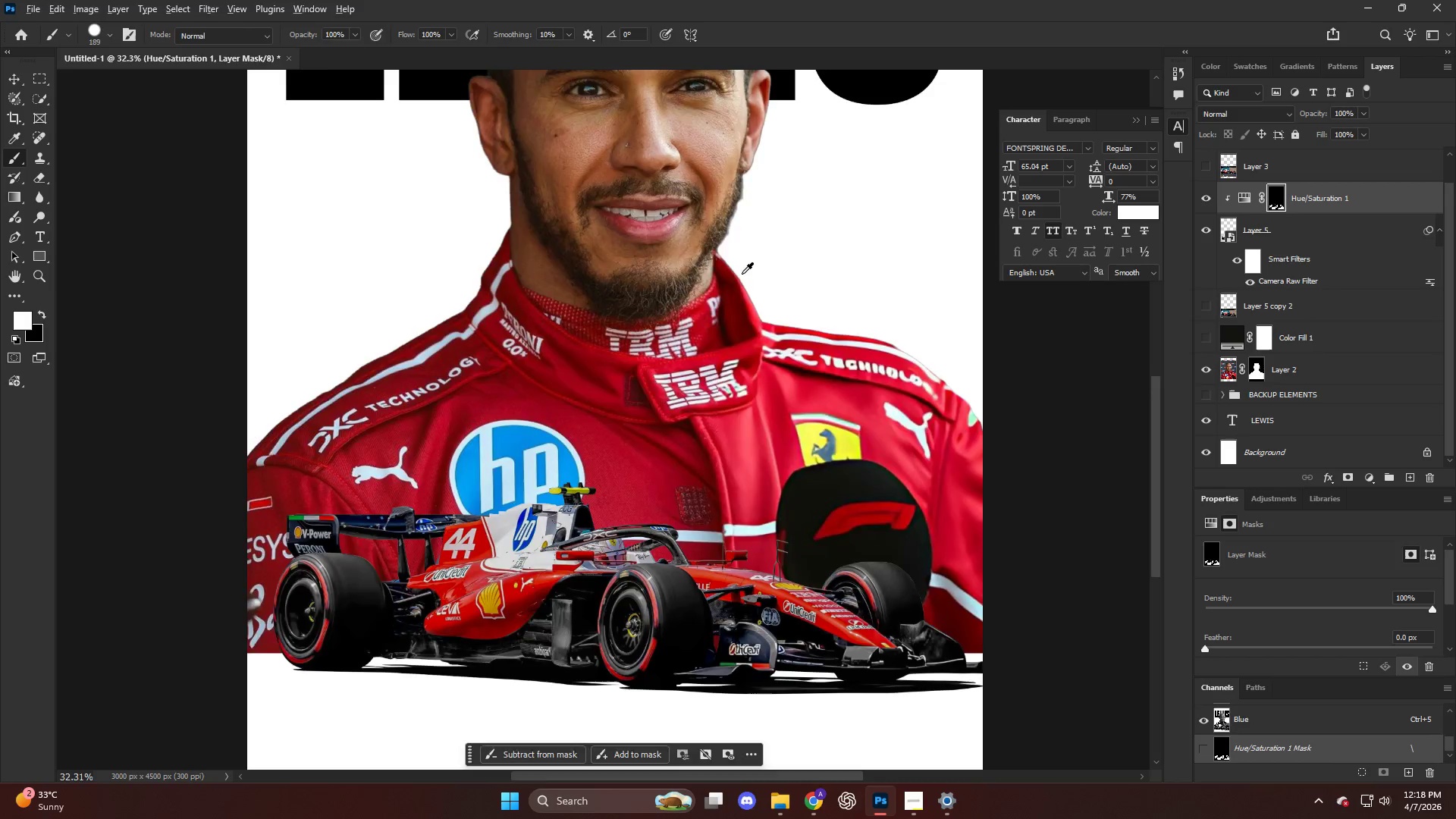 
scroll: coordinate [735, 275], scroll_direction: down, amount: 4.0
 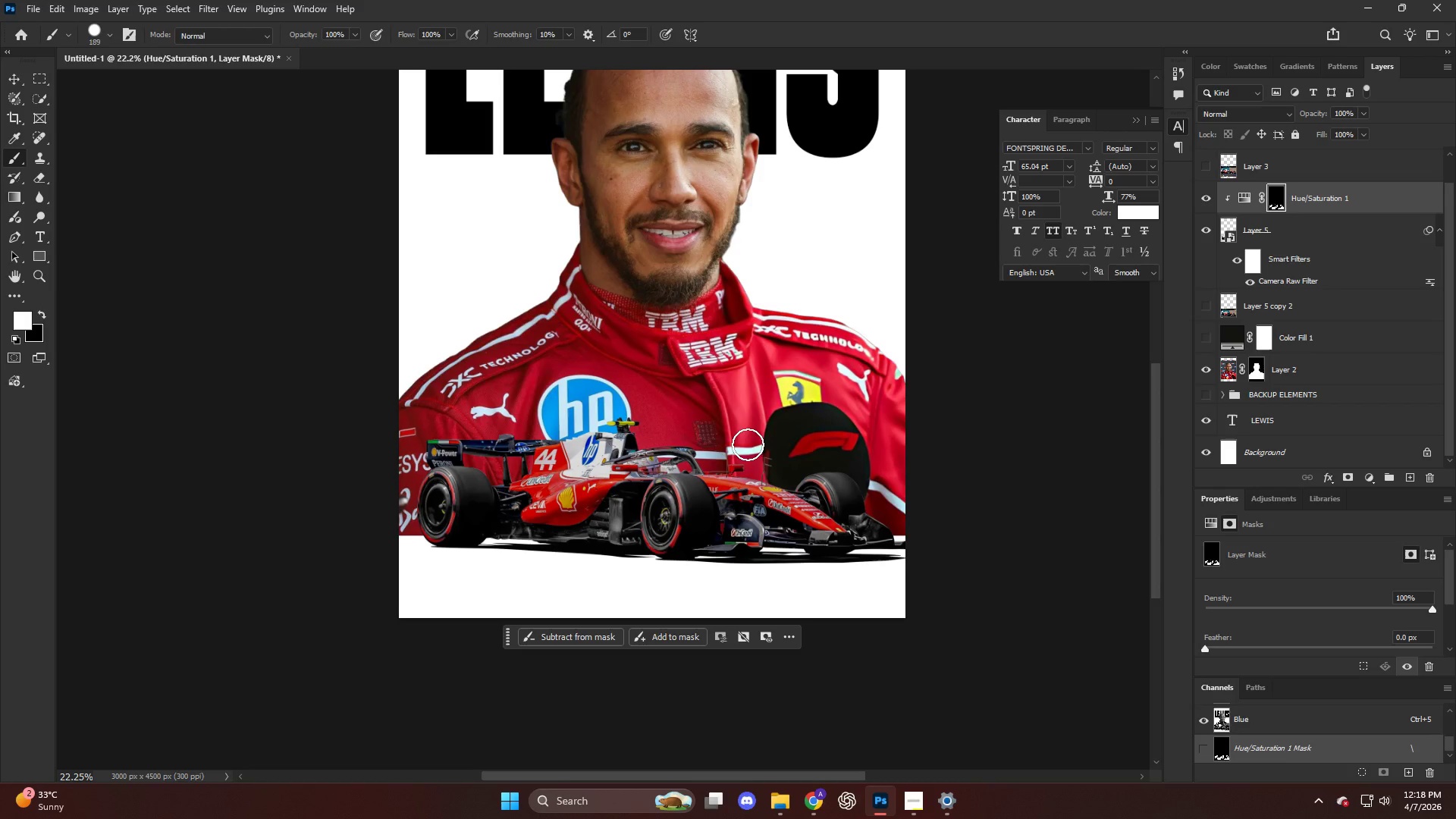 
key(V)
 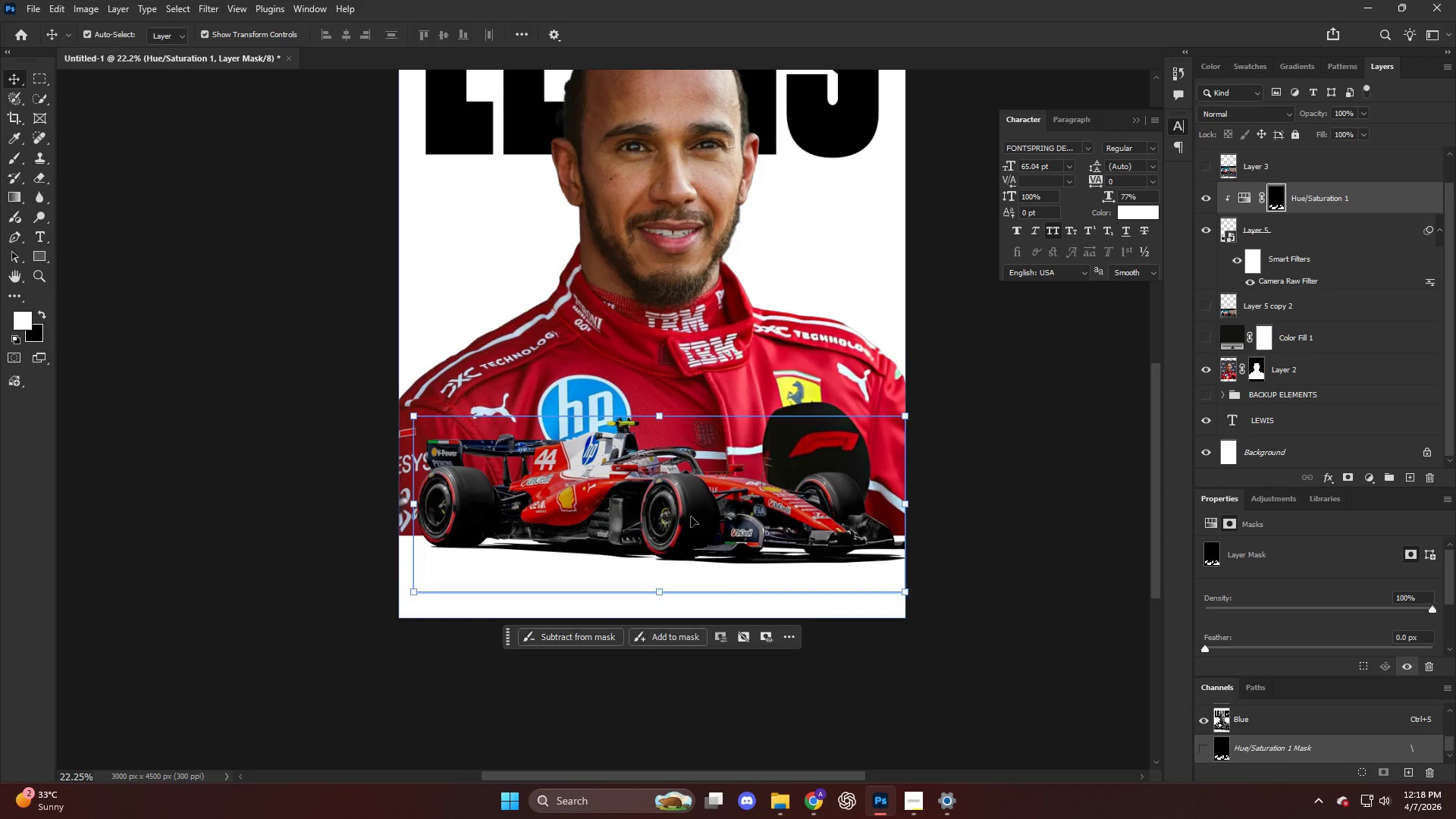 
left_click_drag(start_coordinate=[692, 517], to_coordinate=[695, 526])
 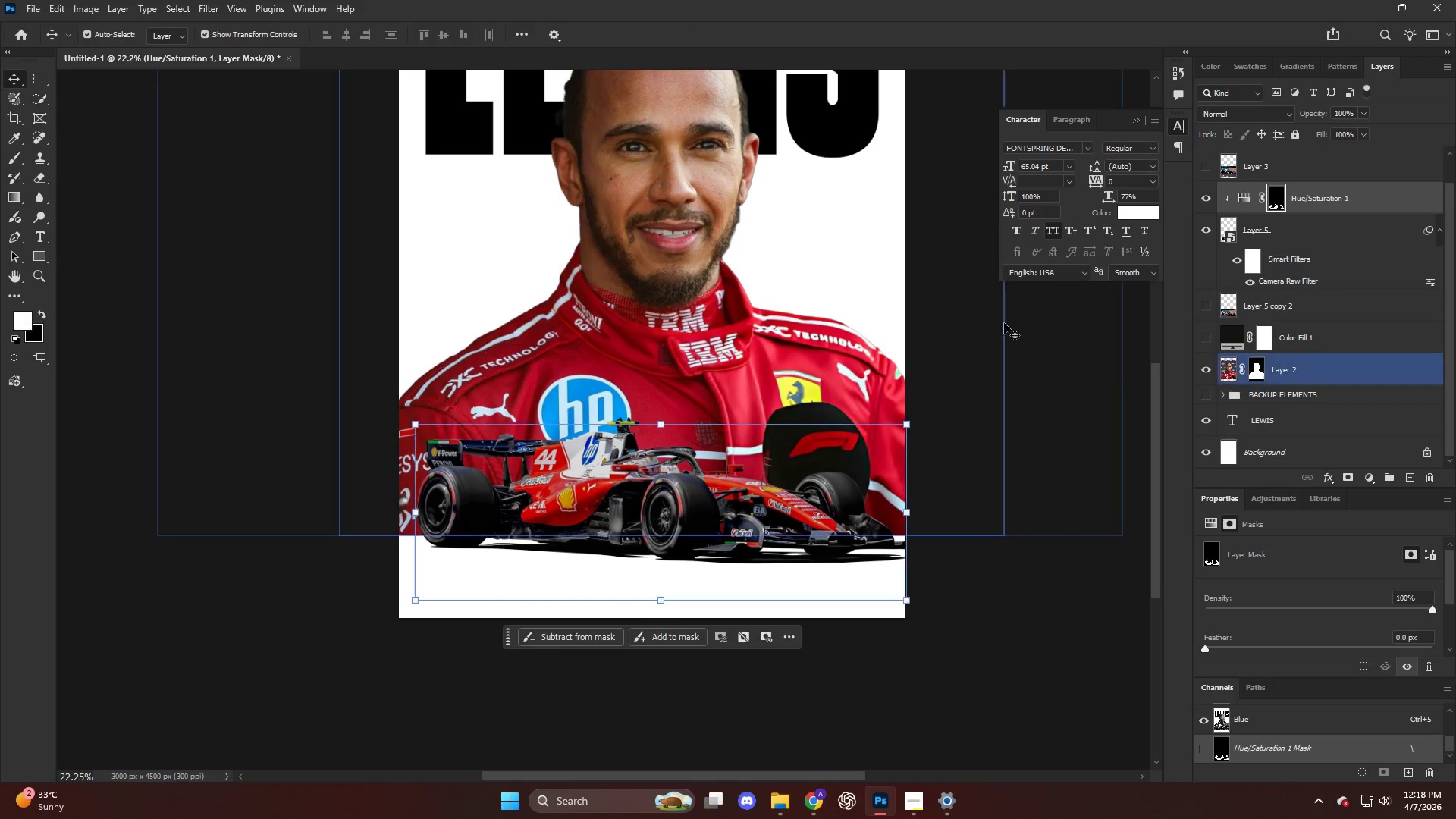 
key(Control+ControlLeft)
 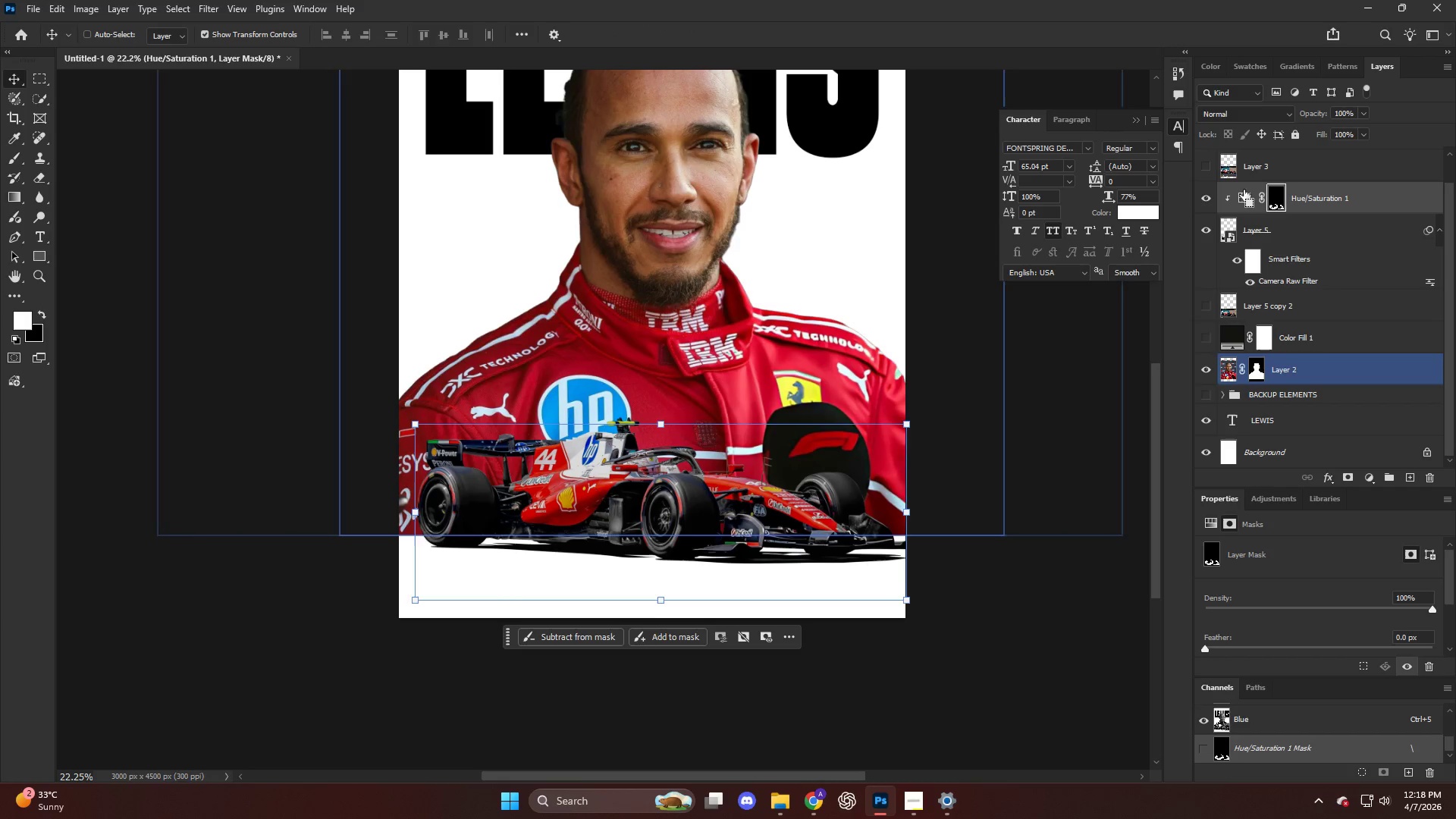 
key(Control+Z)
 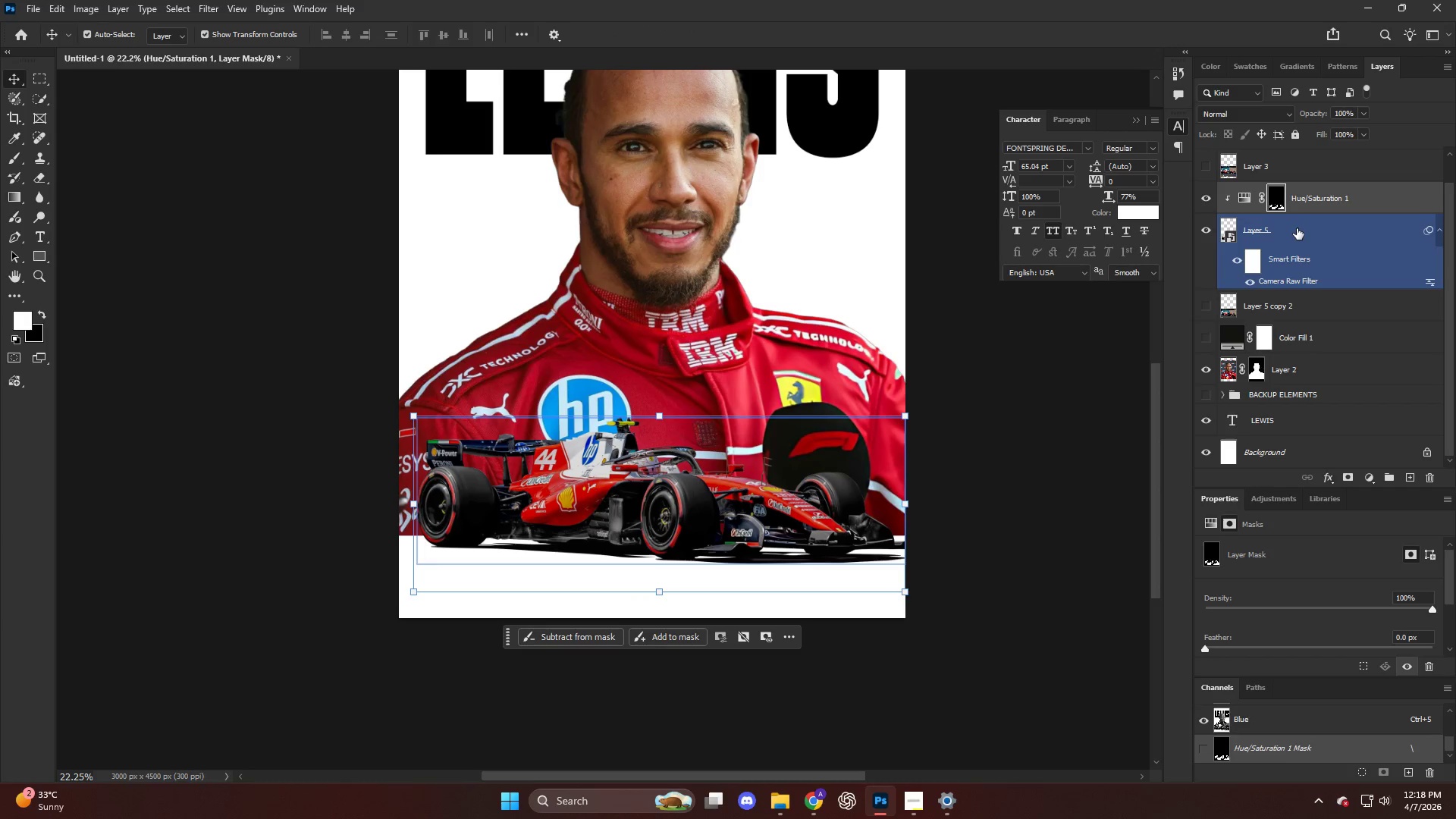 
key(Shift+ShiftLeft)
 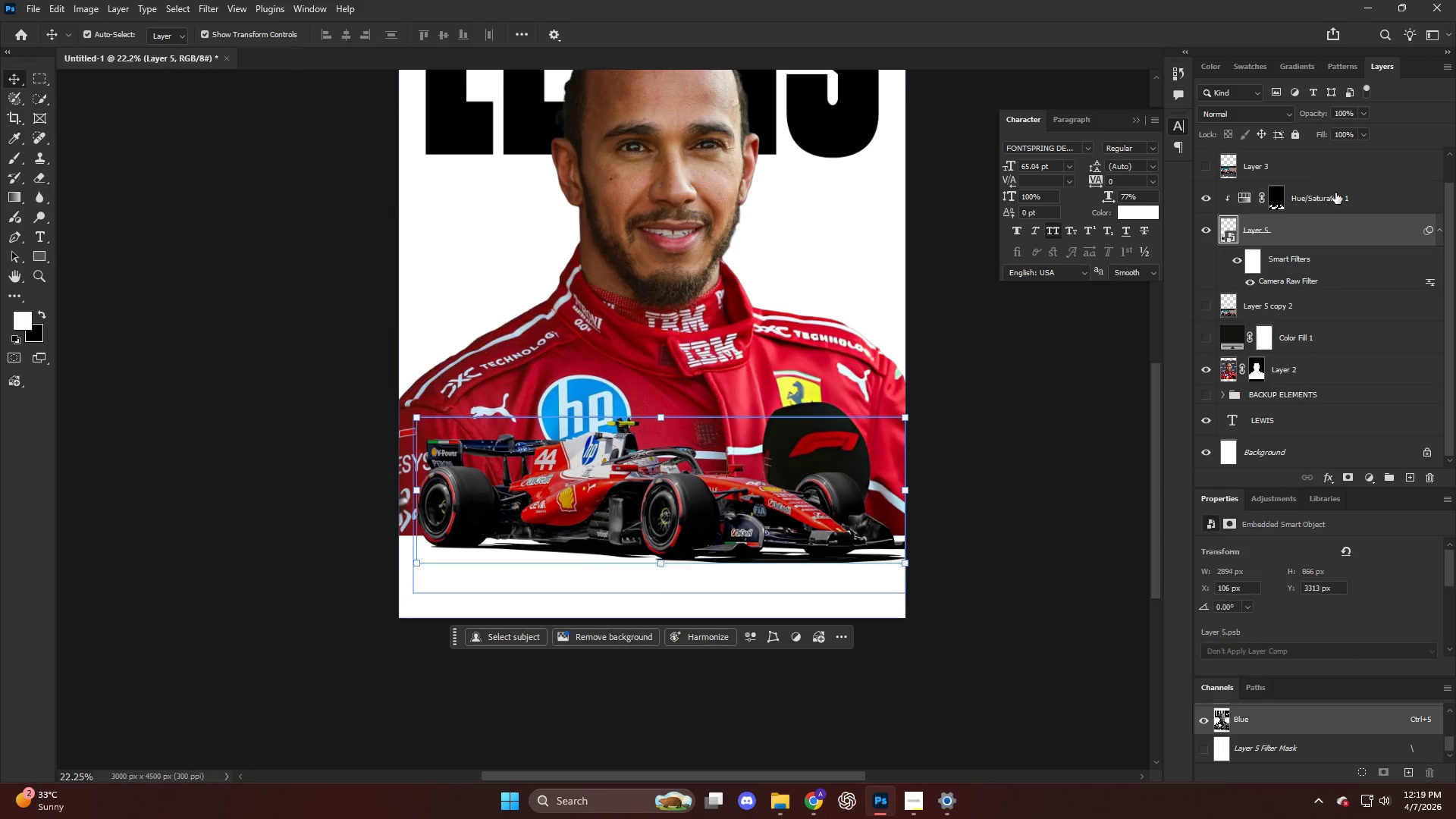 
double_click([1335, 193])
 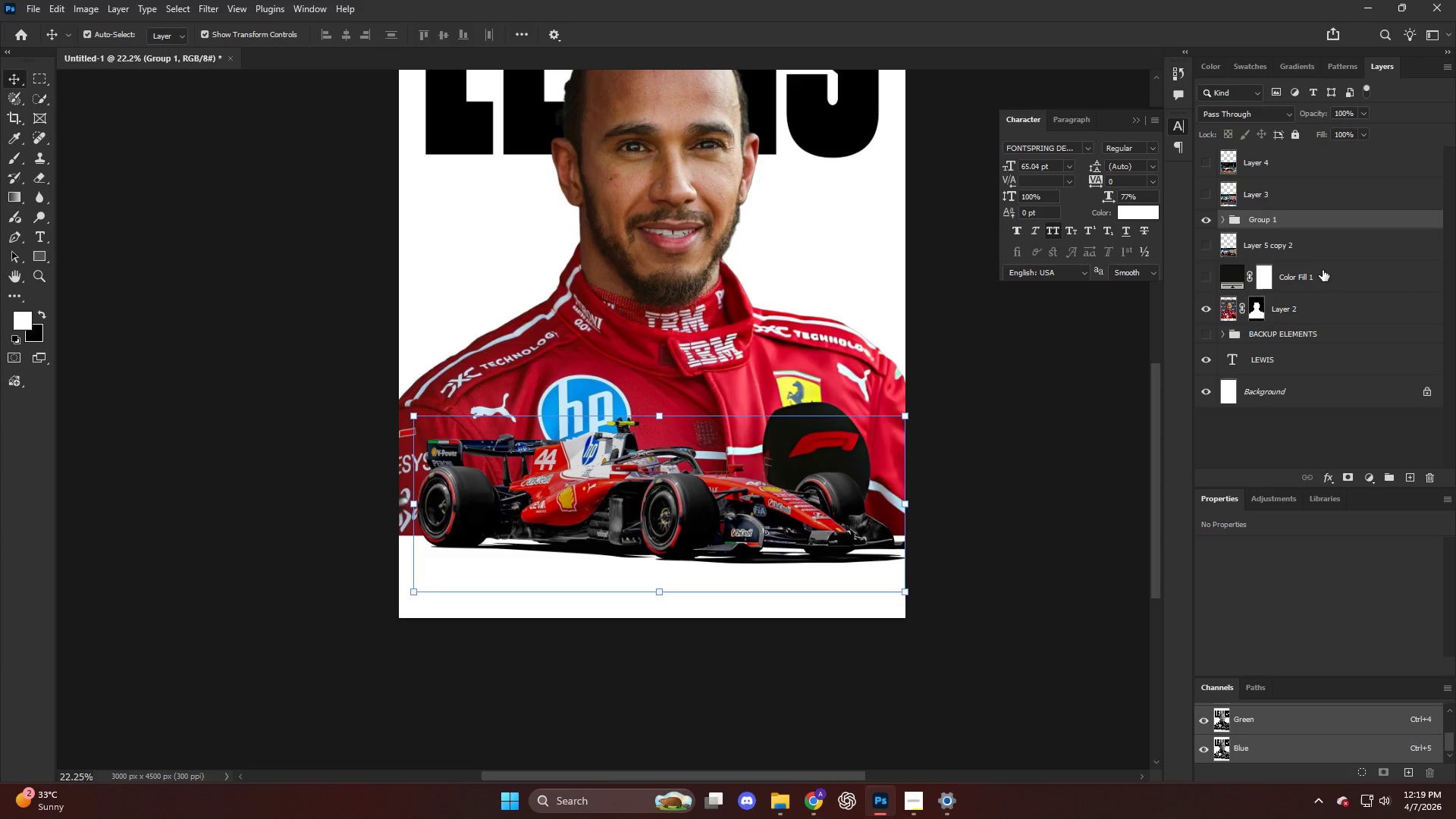 
hold_key(key=AltLeft, duration=0.66)
left_click_drag(start_coordinate=[1276, 218], to_coordinate=[1269, 209])
 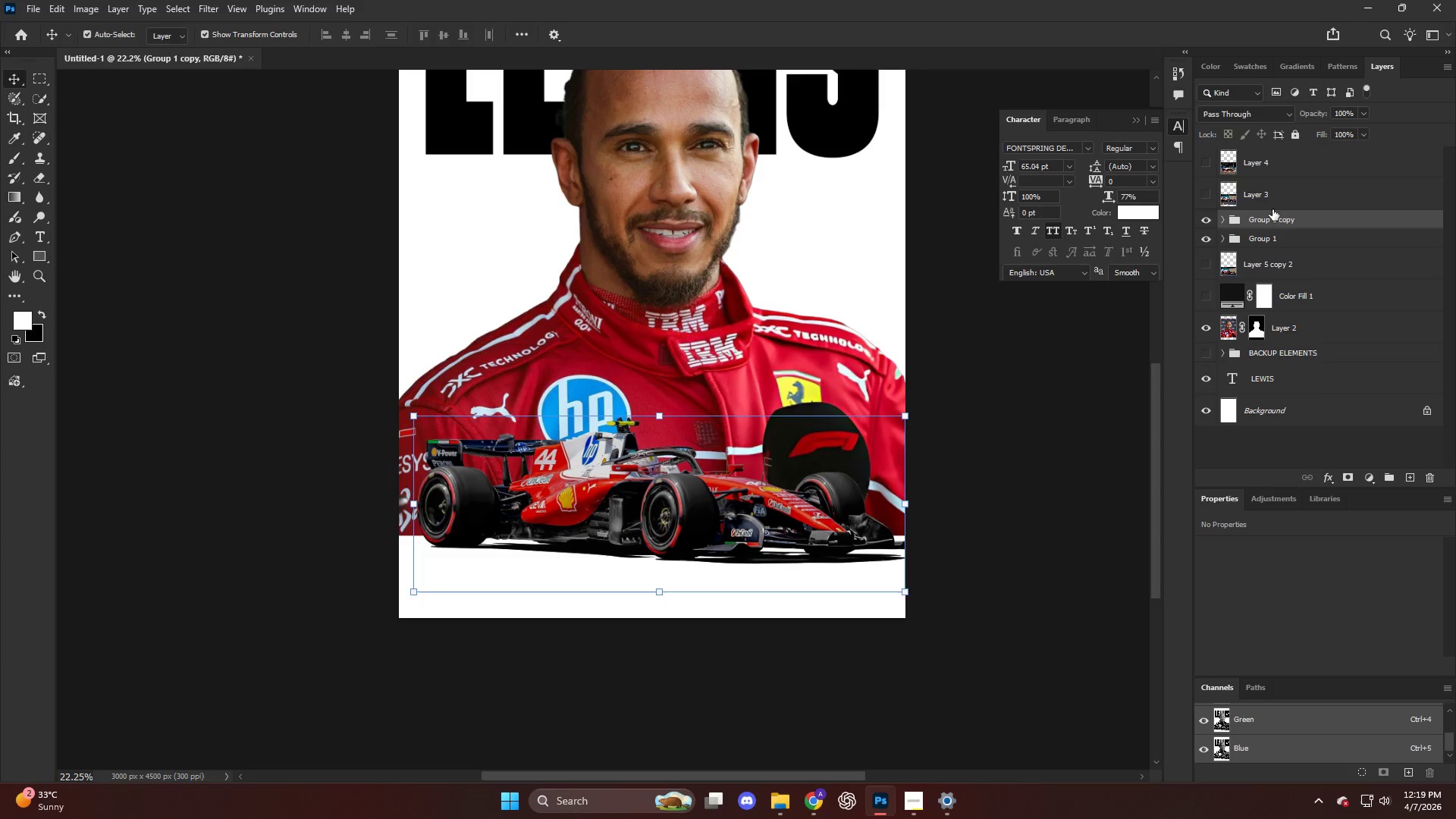 
key(Control+ControlLeft)
 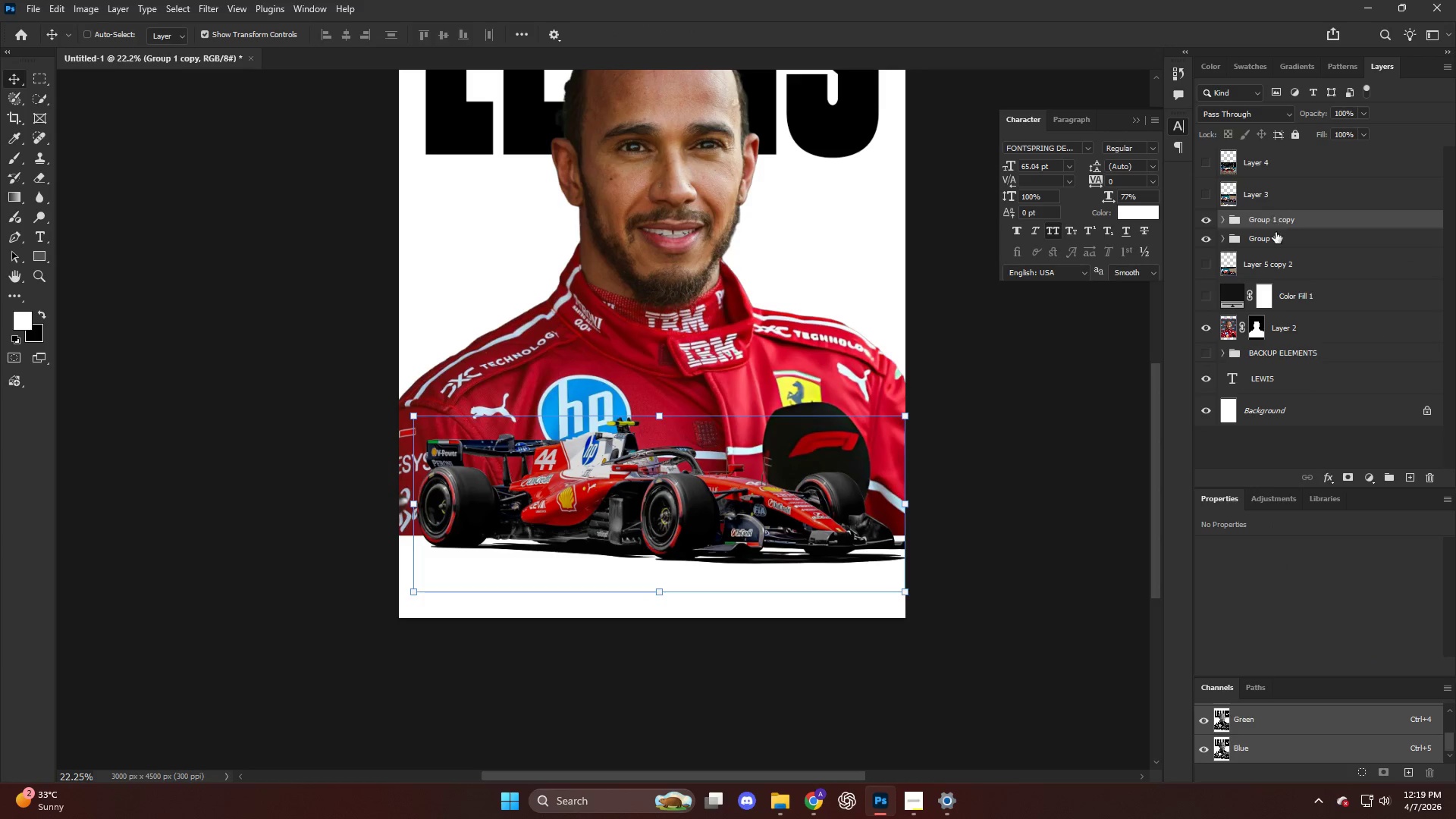 
key(Control+E)
 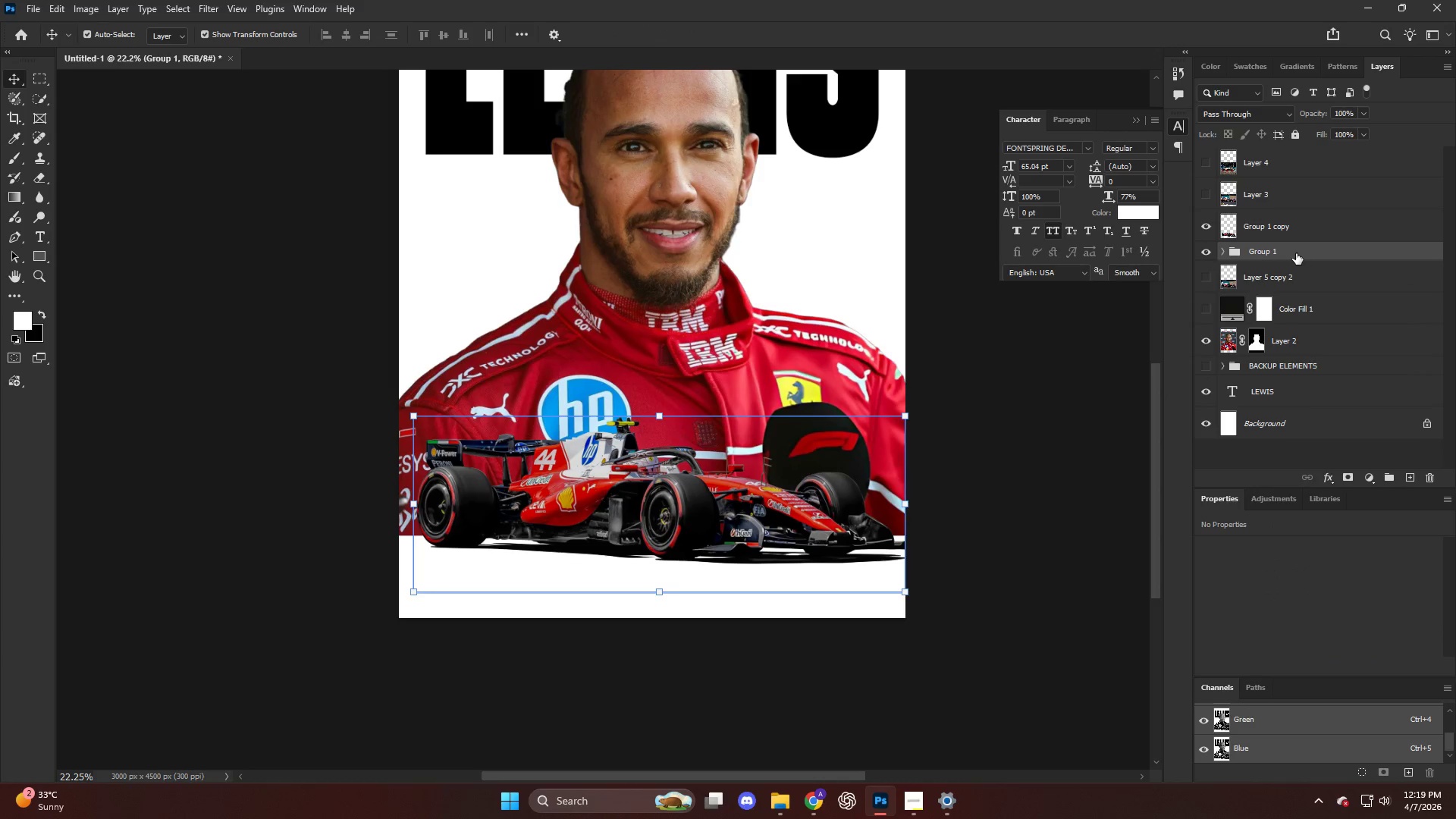 
left_click_drag(start_coordinate=[1296, 253], to_coordinate=[1286, 363])
 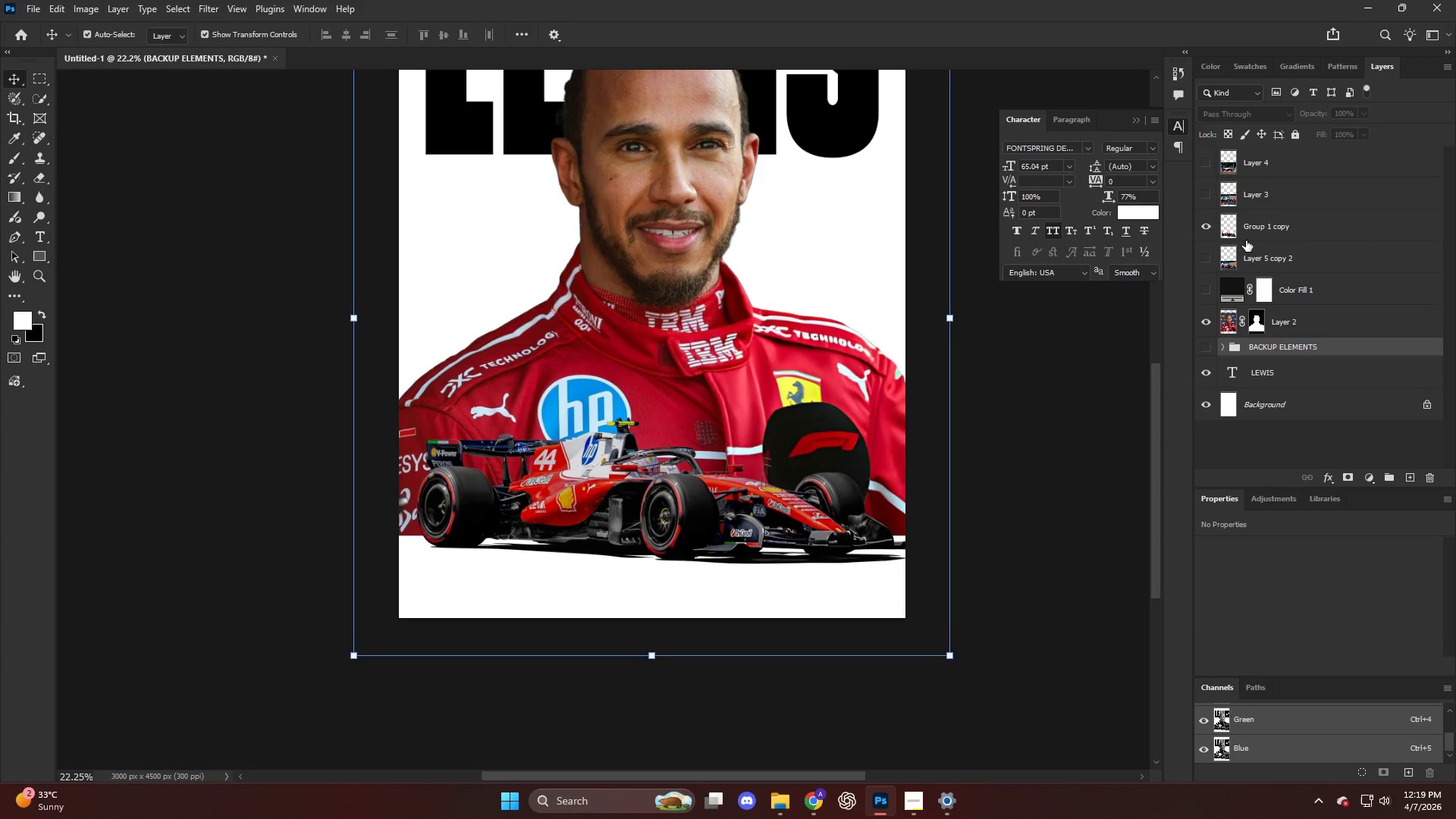 
left_click([1249, 224])
 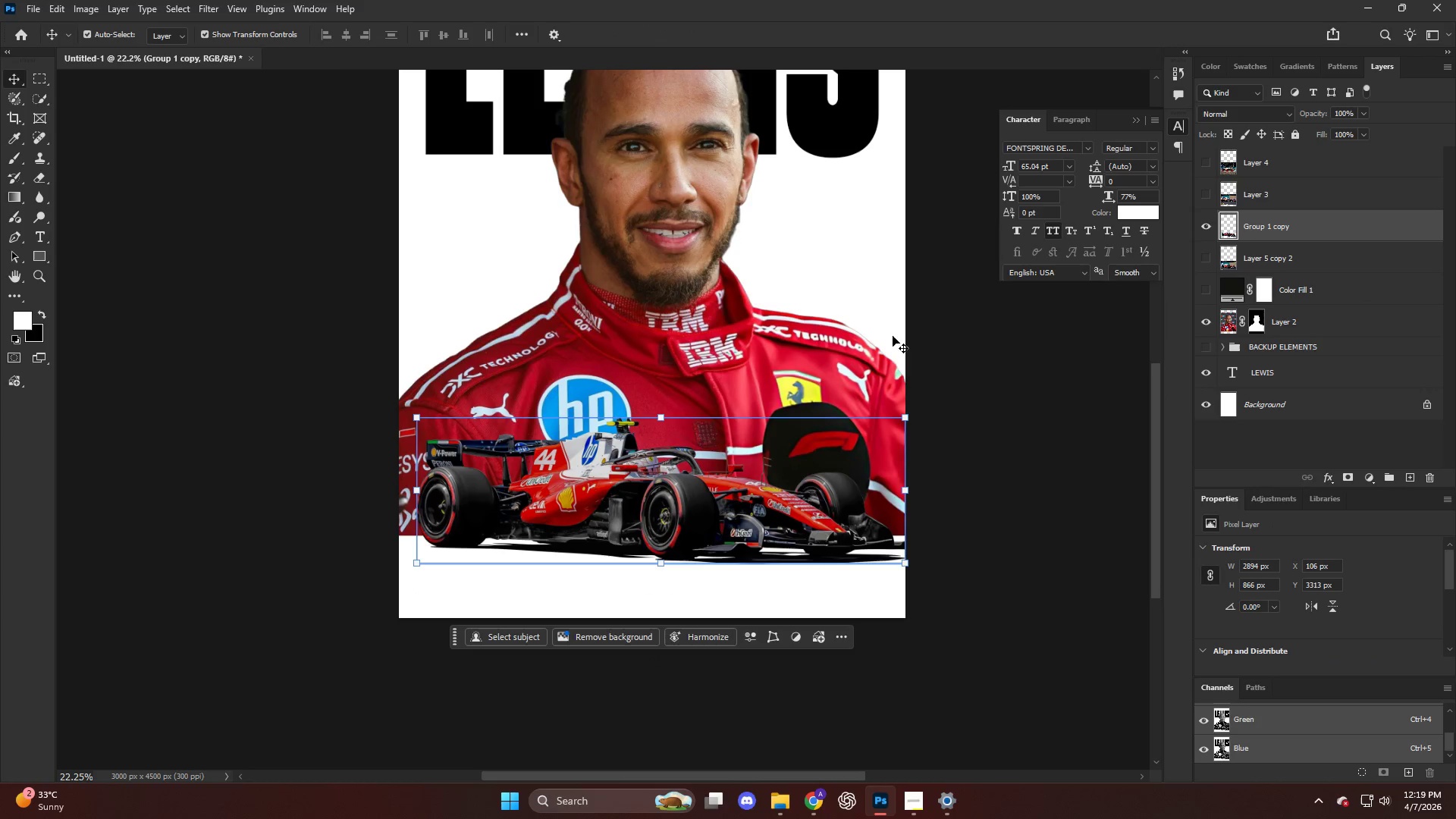 
key(Control+T)
 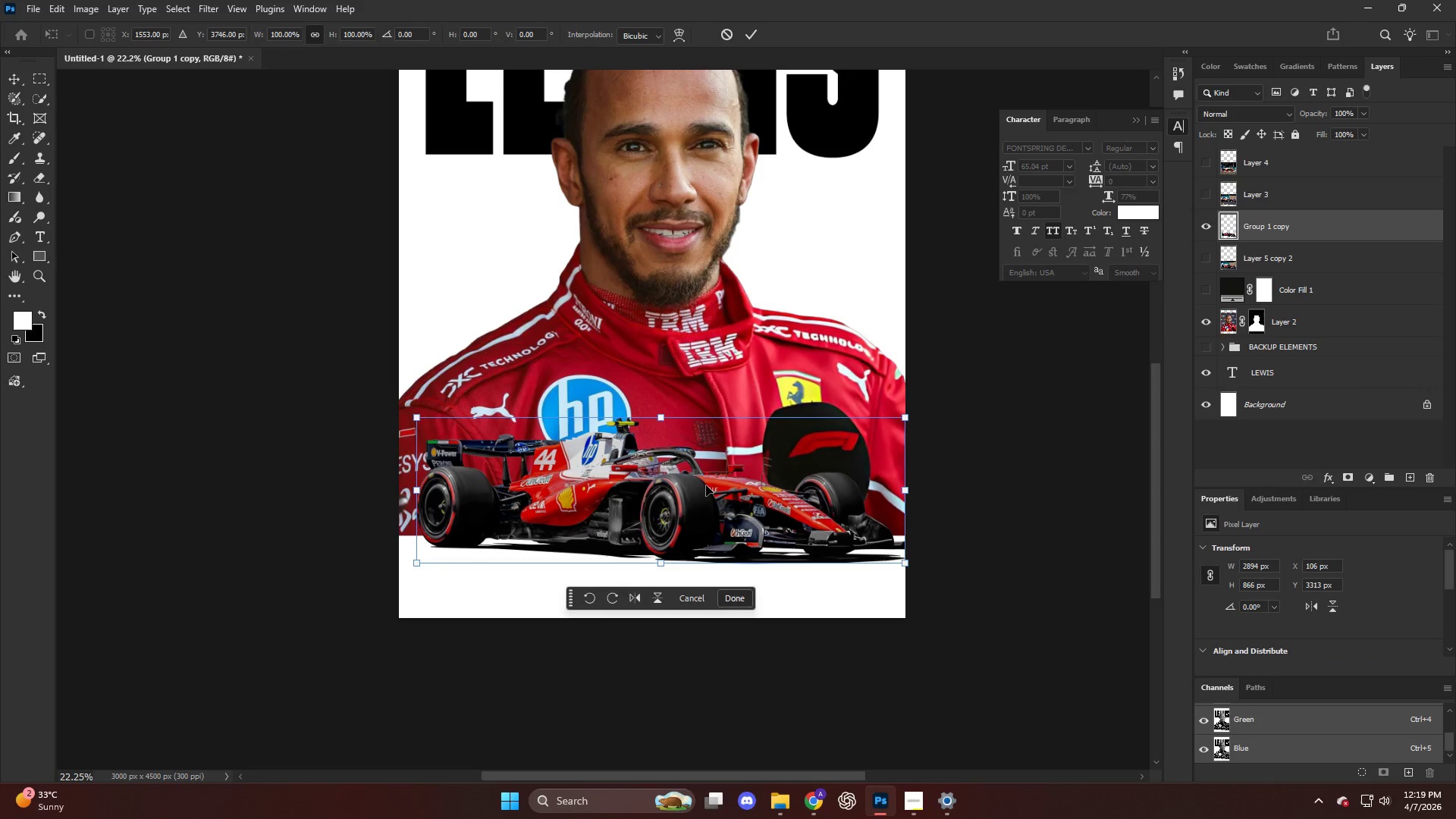 
left_click_drag(start_coordinate=[706, 485], to_coordinate=[707, 507])
 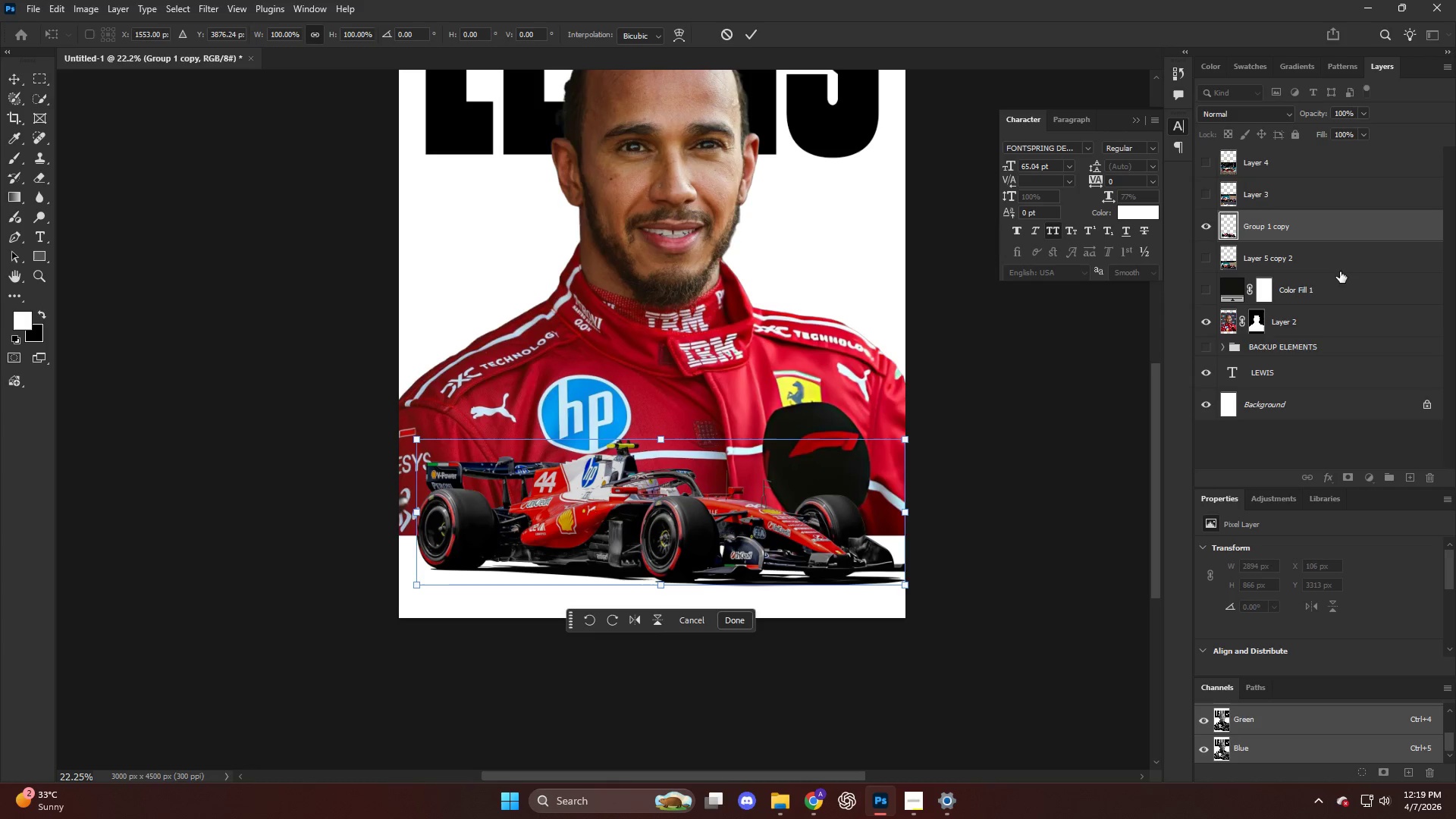 
left_click([1387, 268])
 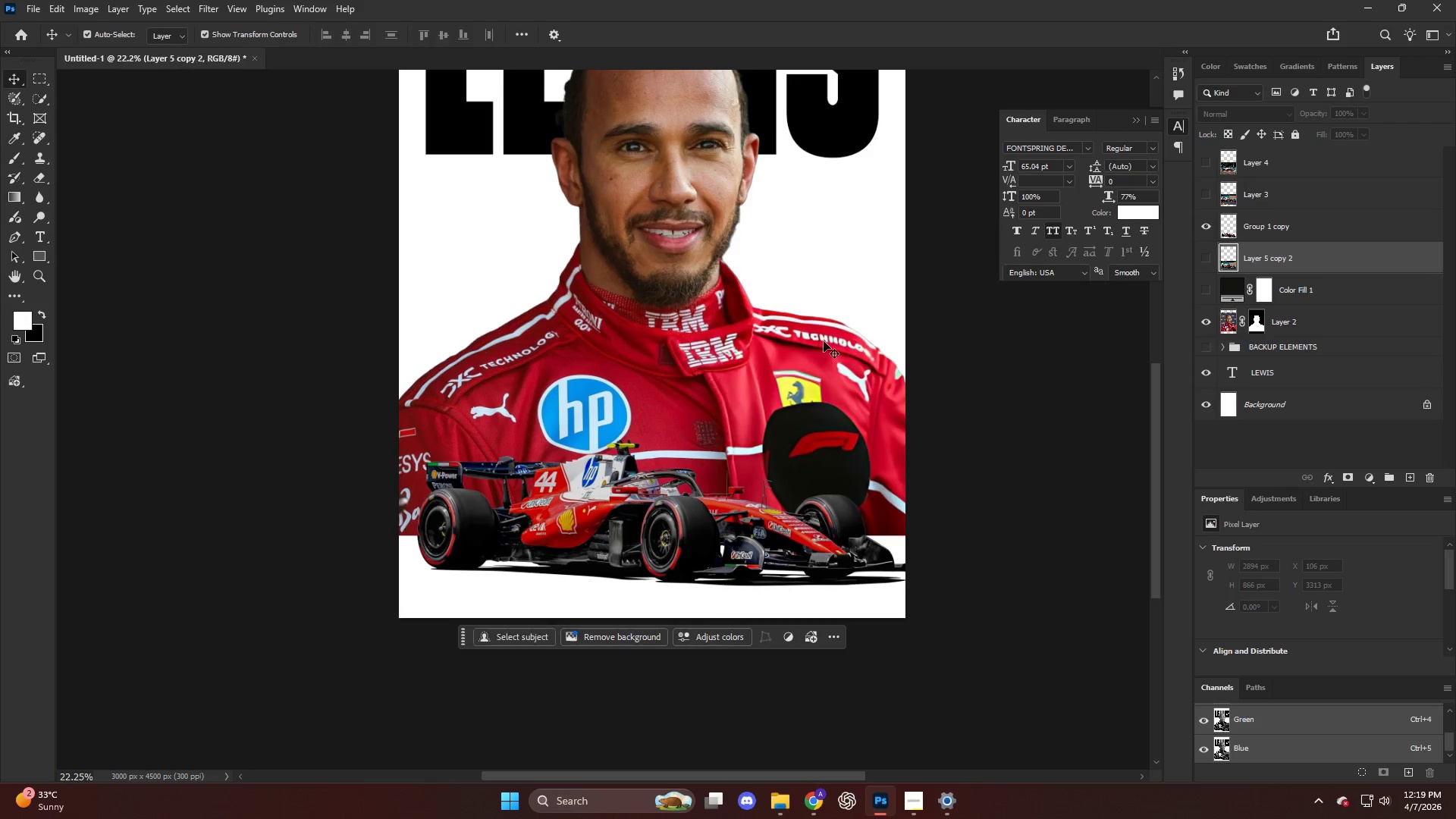 
scroll: coordinate [824, 341], scroll_direction: up, amount: 6.0
 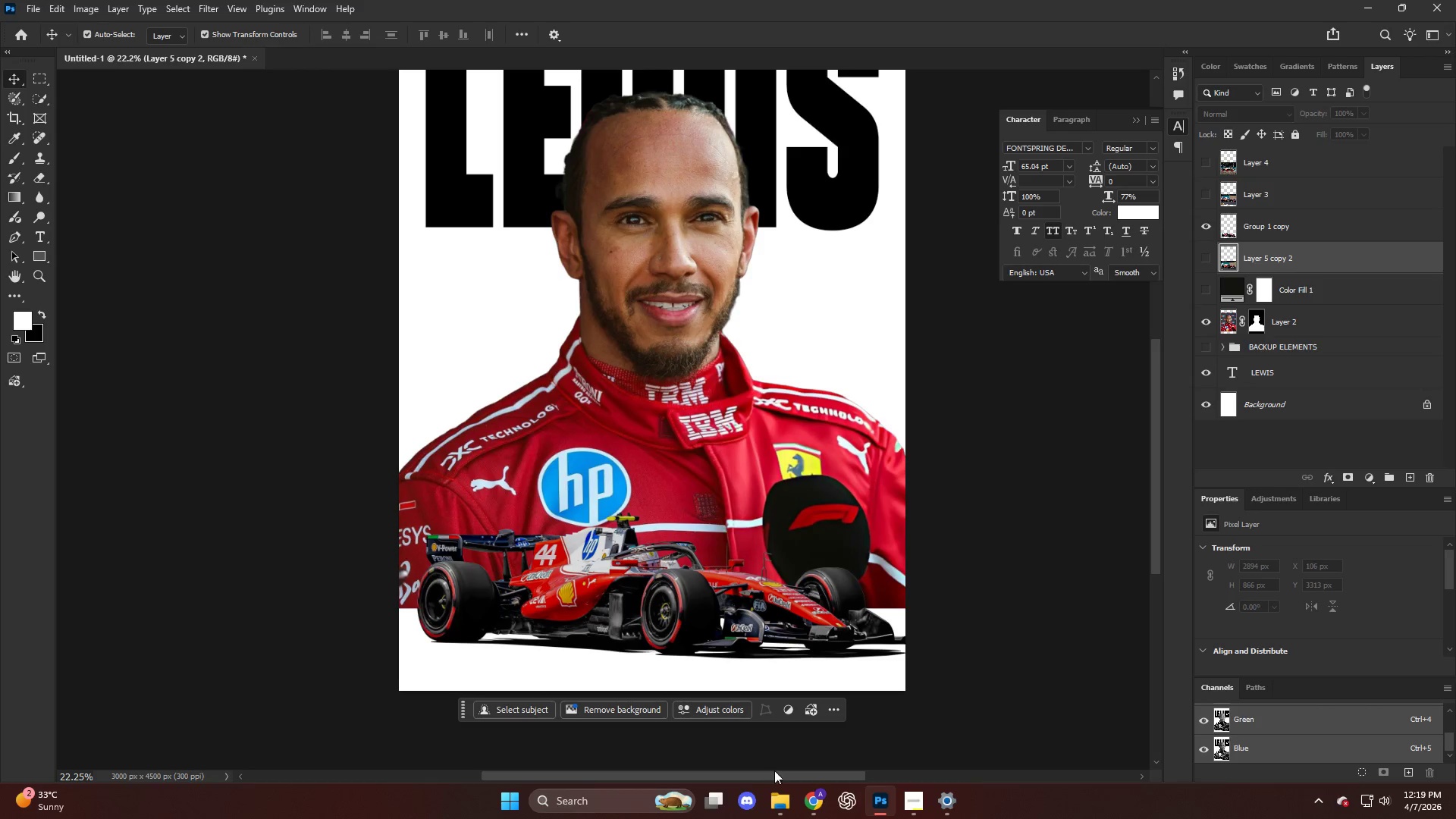 
mouse_move([792, 780])
 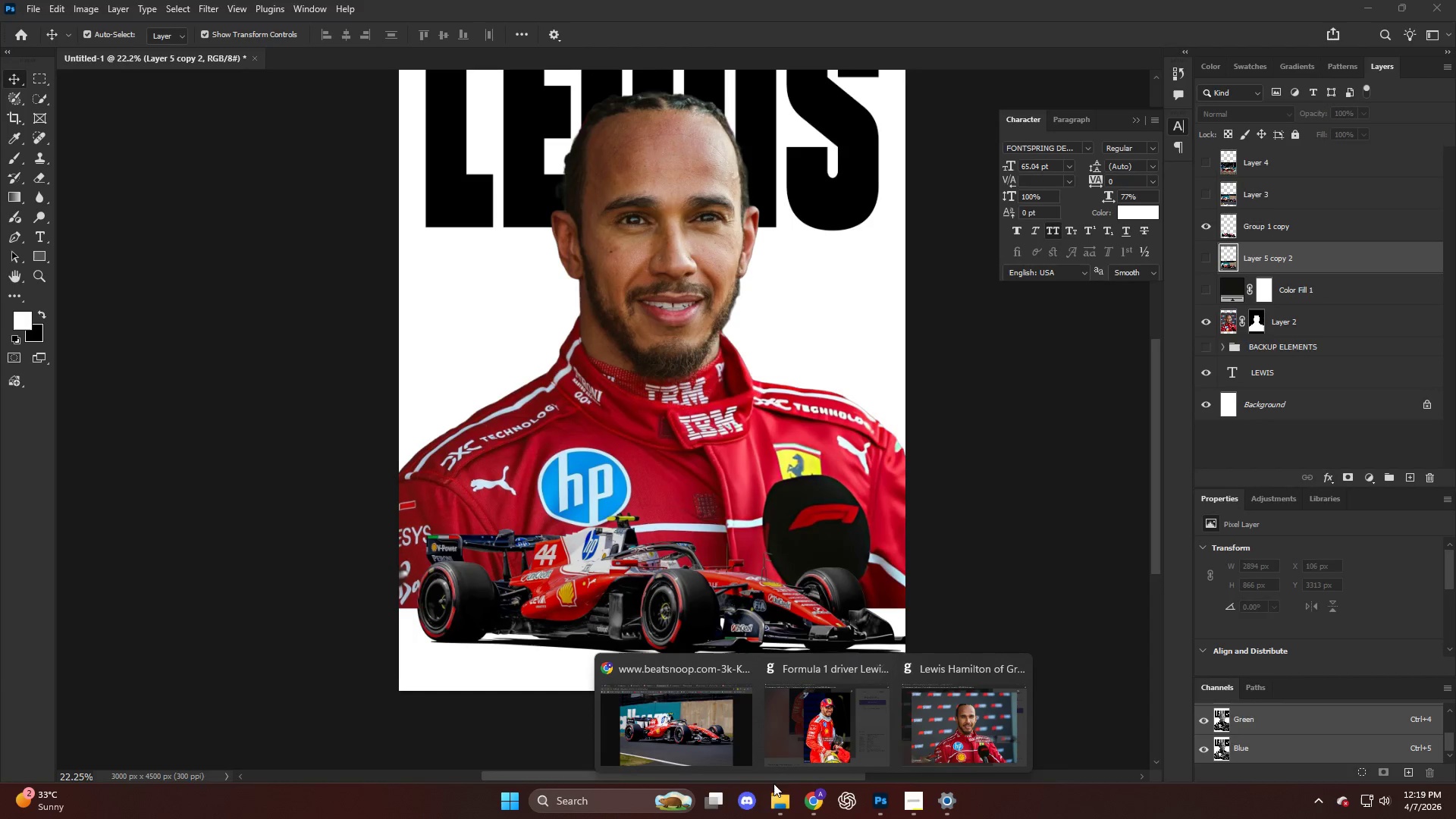 
left_click([777, 793])
 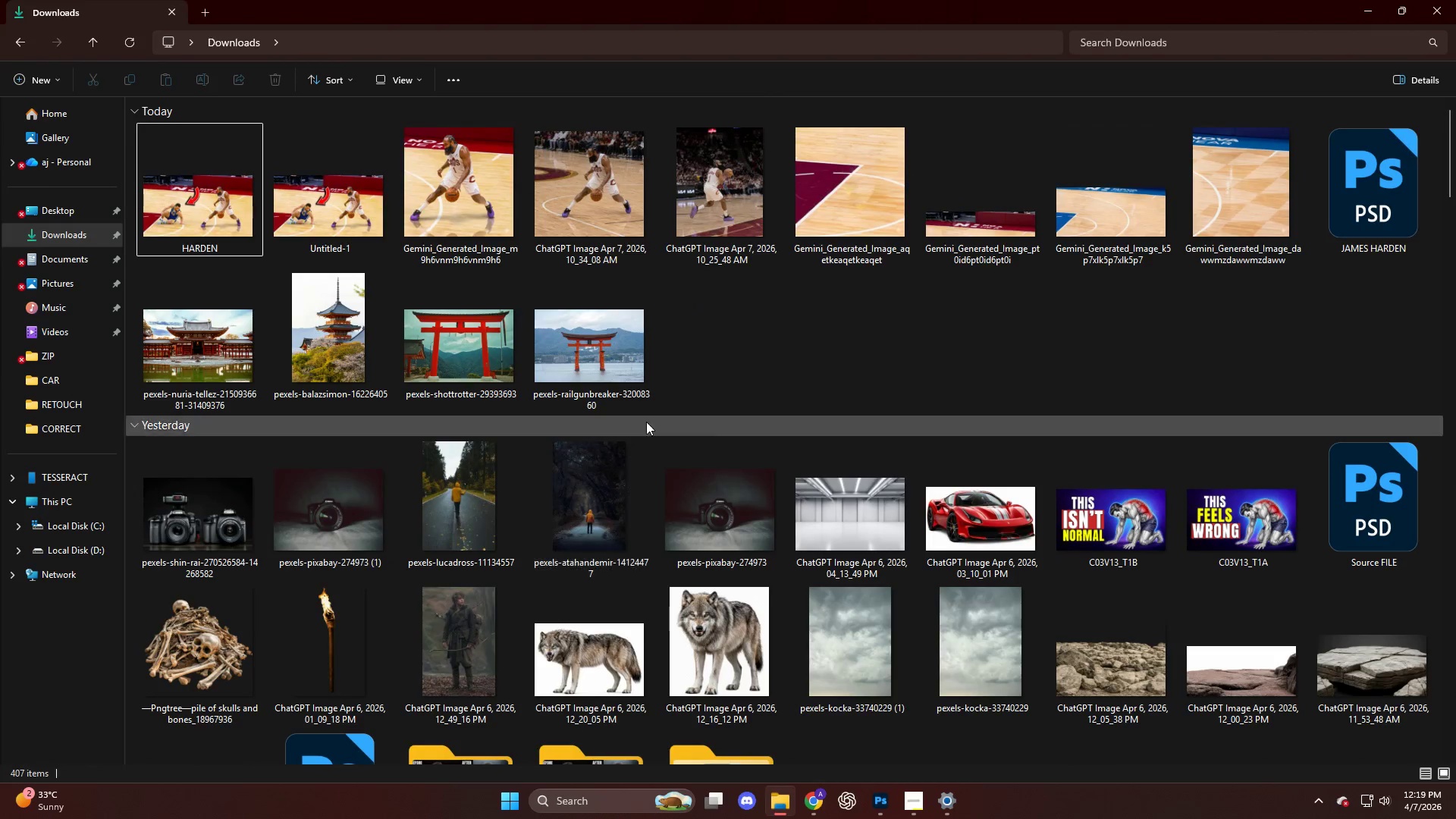 
left_click([827, 384])
 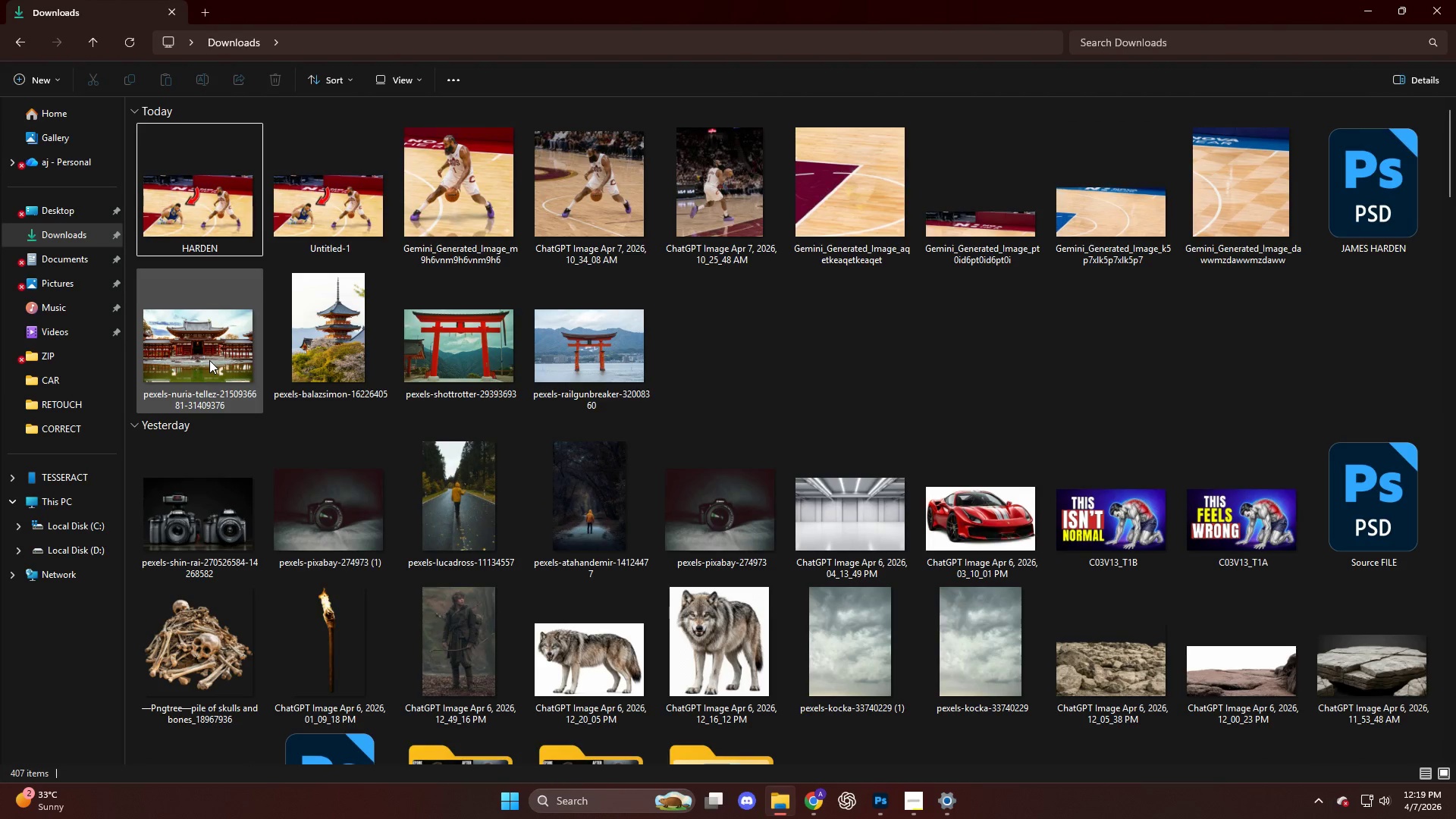 
left_click_drag(start_coordinate=[209, 360], to_coordinate=[769, 417])
 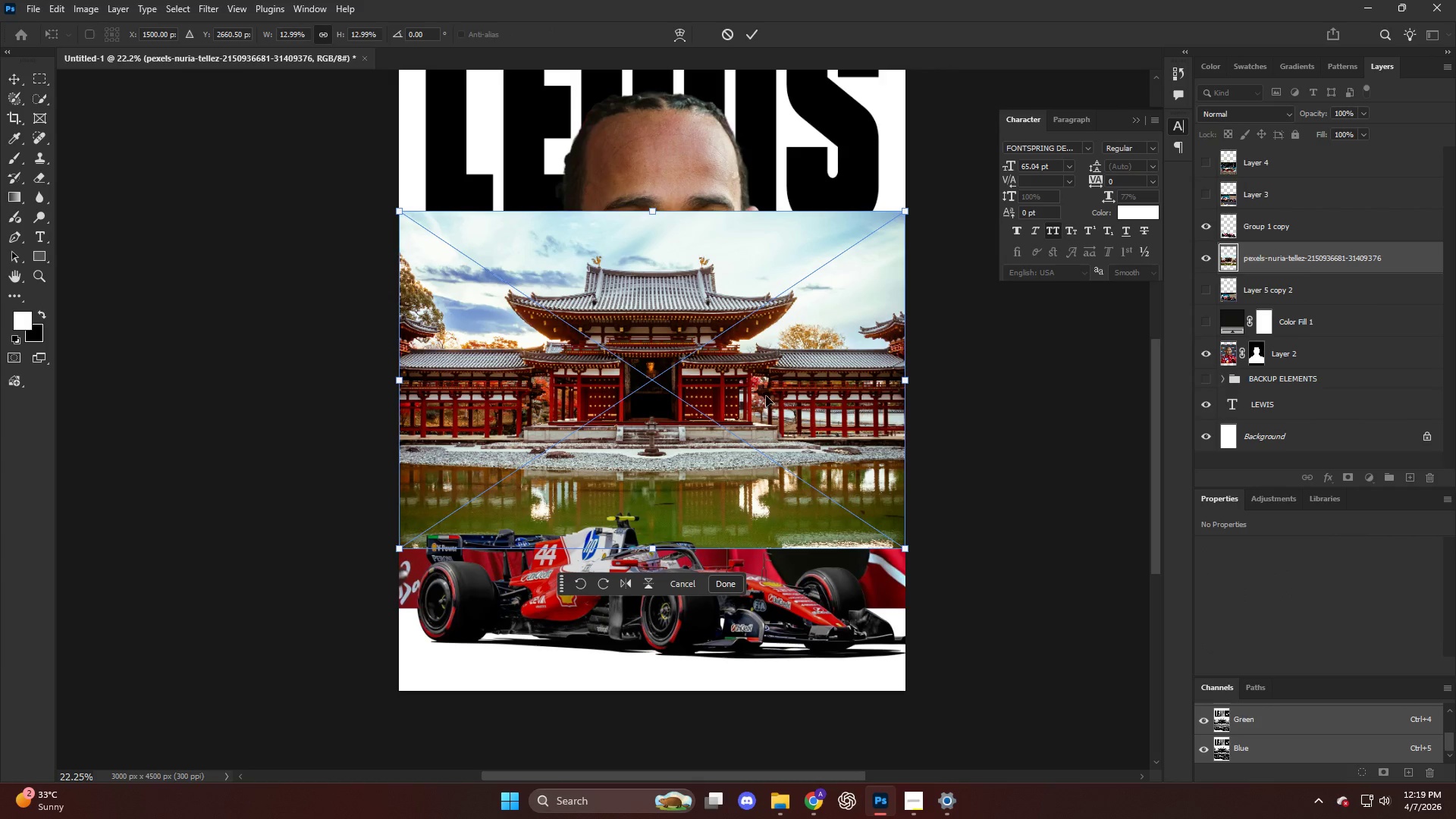 
left_click([767, 394])
 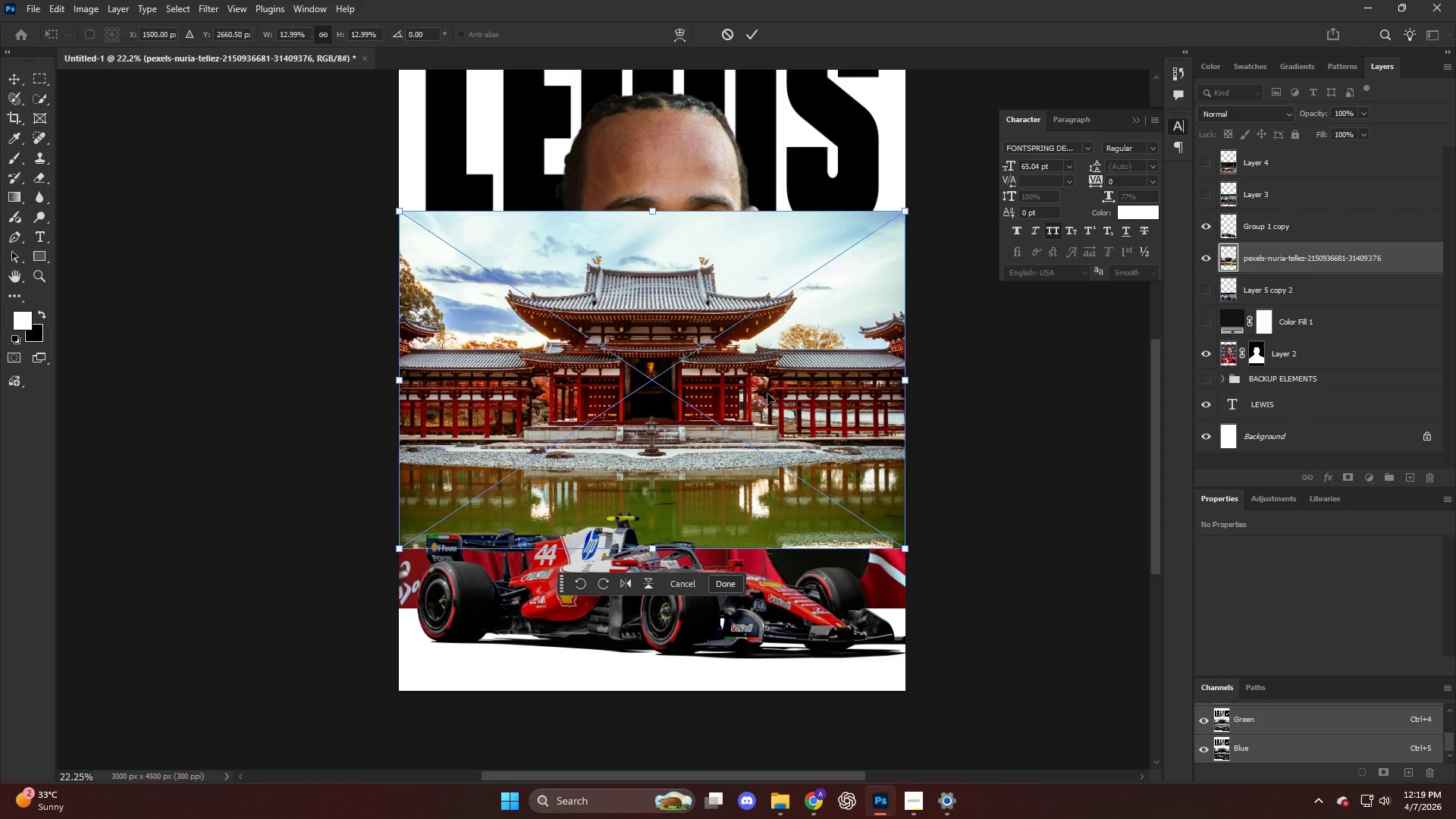 
key(NumpadEnter)
 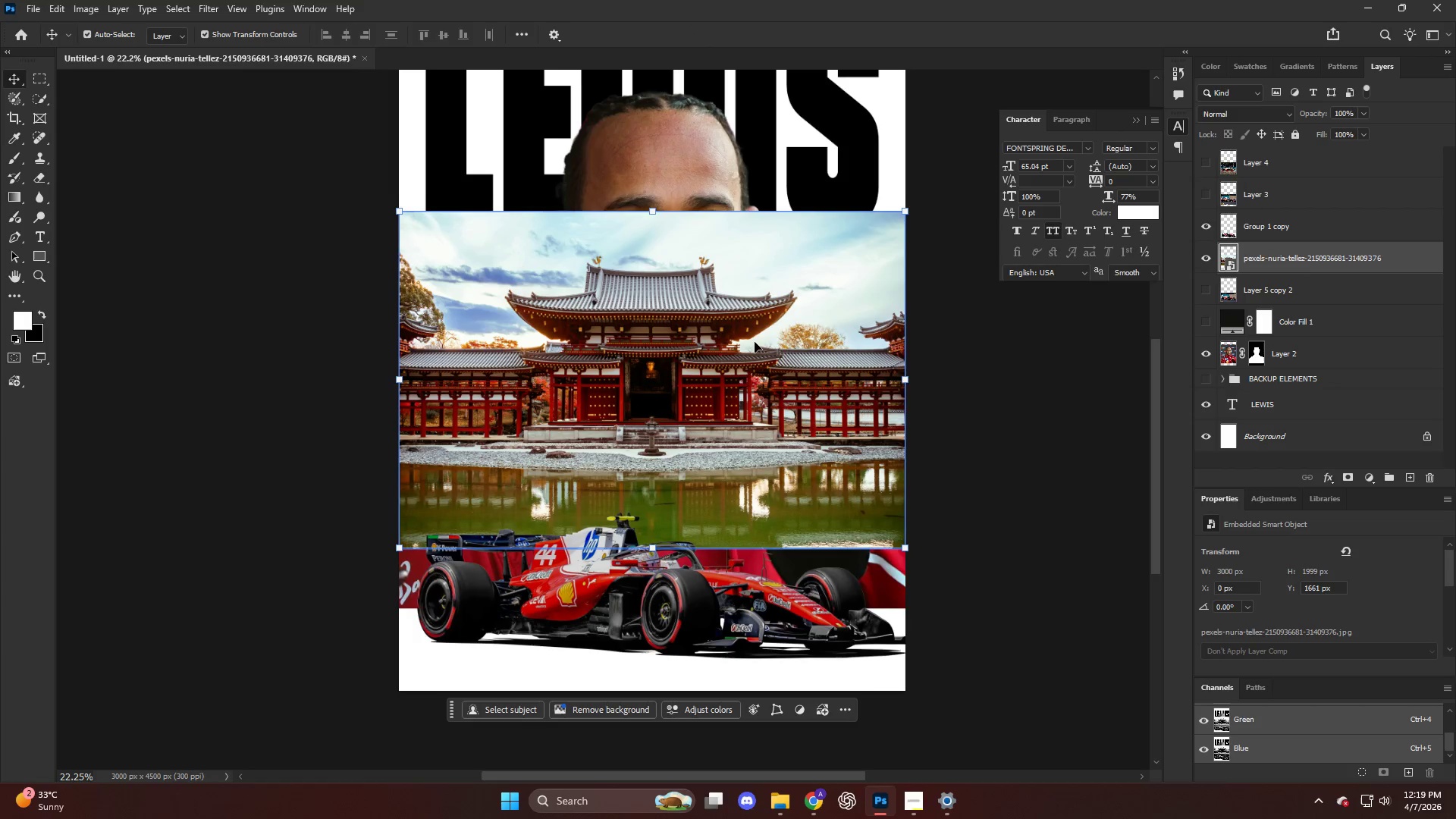 
hold_key(key=AltLeft, duration=0.81)
scroll: coordinate [217, 550], scroll_direction: up, amount: 14.0
 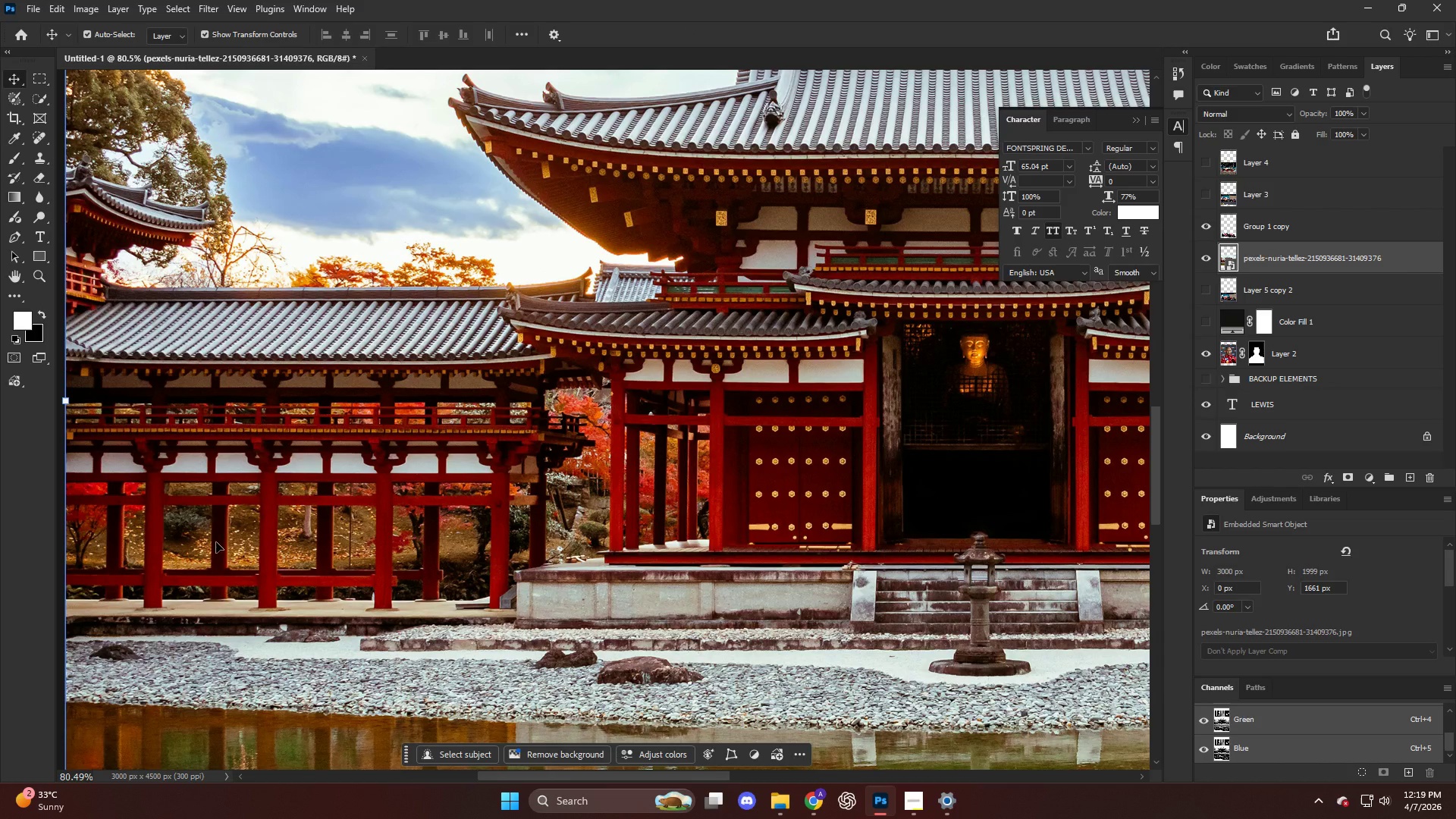 
hold_key(key=AltLeft, duration=0.5)
scroll: coordinate [447, 454], scroll_direction: down, amount: 10.0
 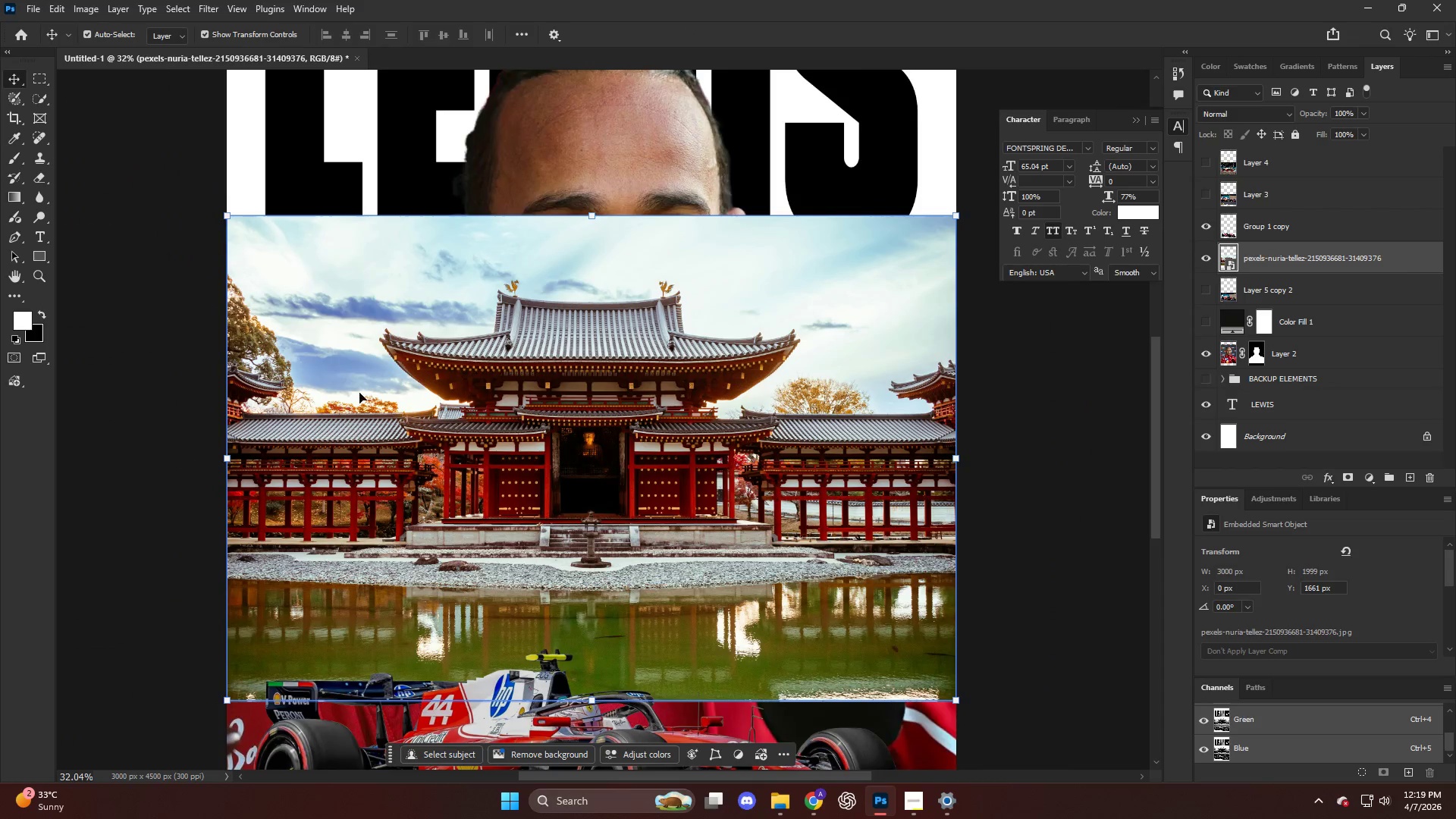 
hold_key(key=AltLeft, duration=0.86)
hold_key(key=ControlLeft, duration=0.98)
hold_key(key=AltLeft, duration=0.55)
hold_key(key=AltLeft, duration=0.52)
scroll: coordinate [286, 422], scroll_direction: up, amount: 38.0
 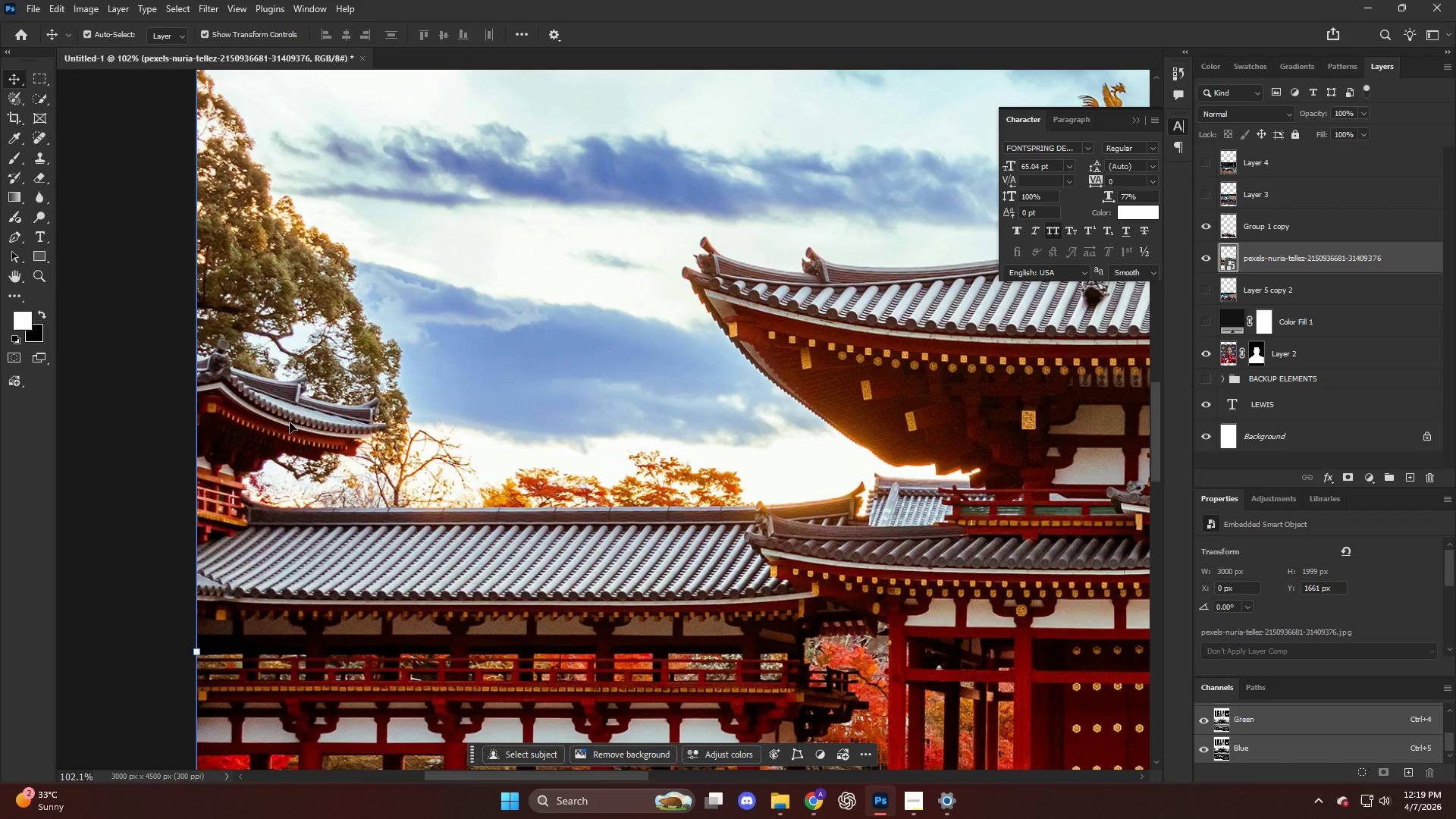 
key(Control+ControlLeft)
 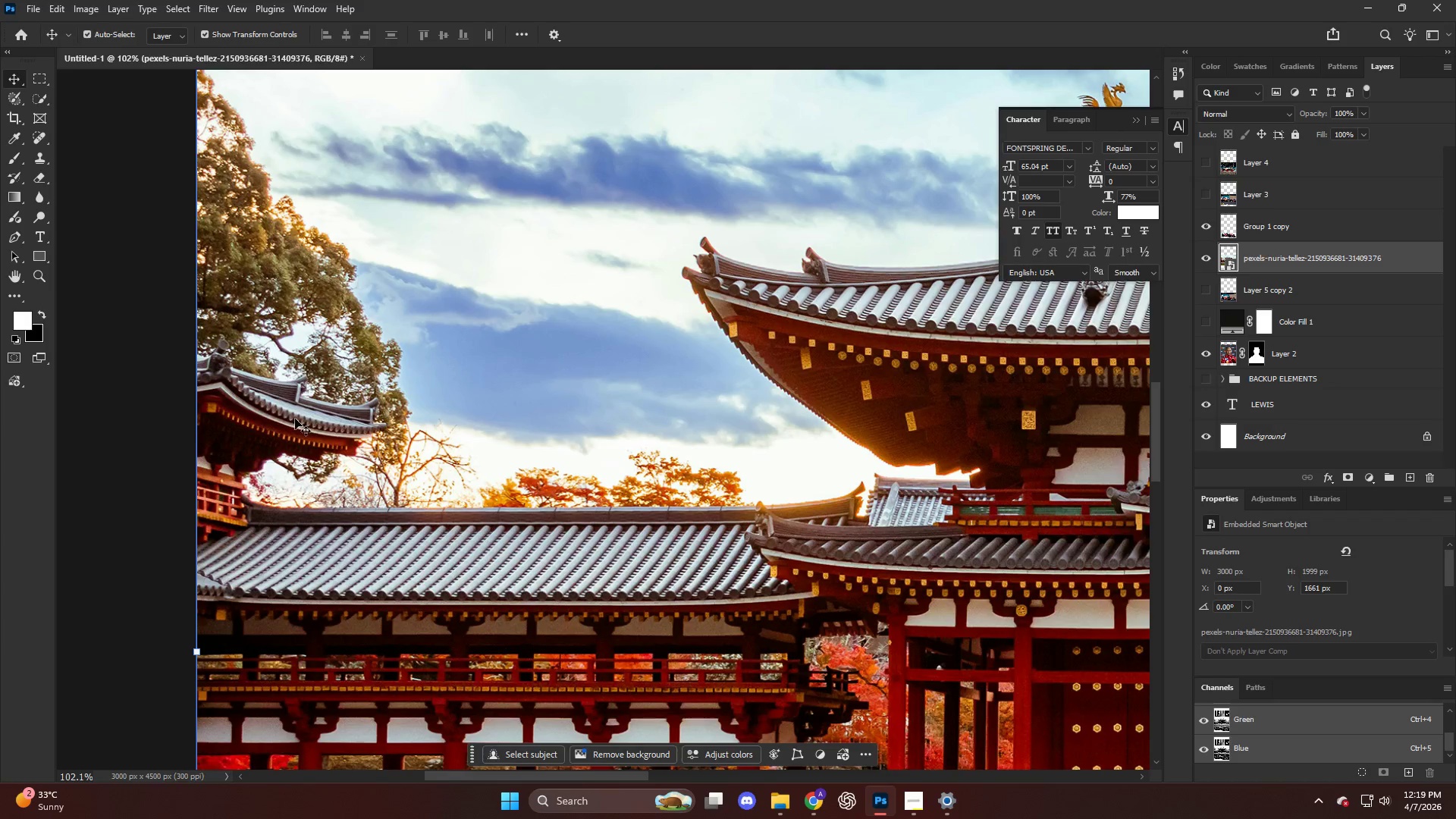 
hold_key(key=AltLeft, duration=0.66)
 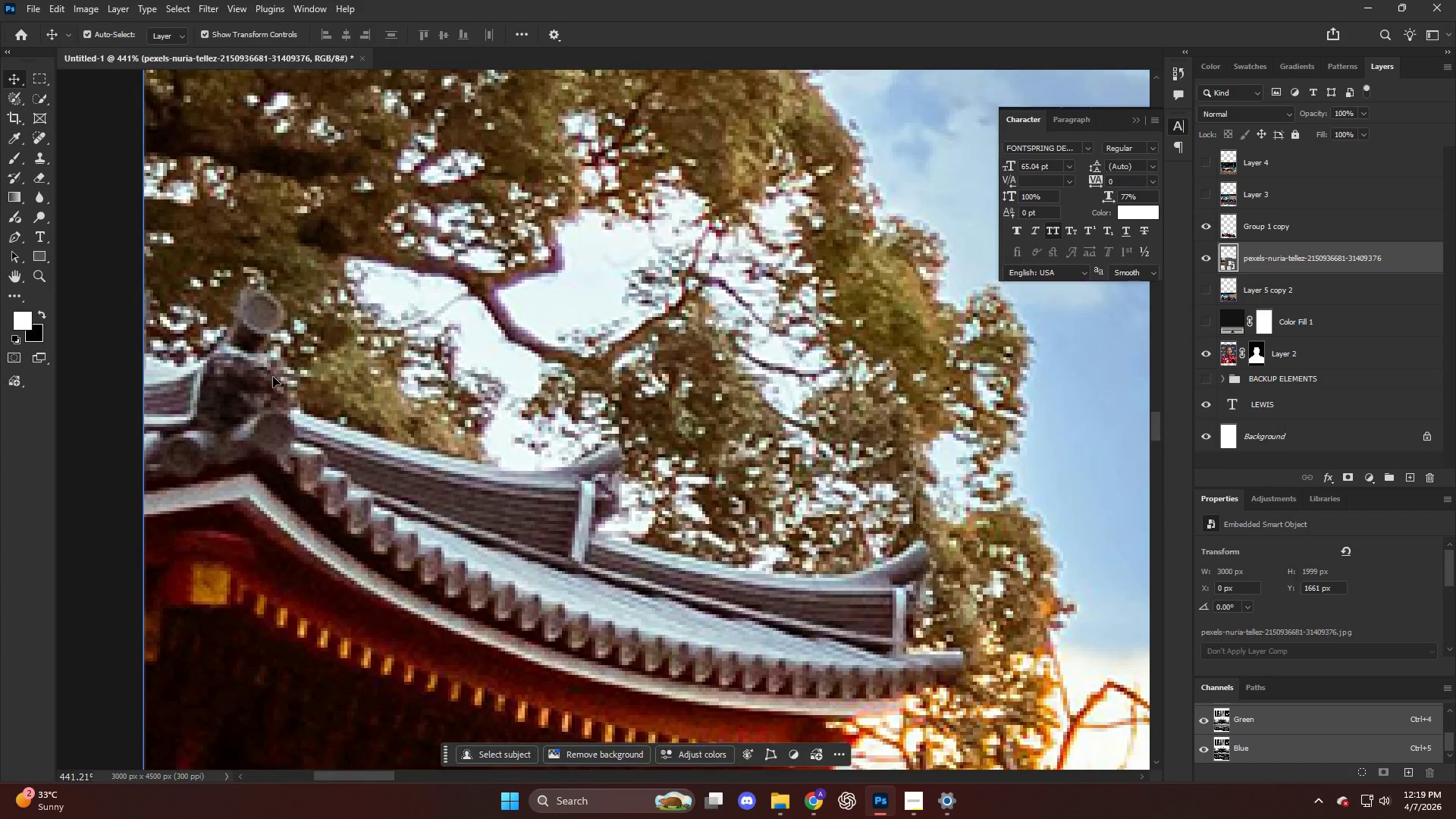 
key(P)
 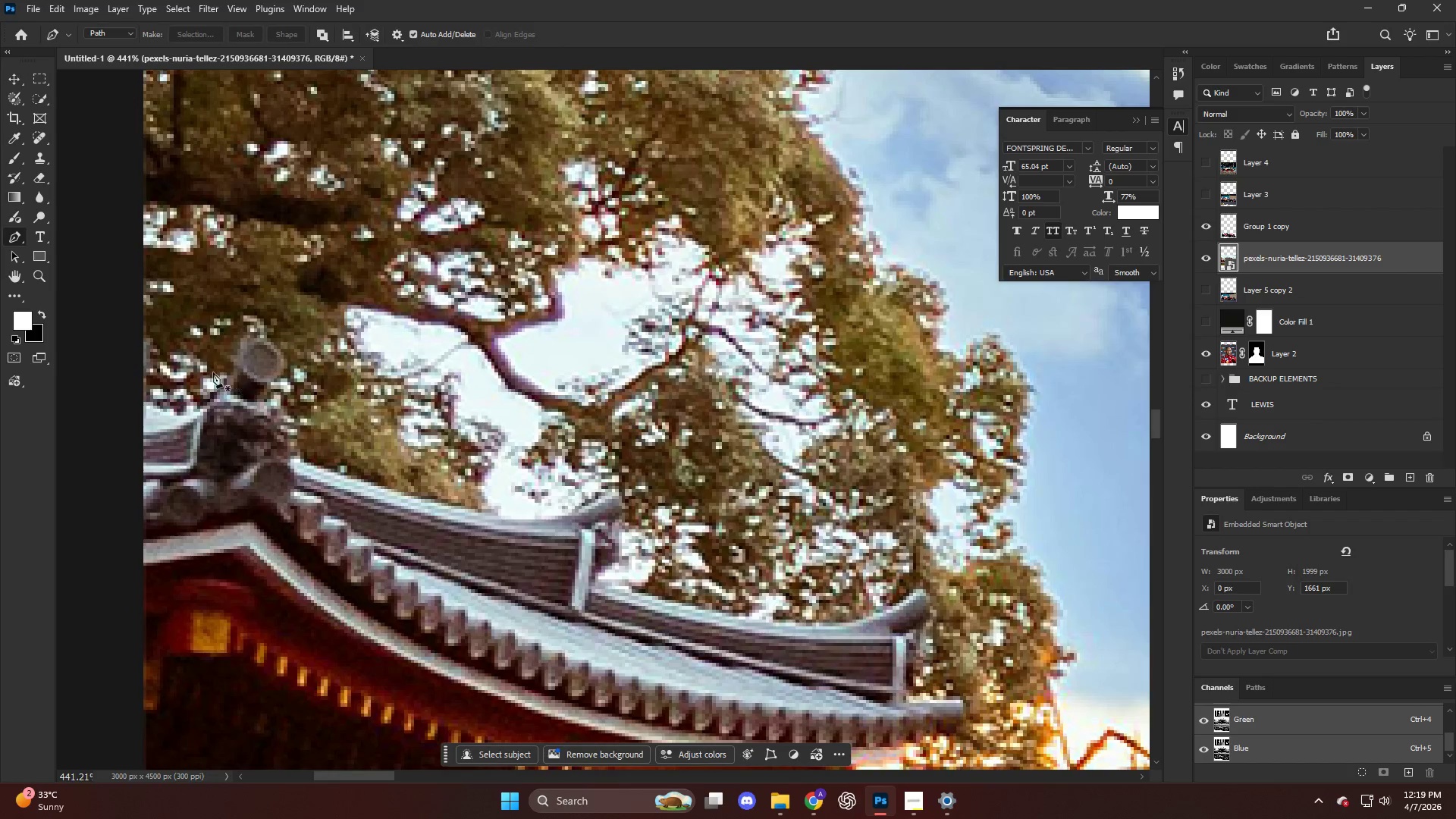 
scroll: coordinate [273, 377], scroll_direction: up, amount: 33.0
 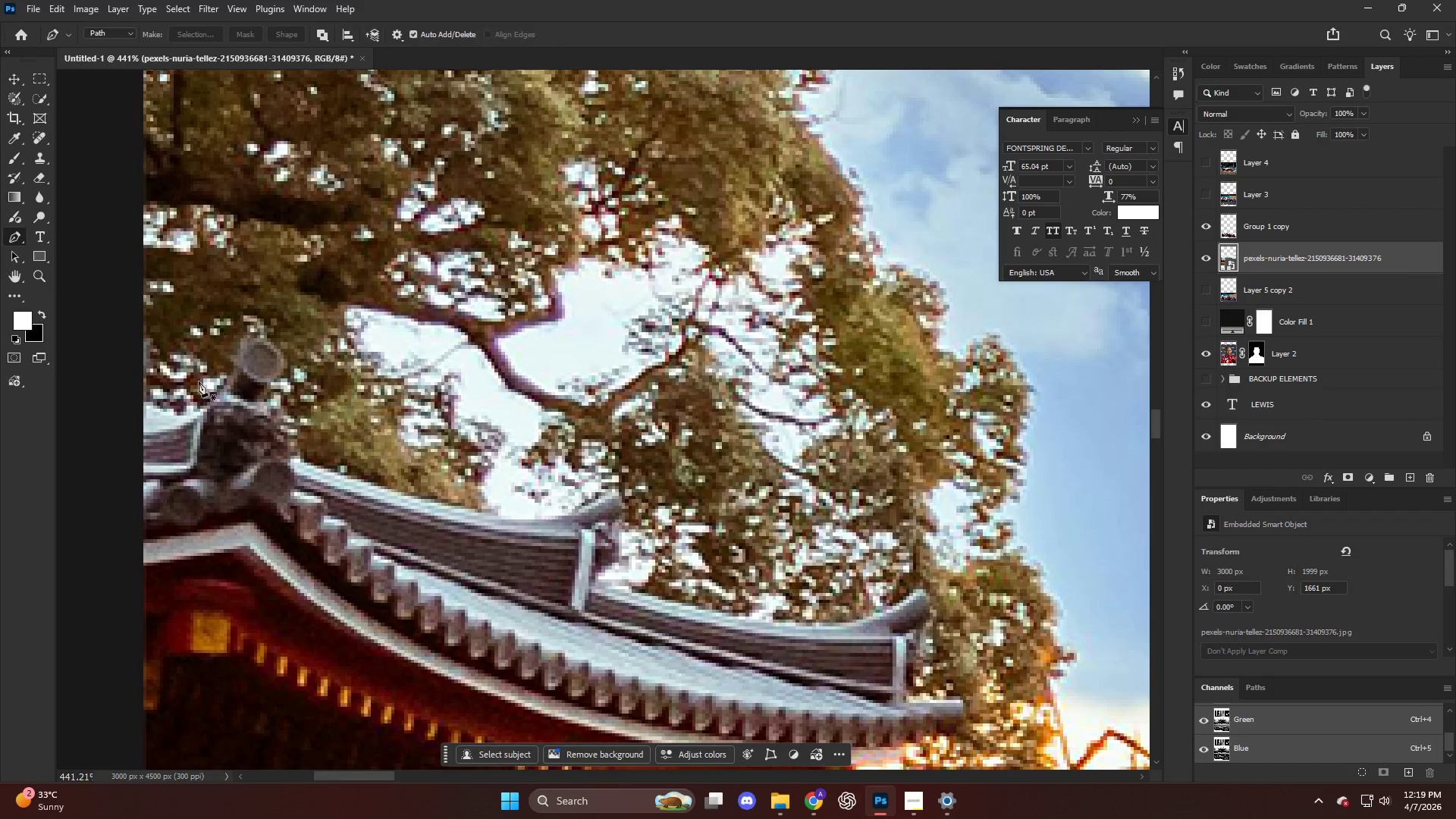 
hold_key(key=AltLeft, duration=0.33)
 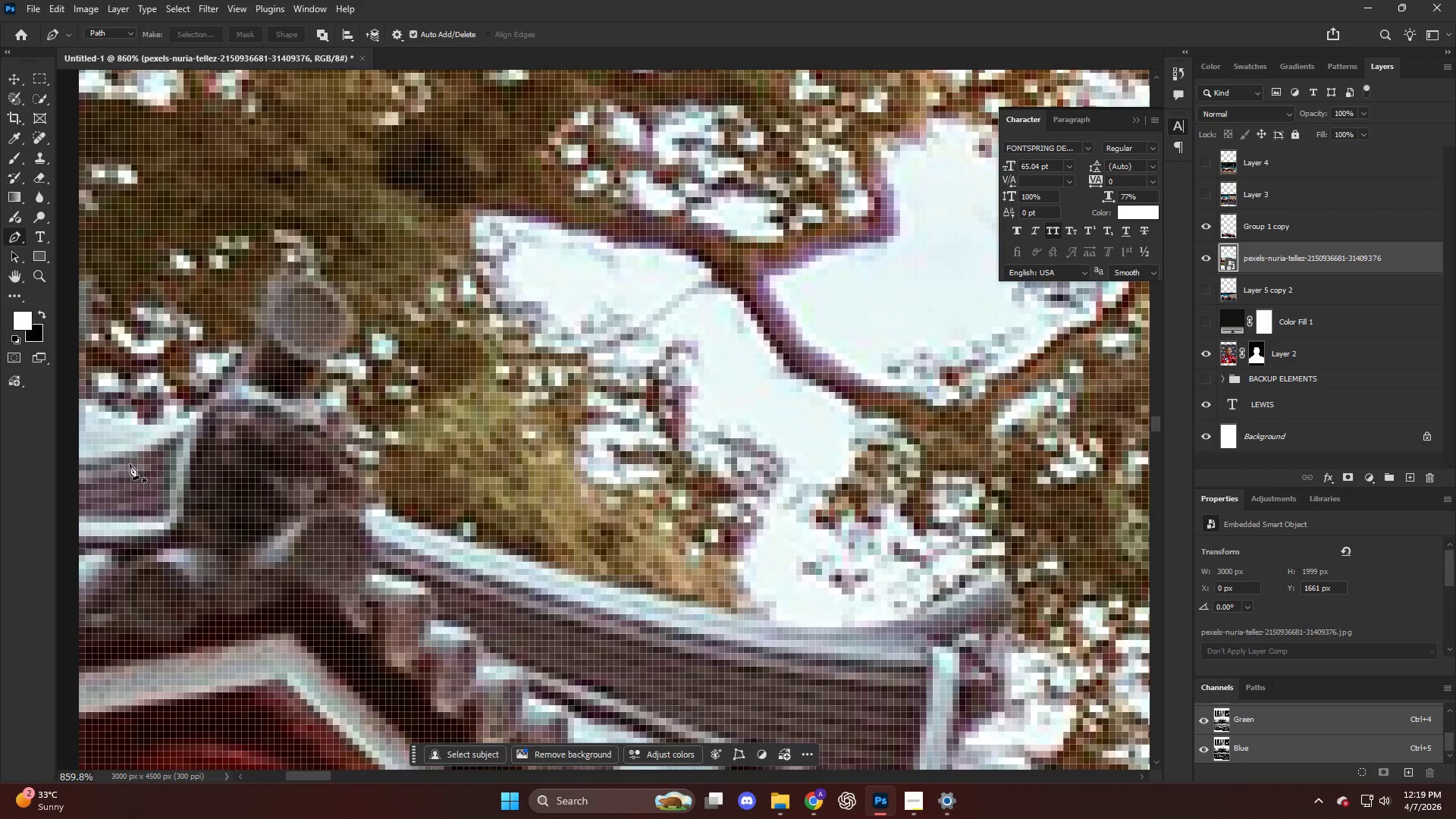 
hold_key(key=ControlLeft, duration=0.33)
 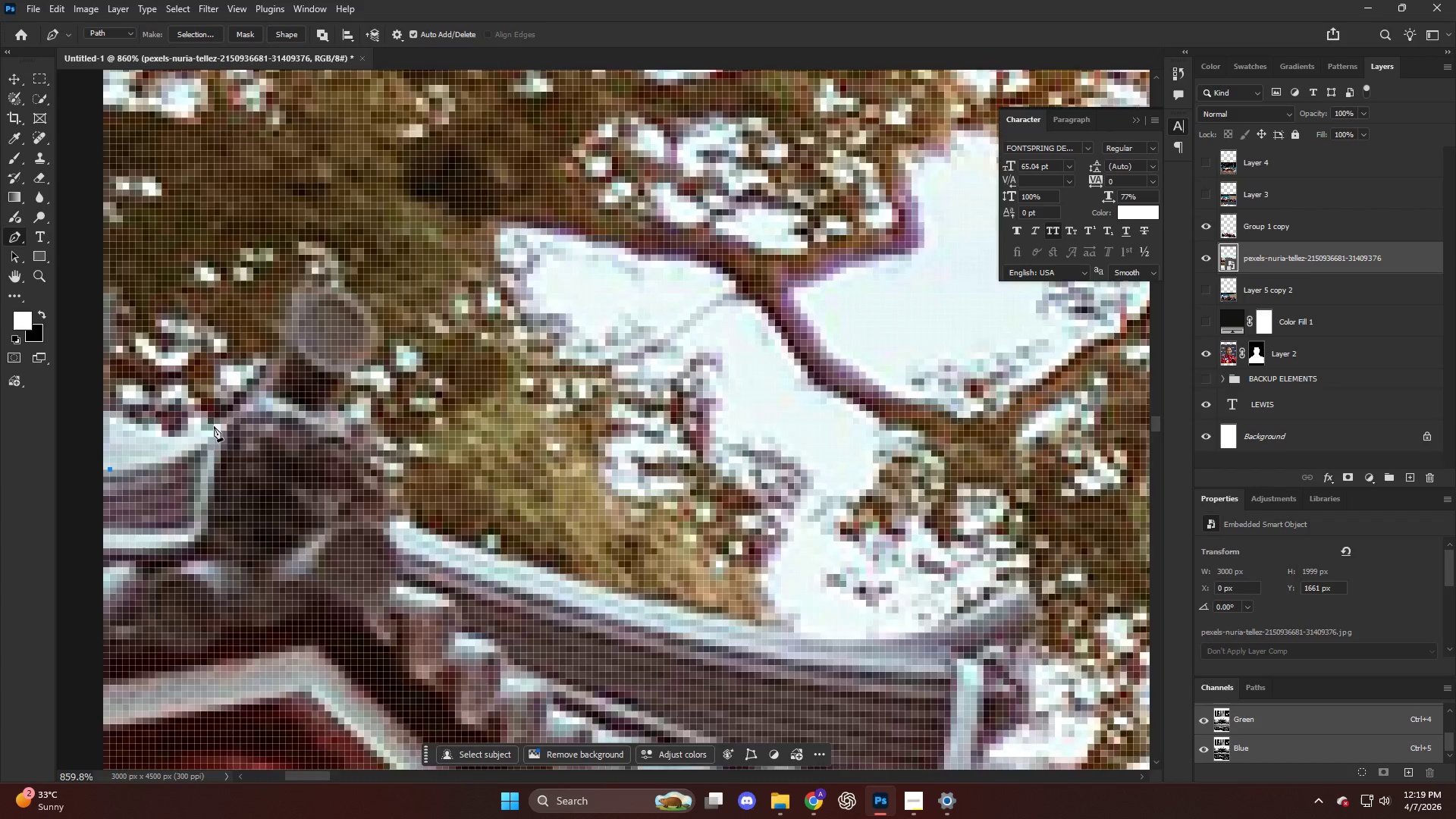 
scroll: coordinate [104, 456], scroll_direction: up, amount: 10.0
 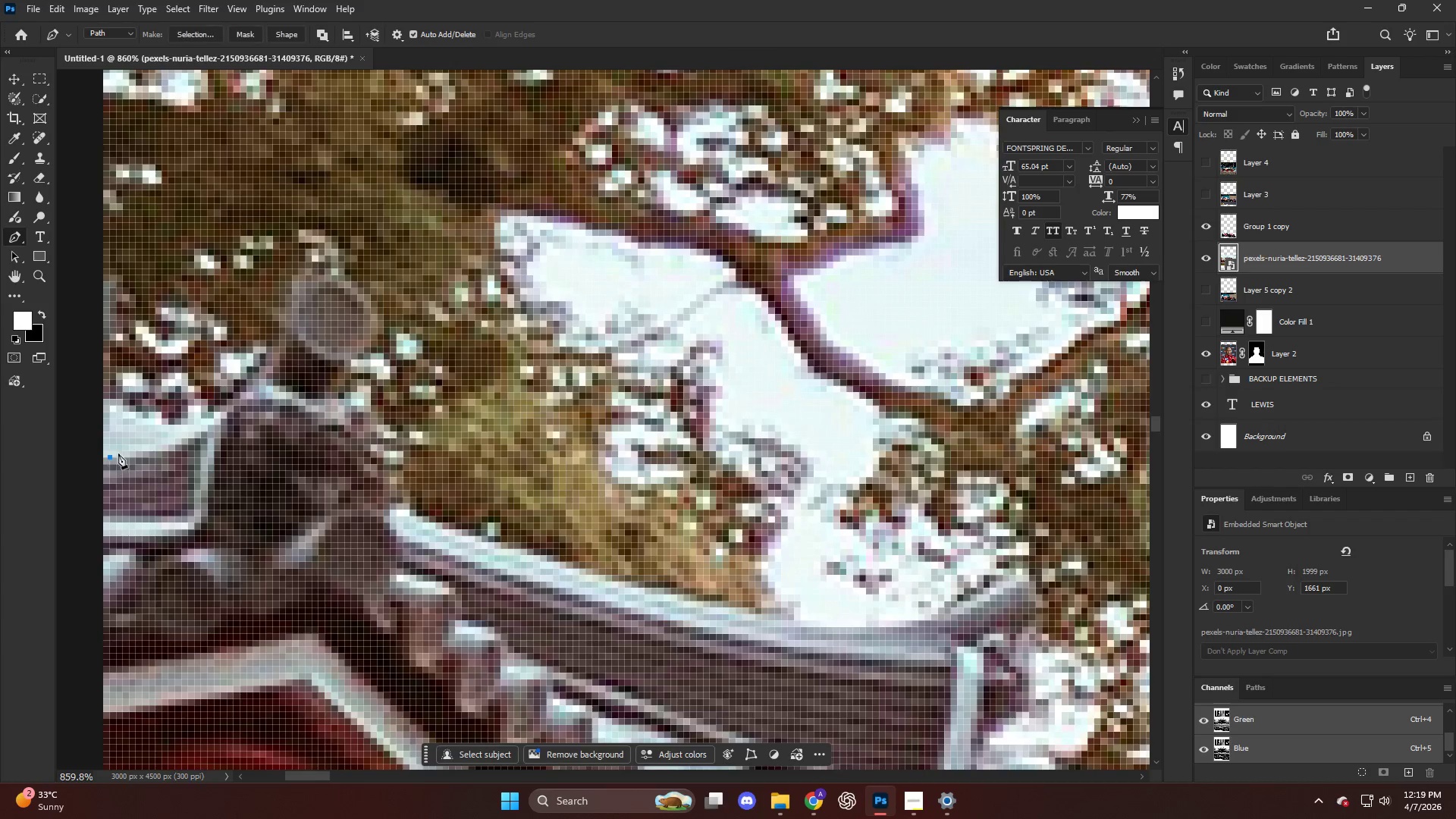 
key(Alt+AltLeft)
 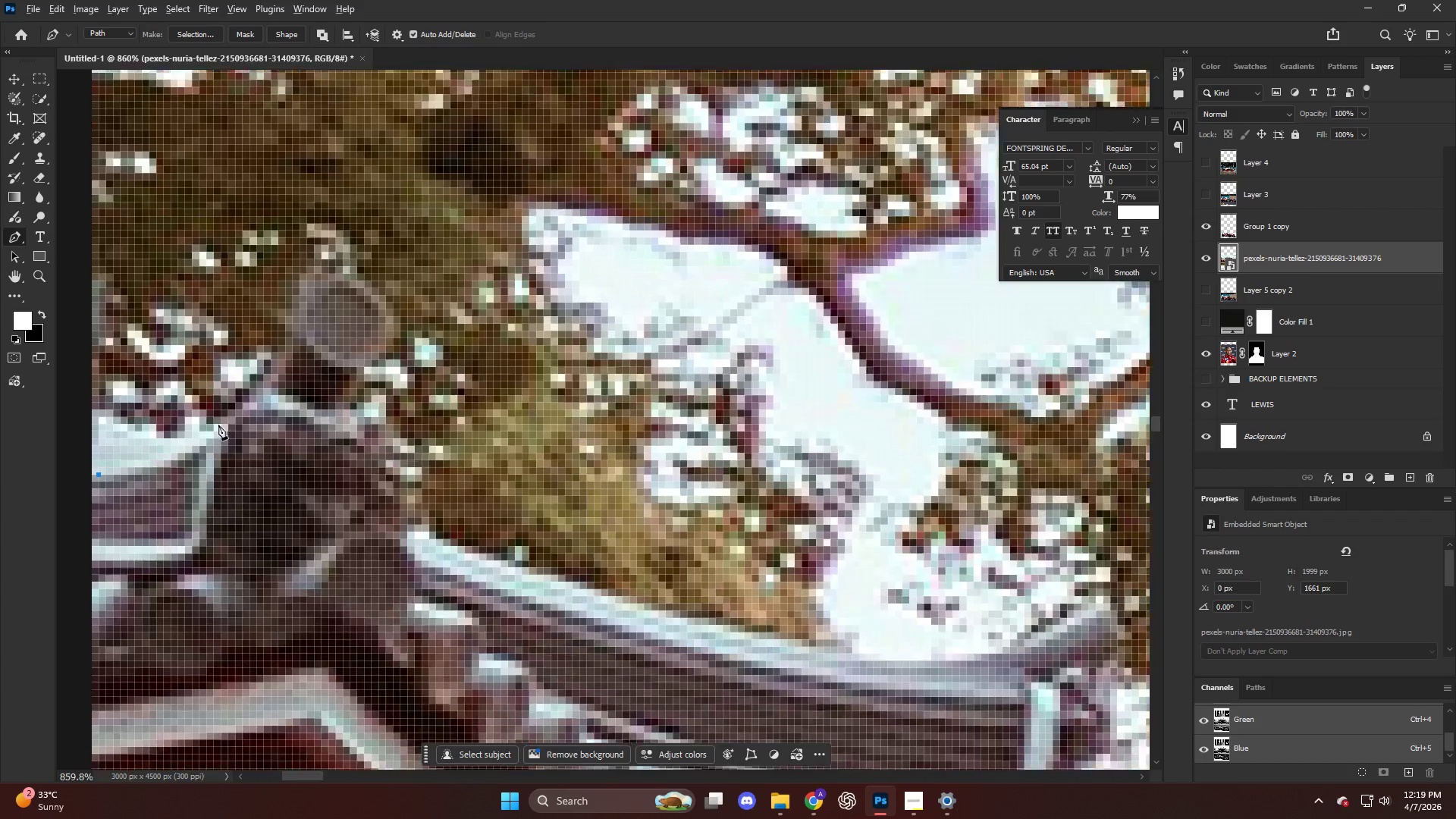 
left_click_drag(start_coordinate=[224, 423], to_coordinate=[287, 352])
 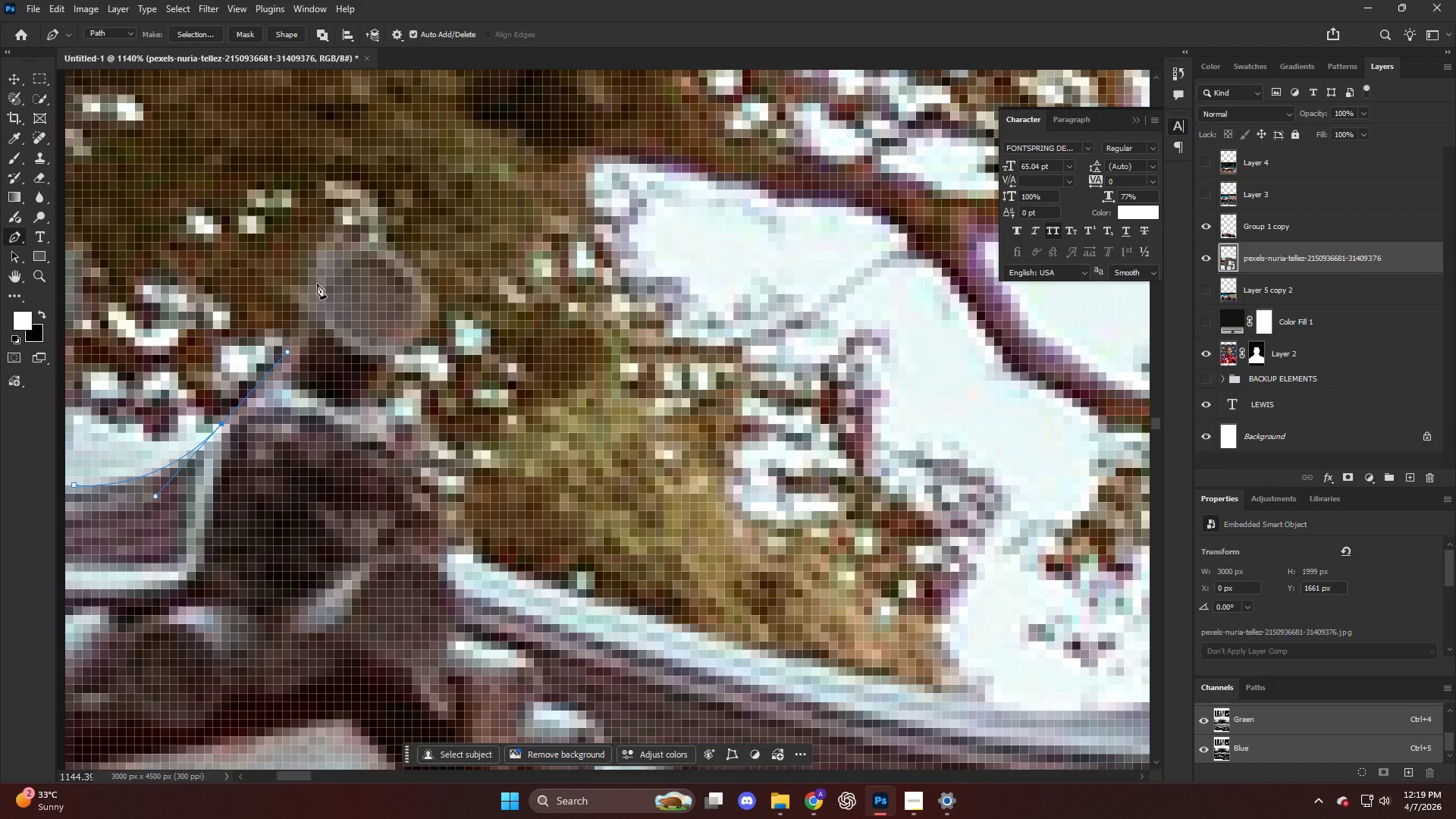 
scroll: coordinate [218, 425], scroll_direction: up, amount: 4.0
 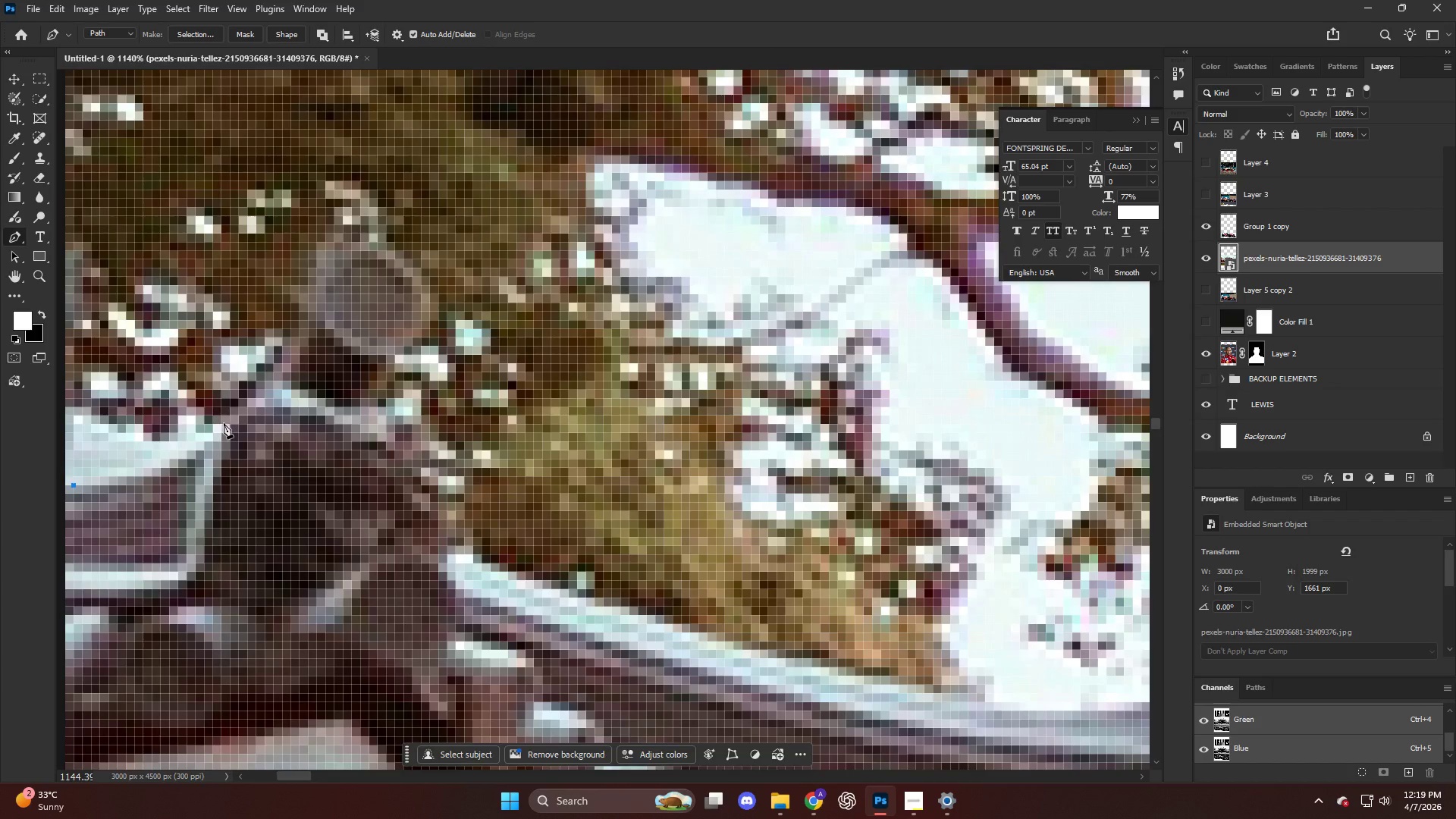 
left_click_drag(start_coordinate=[320, 270], to_coordinate=[329, 242])
 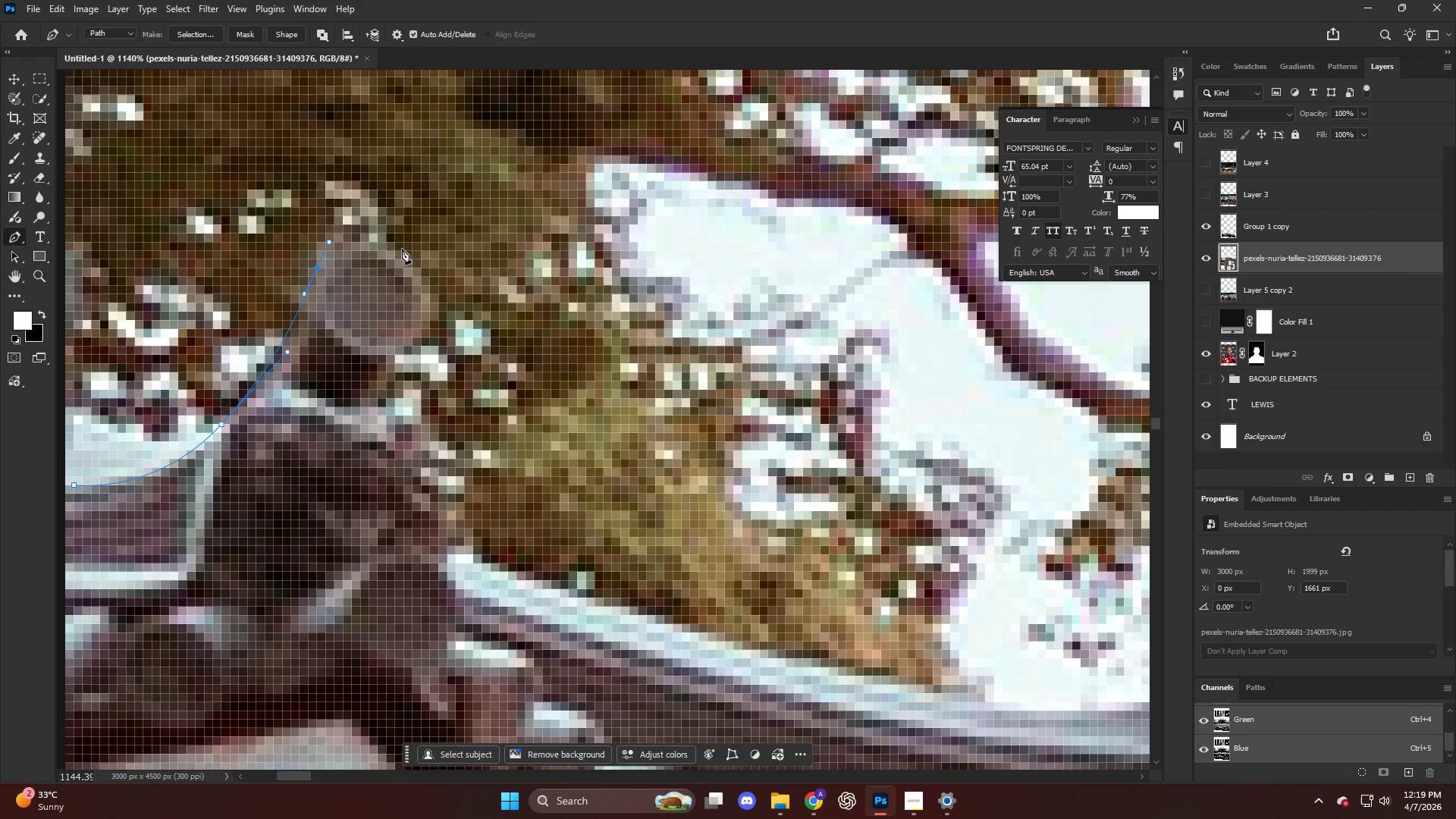 
left_click_drag(start_coordinate=[405, 260], to_coordinate=[434, 295])
 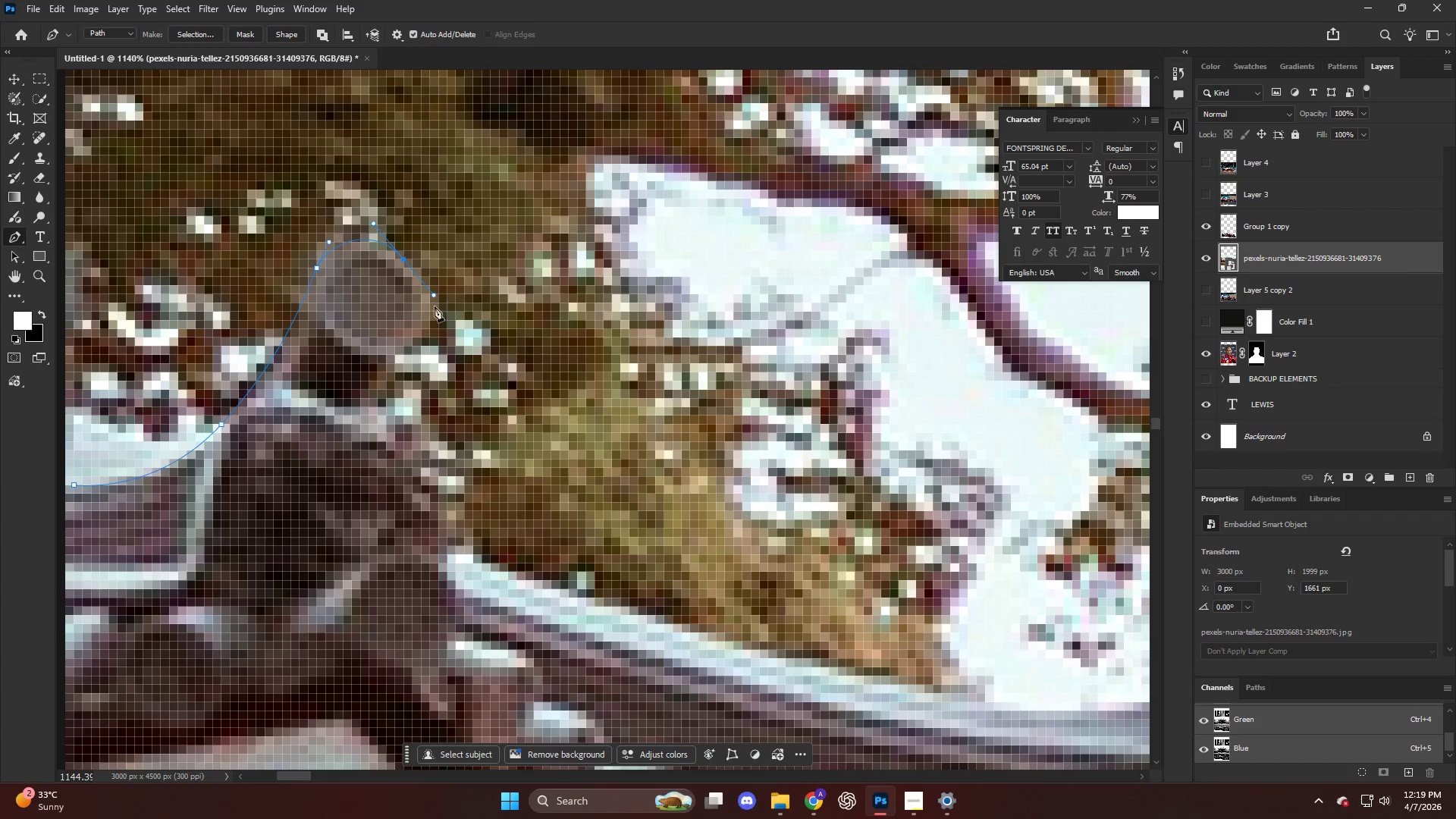 
left_click_drag(start_coordinate=[435, 307], to_coordinate=[429, 328])
 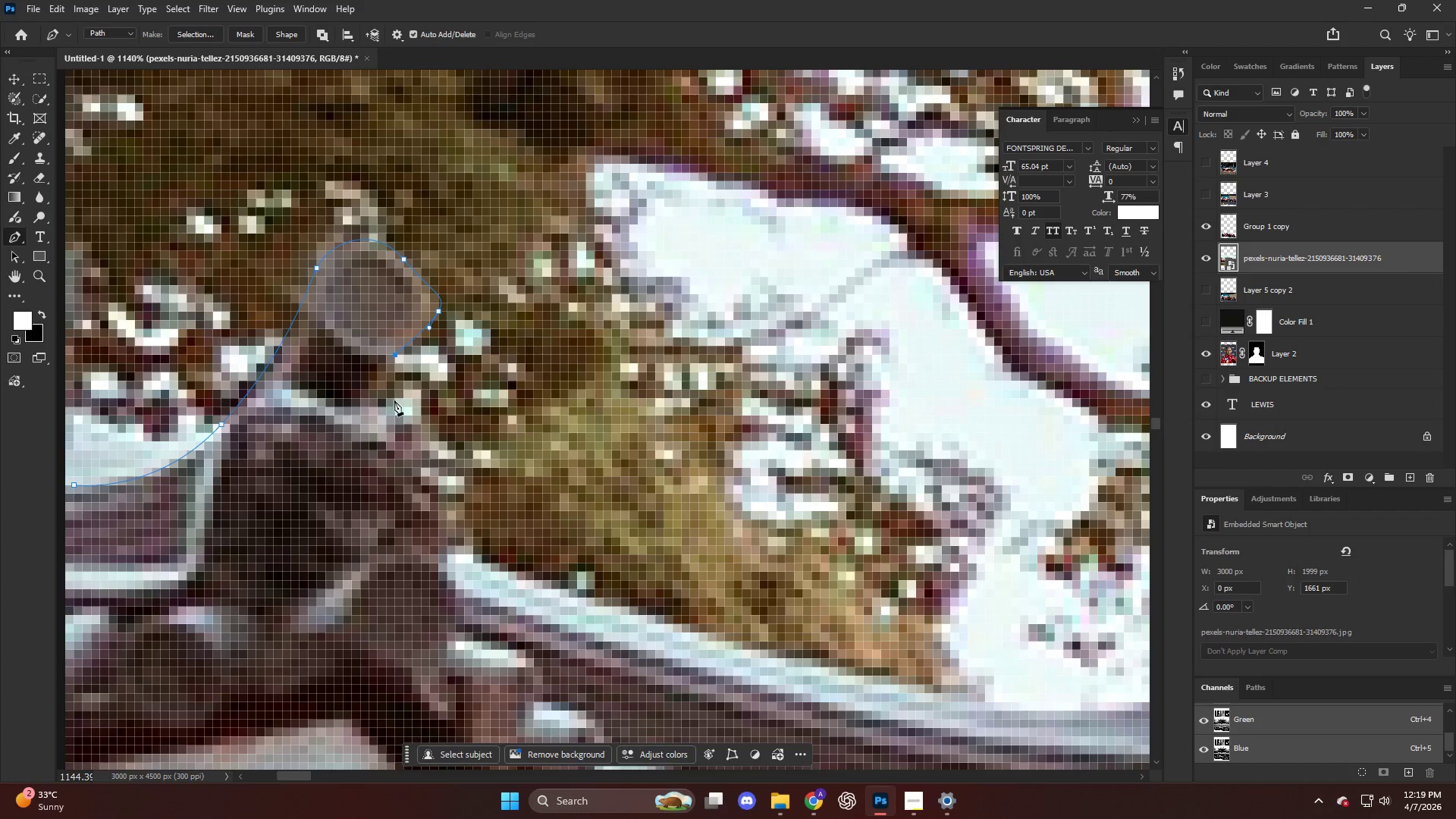 
left_click_drag(start_coordinate=[395, 400], to_coordinate=[400, 404])
 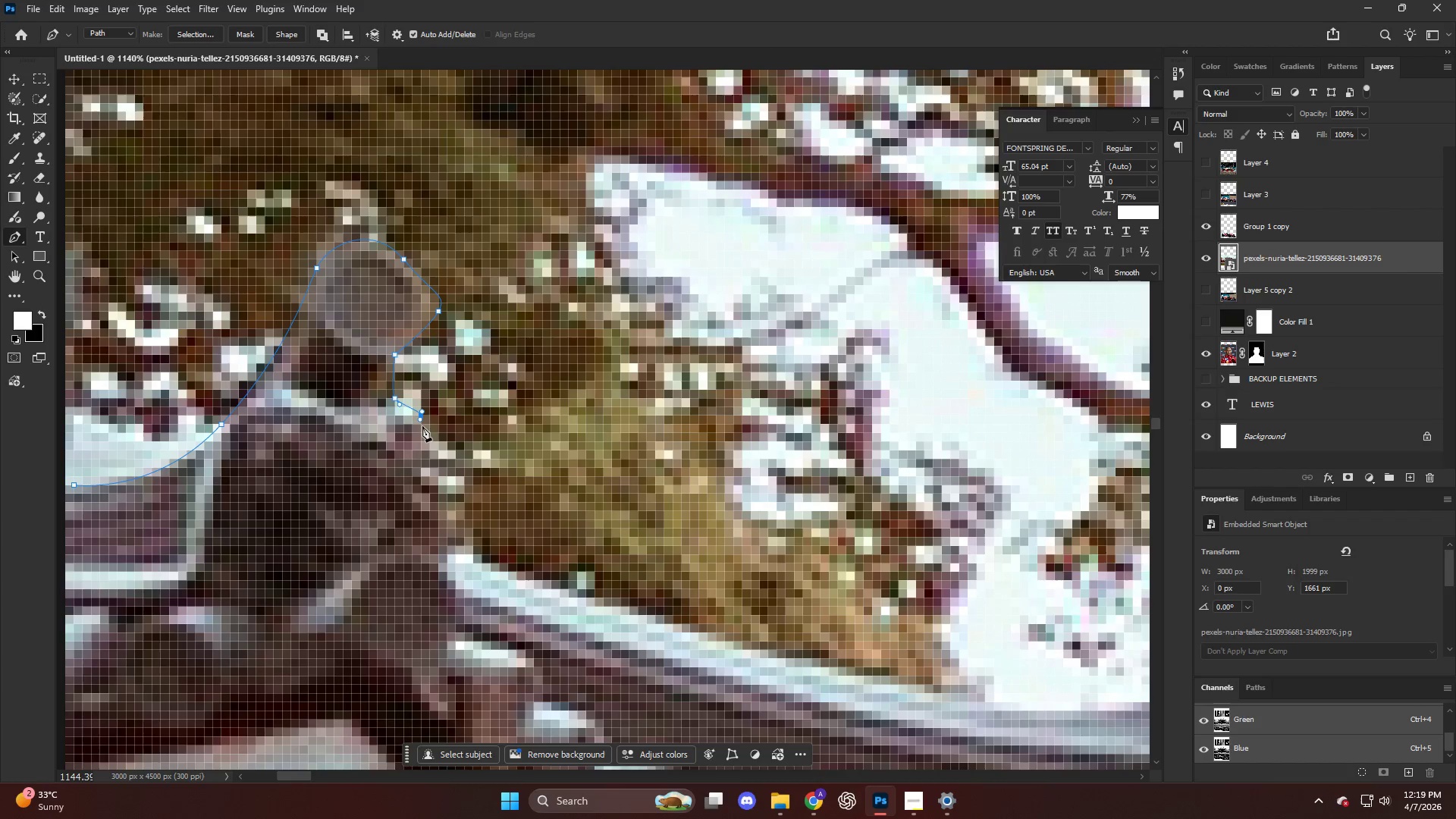 
left_click_drag(start_coordinate=[463, 447], to_coordinate=[463, 460])
 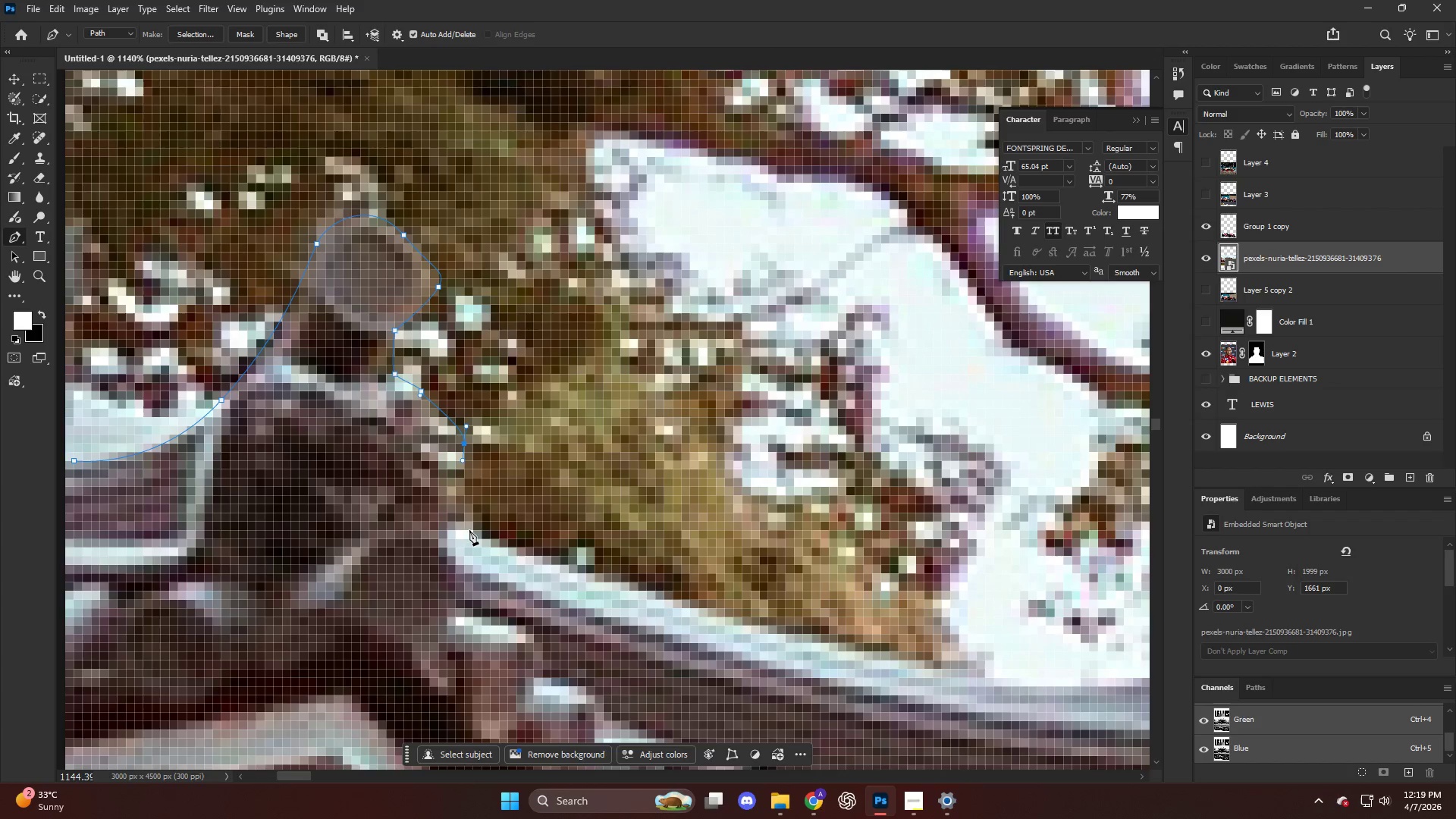 
scroll: coordinate [428, 441], scroll_direction: down, amount: 2.0
 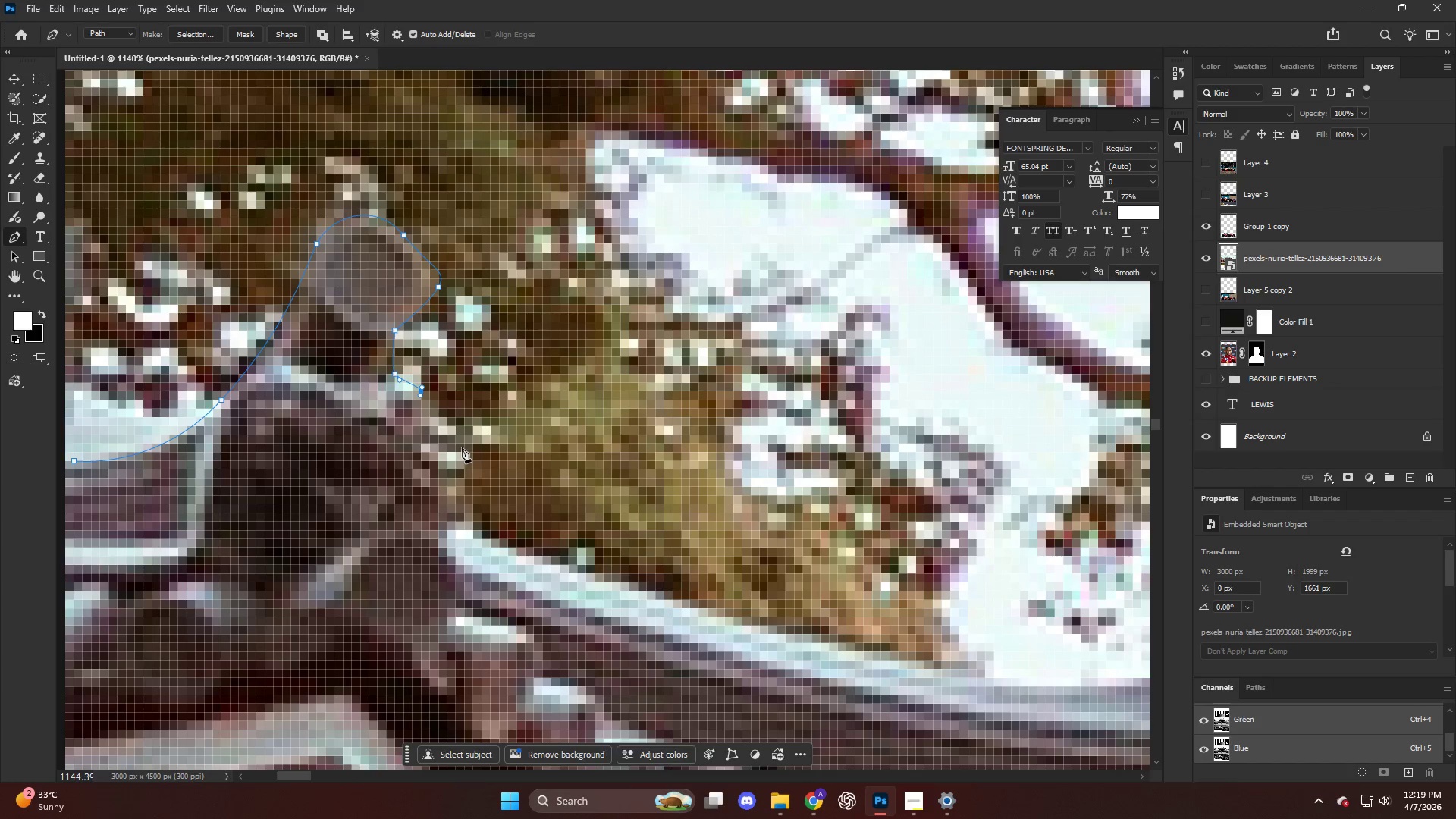 
left_click_drag(start_coordinate=[472, 530], to_coordinate=[490, 541])
 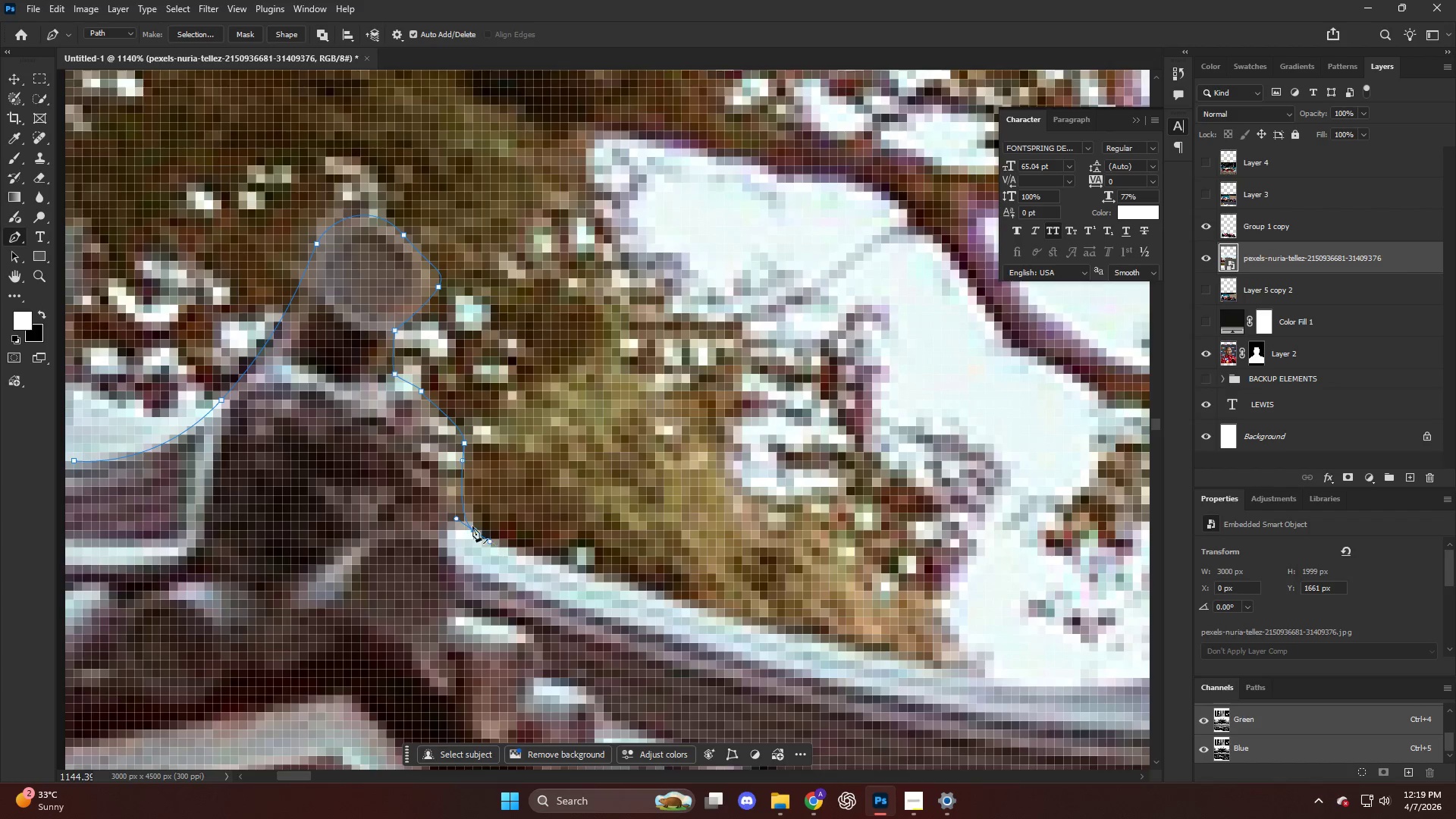 
key(Alt+AltLeft)
 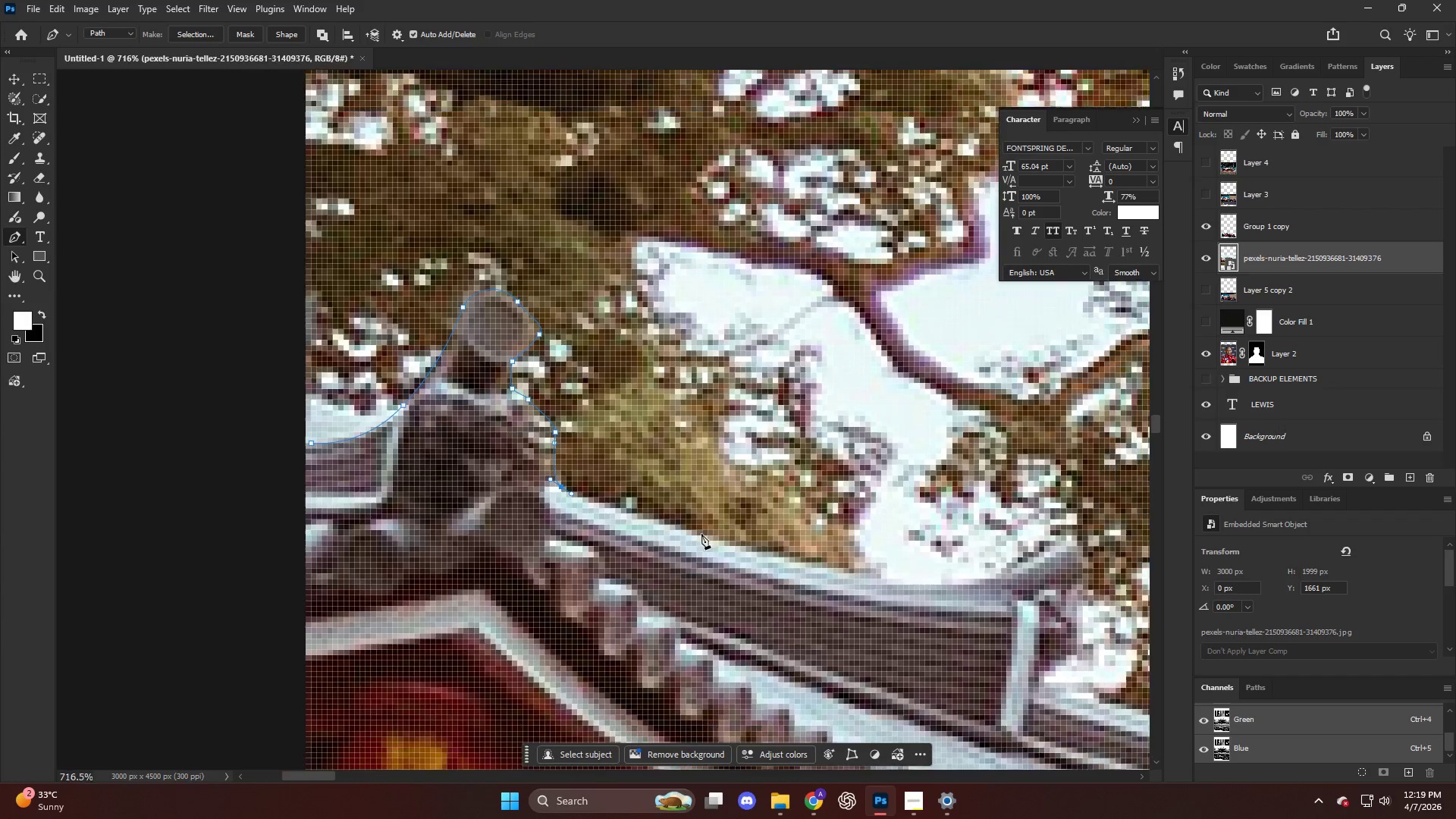 
key(Control+ControlLeft)
 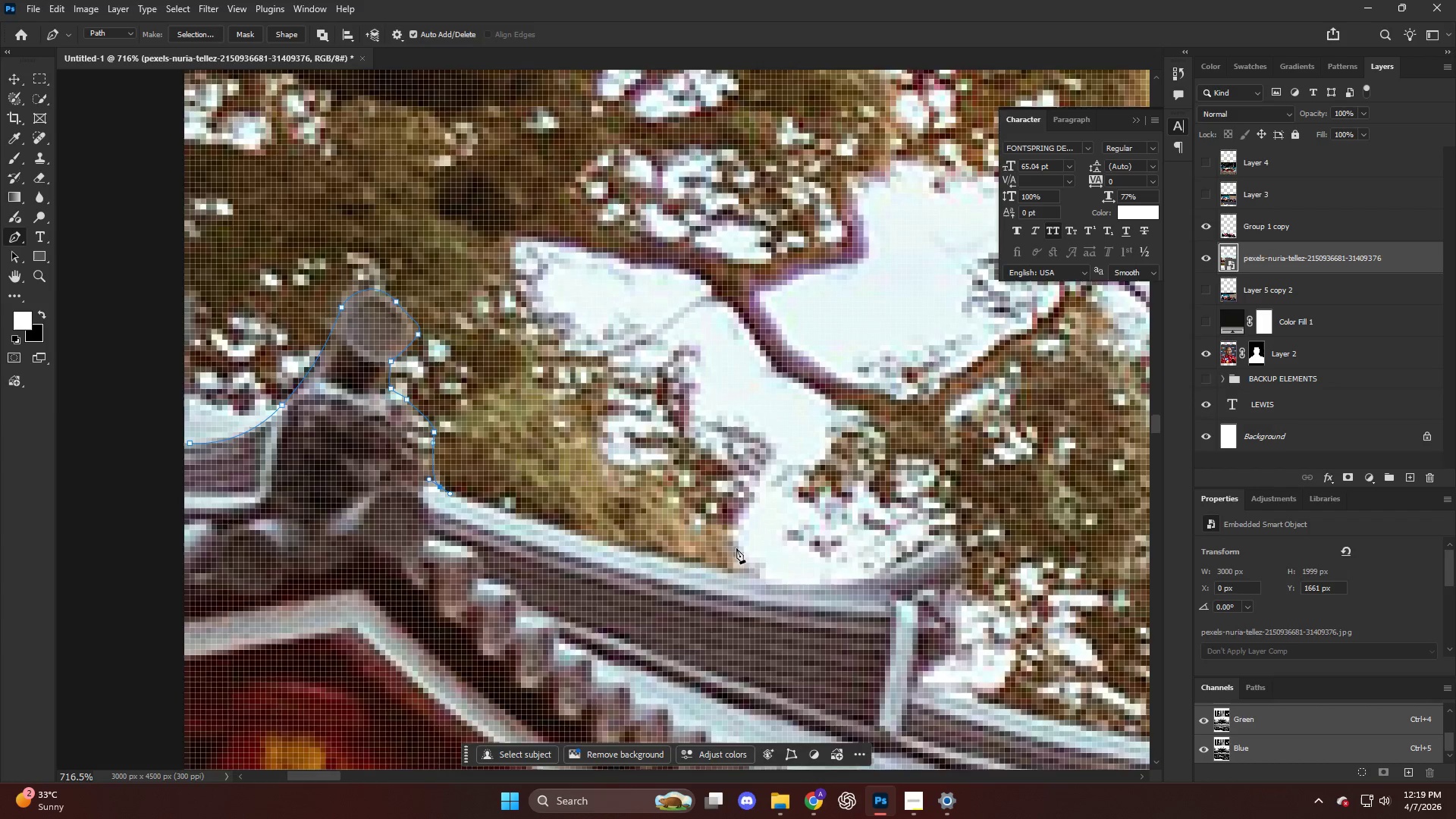 
key(Alt+AltLeft)
 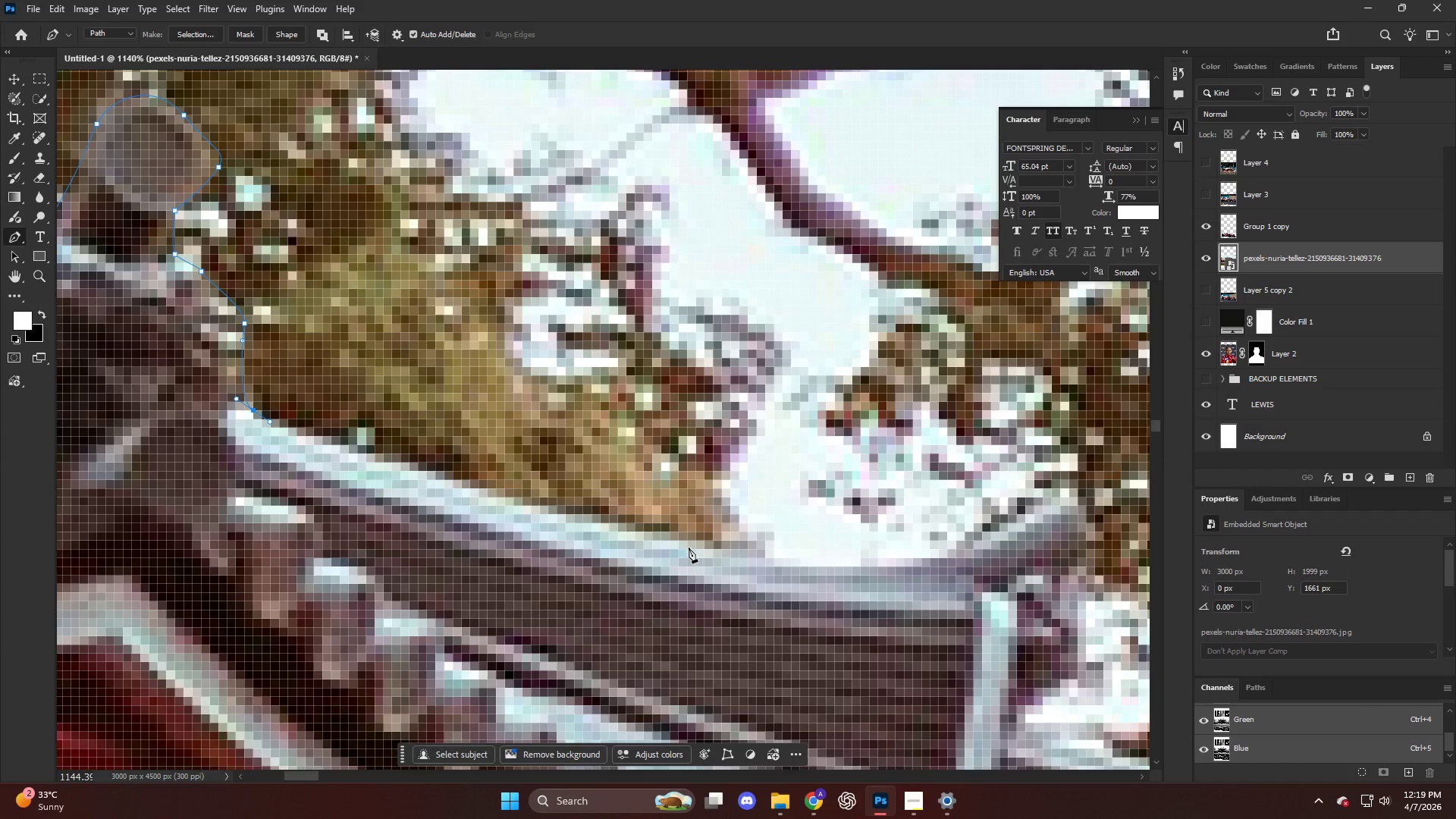 
scroll: coordinate [752, 583], scroll_direction: down, amount: 17.0
 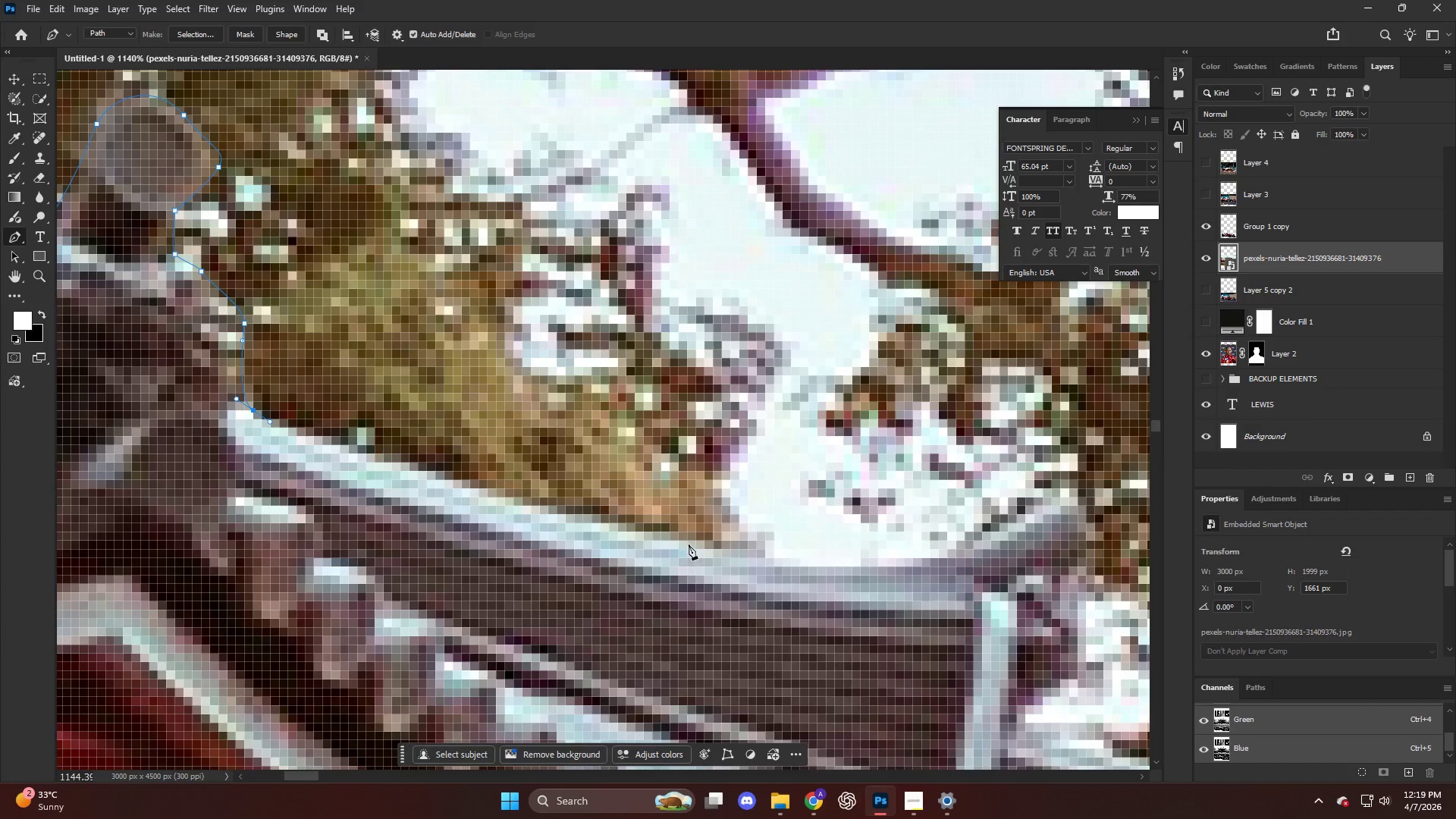 
left_click_drag(start_coordinate=[689, 544], to_coordinate=[890, 572])
 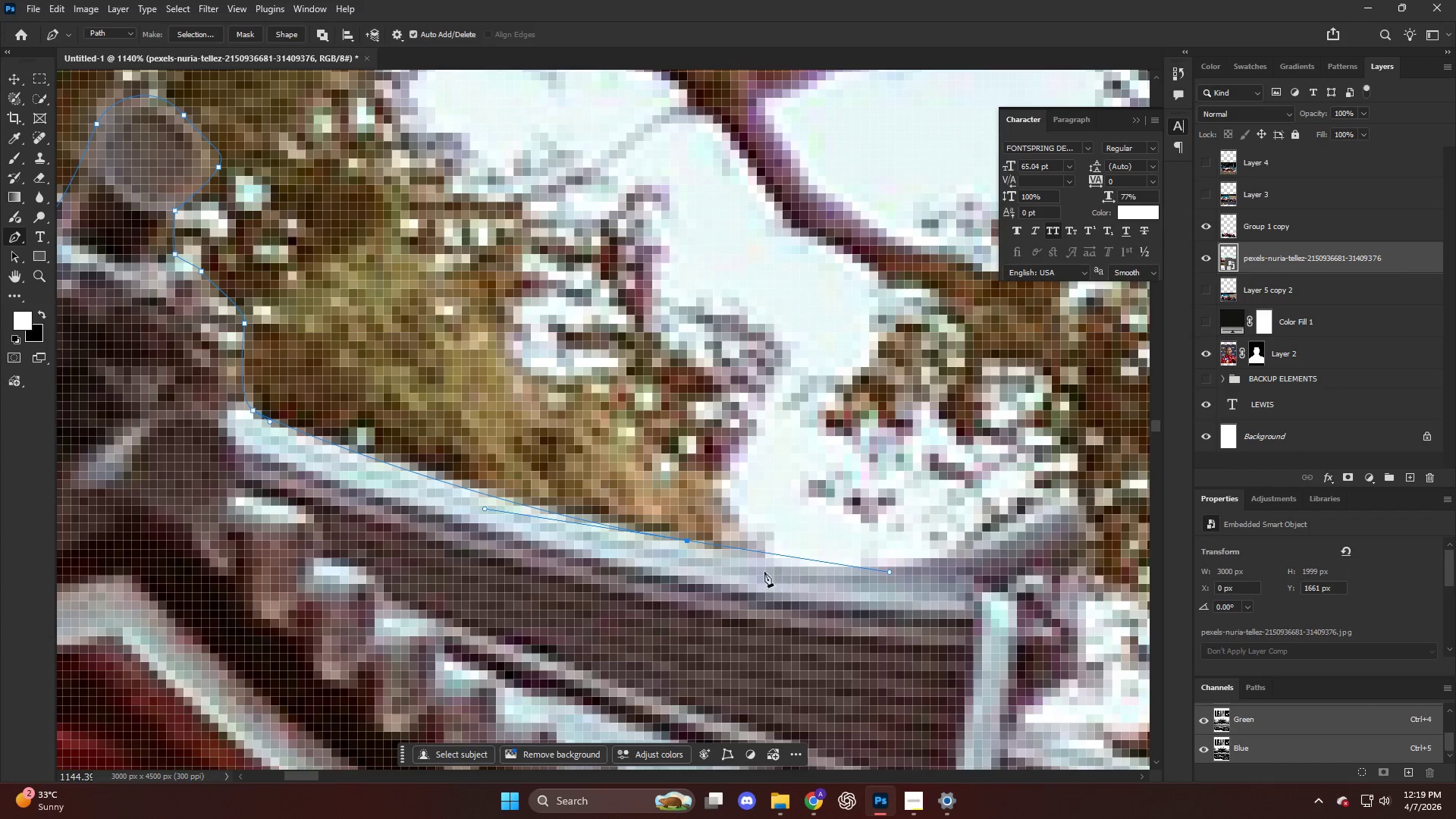 
key(Control+ControlLeft)
 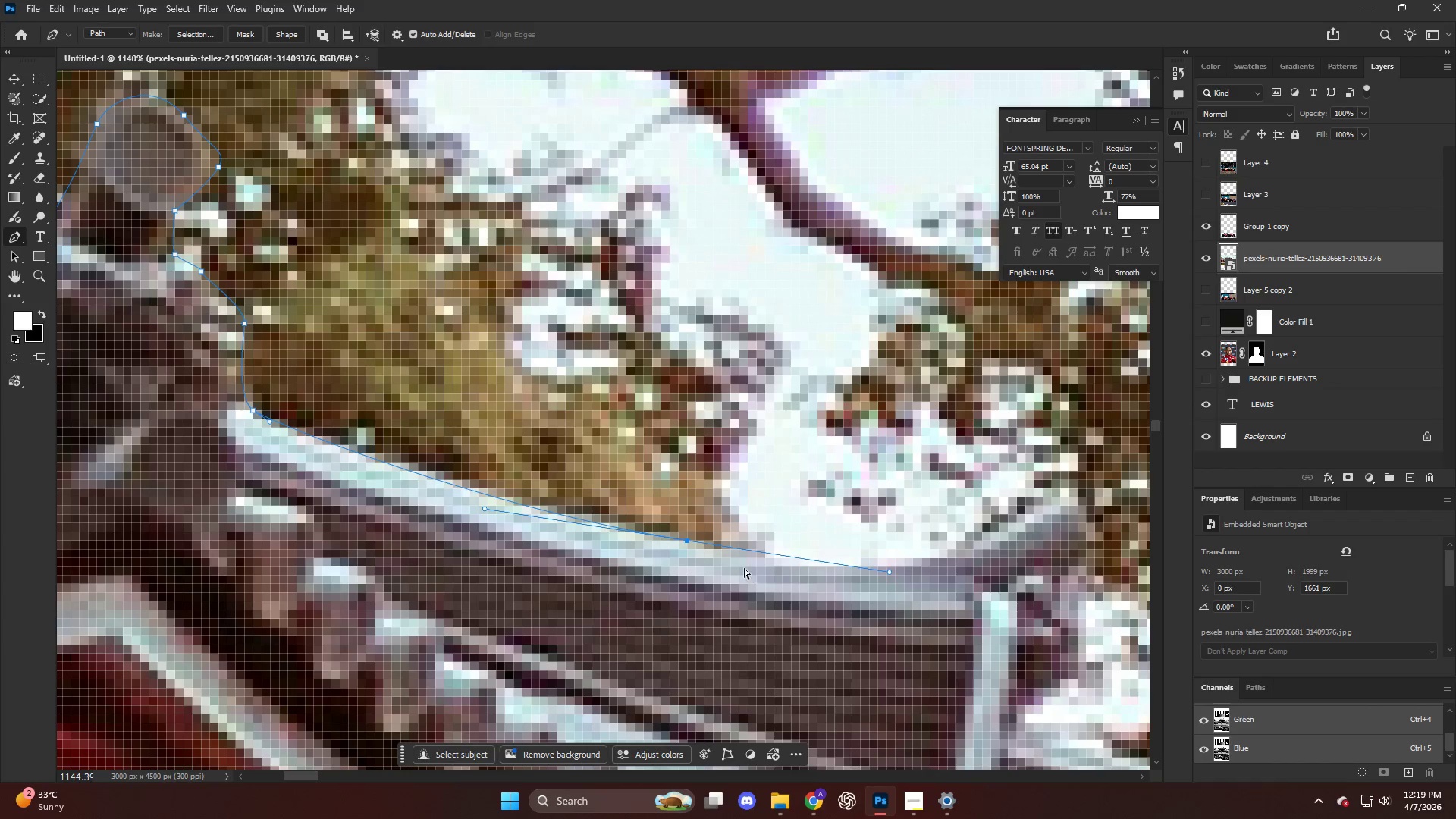 
key(Control+Z)
 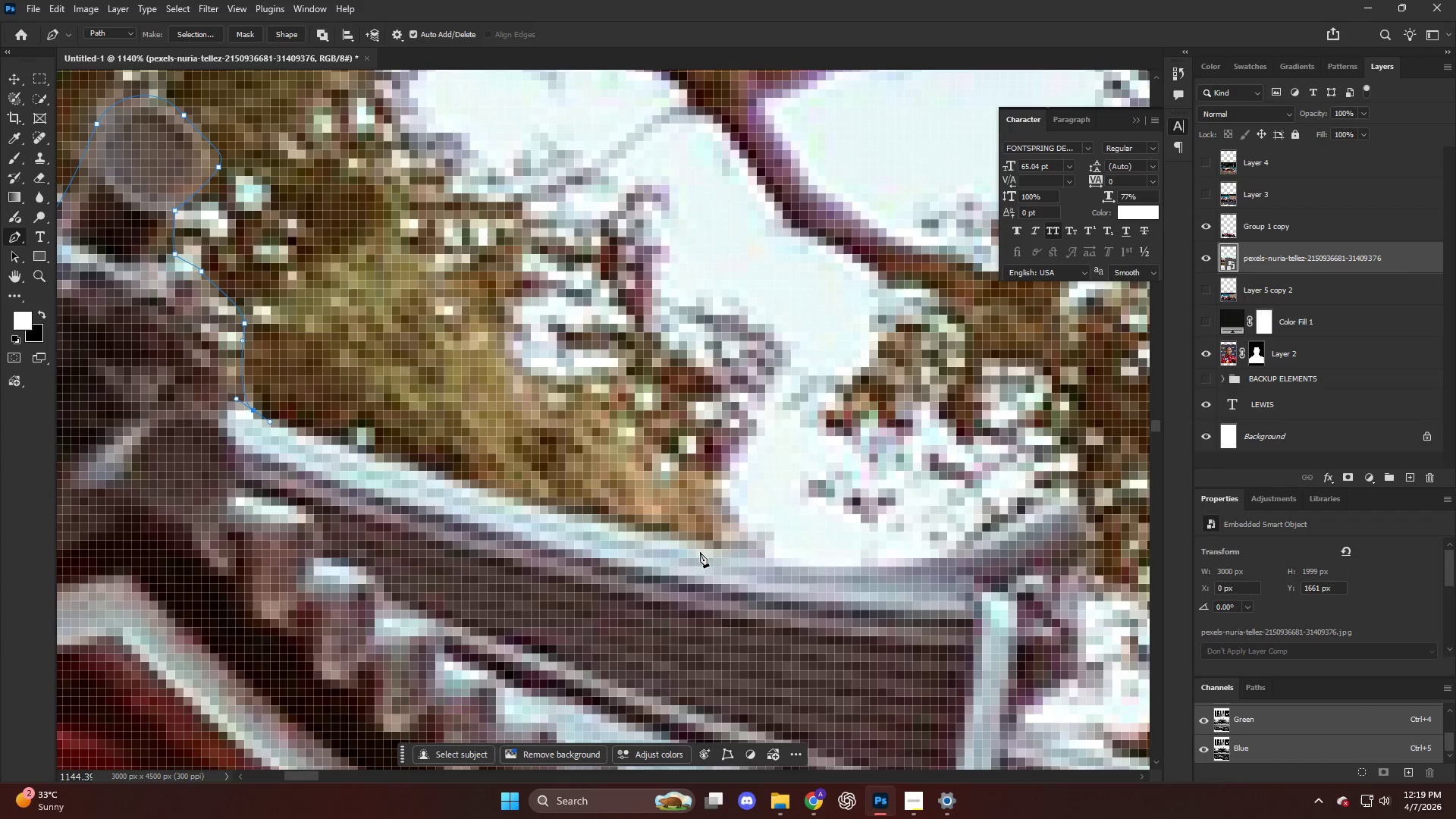 
left_click_drag(start_coordinate=[702, 553], to_coordinate=[834, 566])
 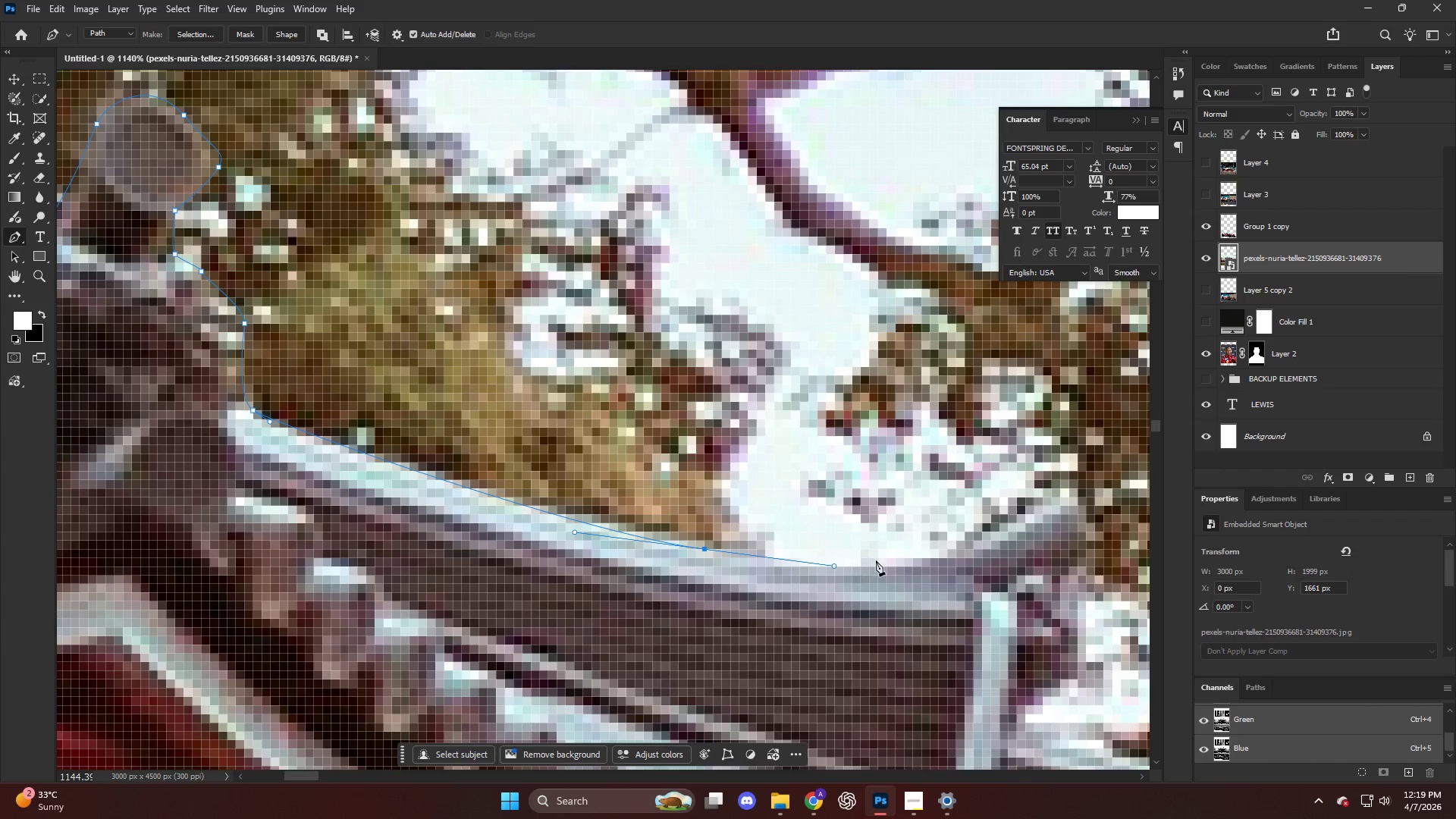 
left_click_drag(start_coordinate=[880, 560], to_coordinate=[902, 564])
 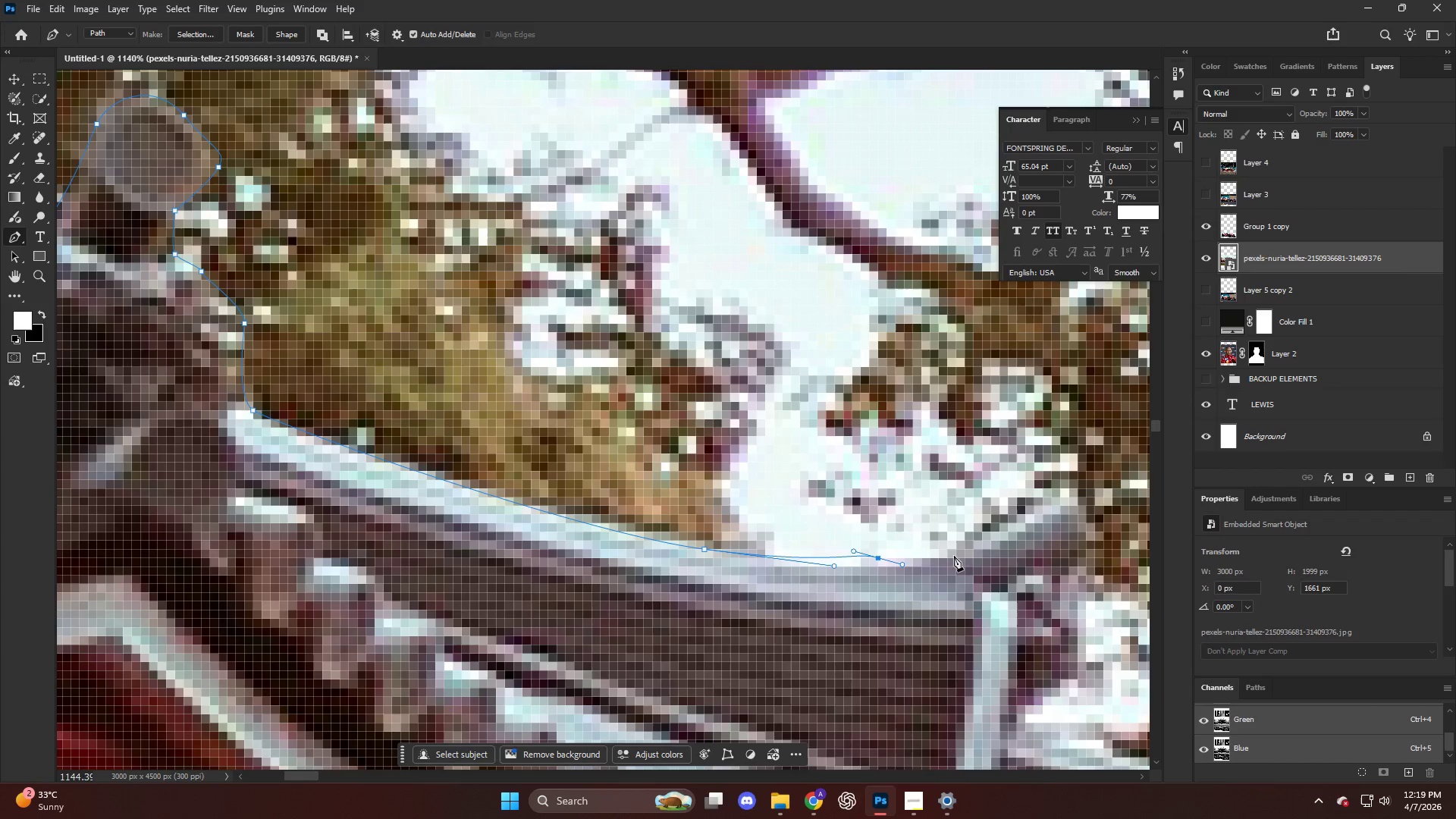 
key(Control+ControlLeft)
 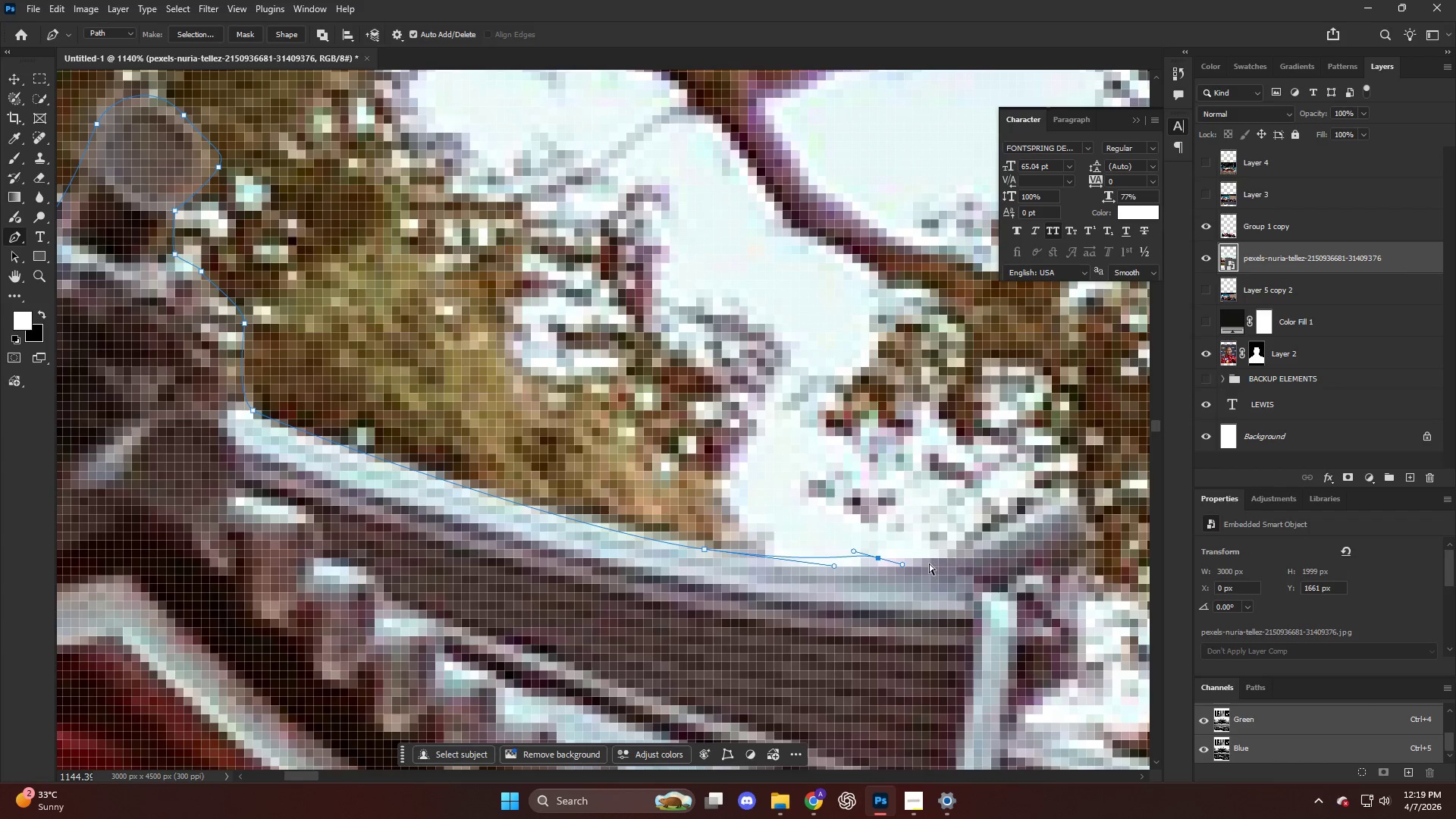 
key(Control+Z)
 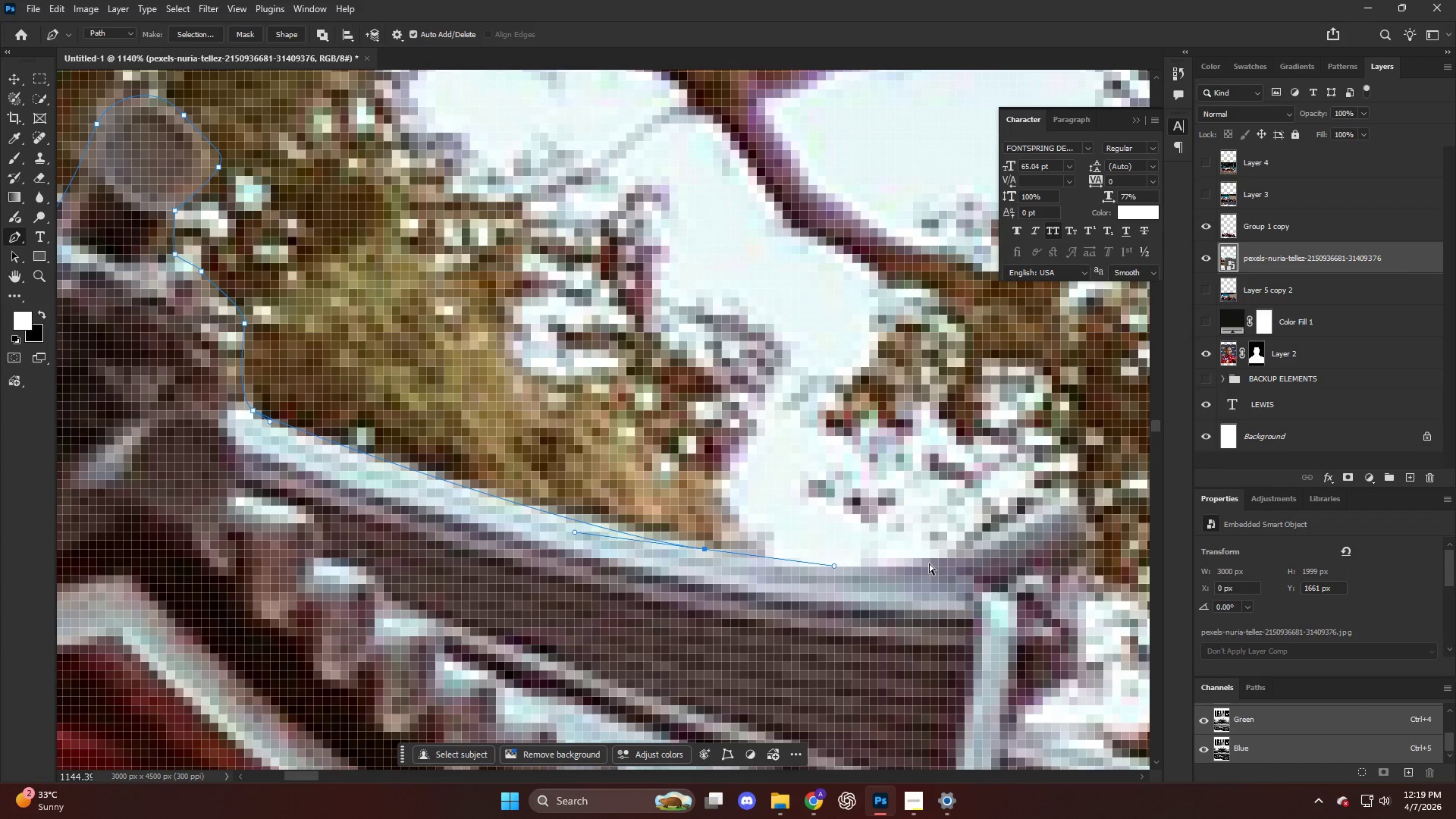 
left_click_drag(start_coordinate=[932, 563], to_coordinate=[962, 554])
 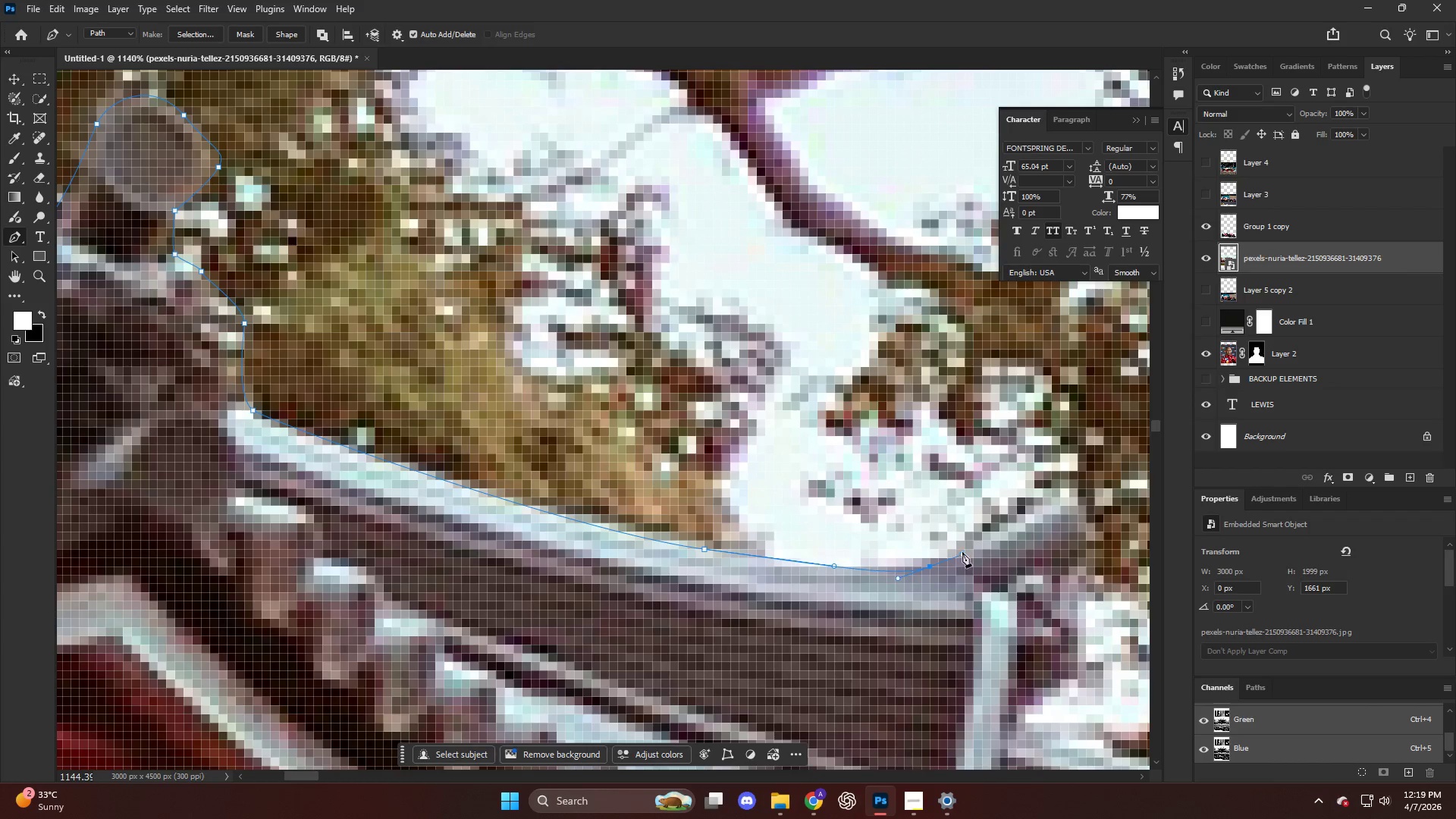 
key(Control+ControlLeft)
 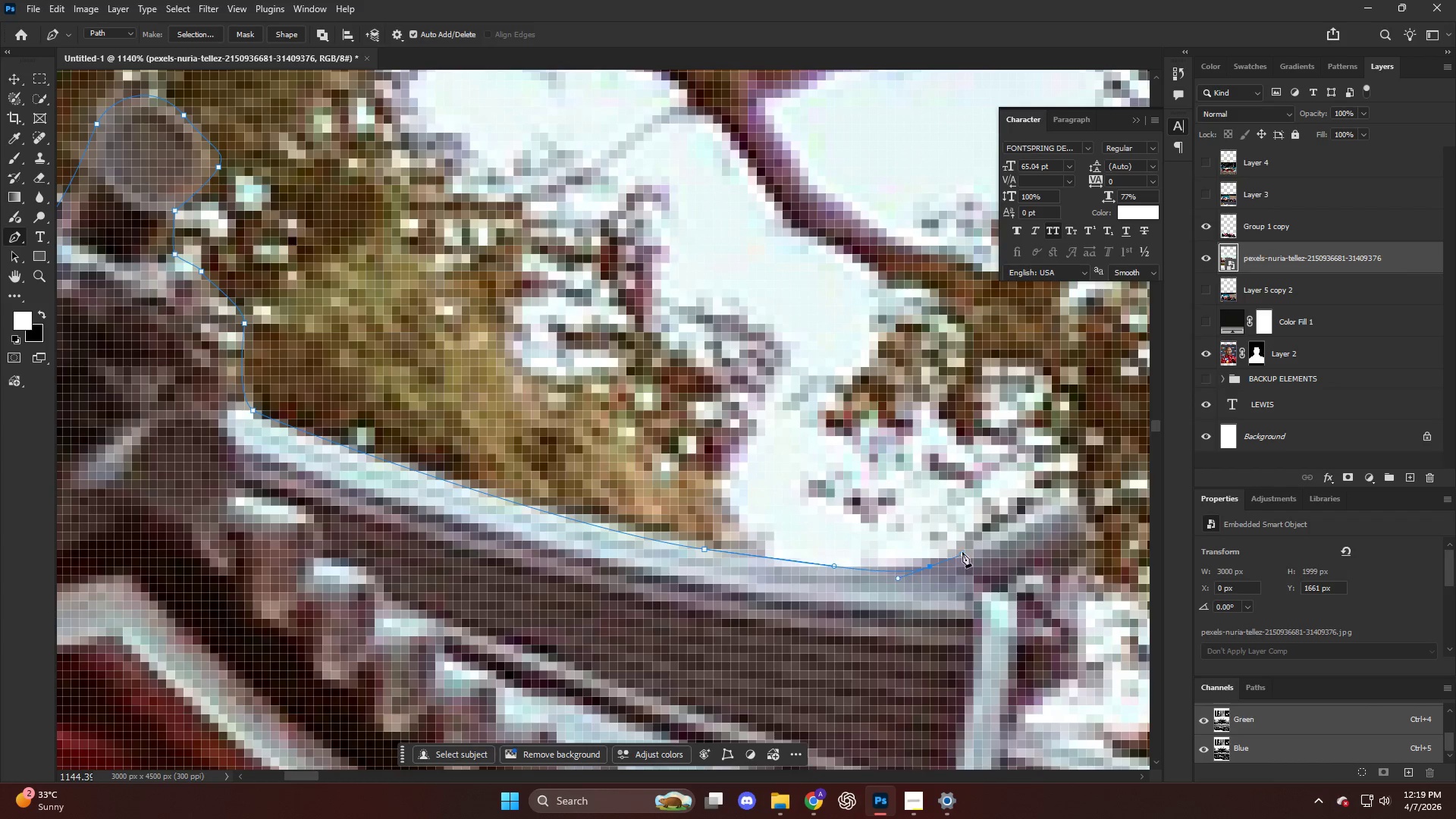 
key(Control+Z)
 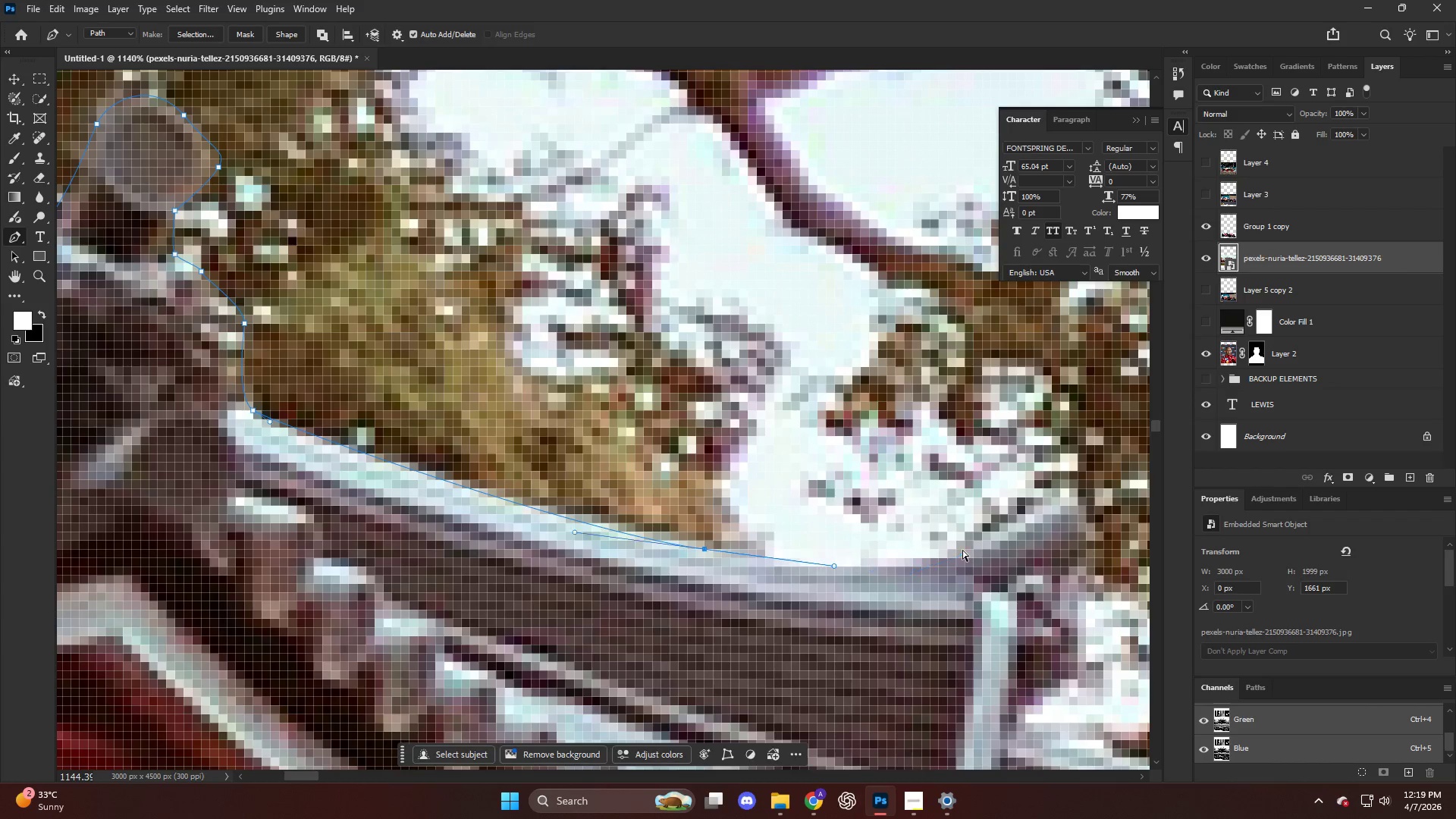 
left_click_drag(start_coordinate=[962, 550], to_coordinate=[1003, 529])
 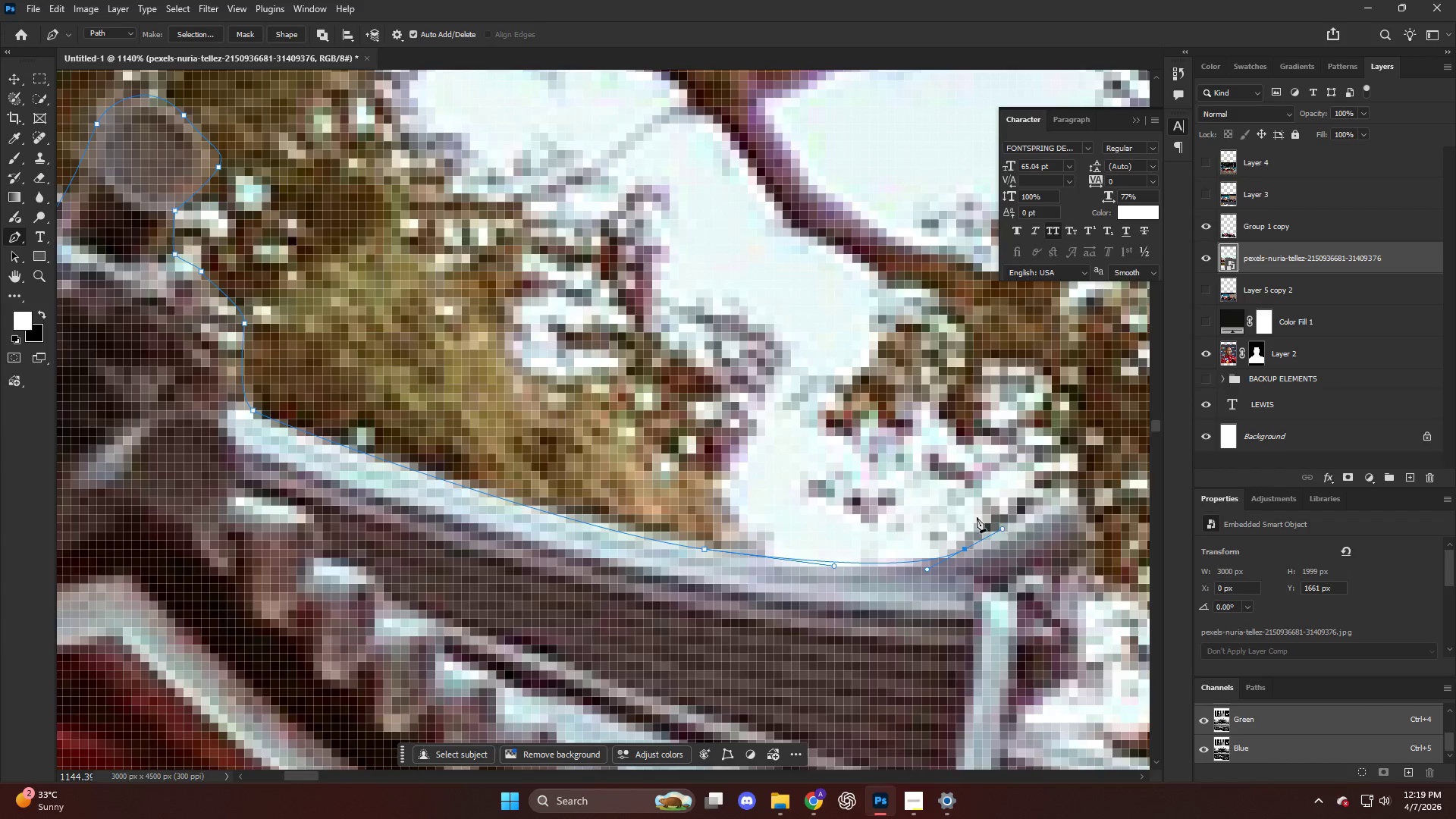 
hold_key(key=AltLeft, duration=0.41)
hold_key(key=ControlLeft, duration=0.86)
hold_key(key=AltLeft, duration=1.05)
scroll: coordinate [403, 237], scroll_direction: down, amount: 42.0
 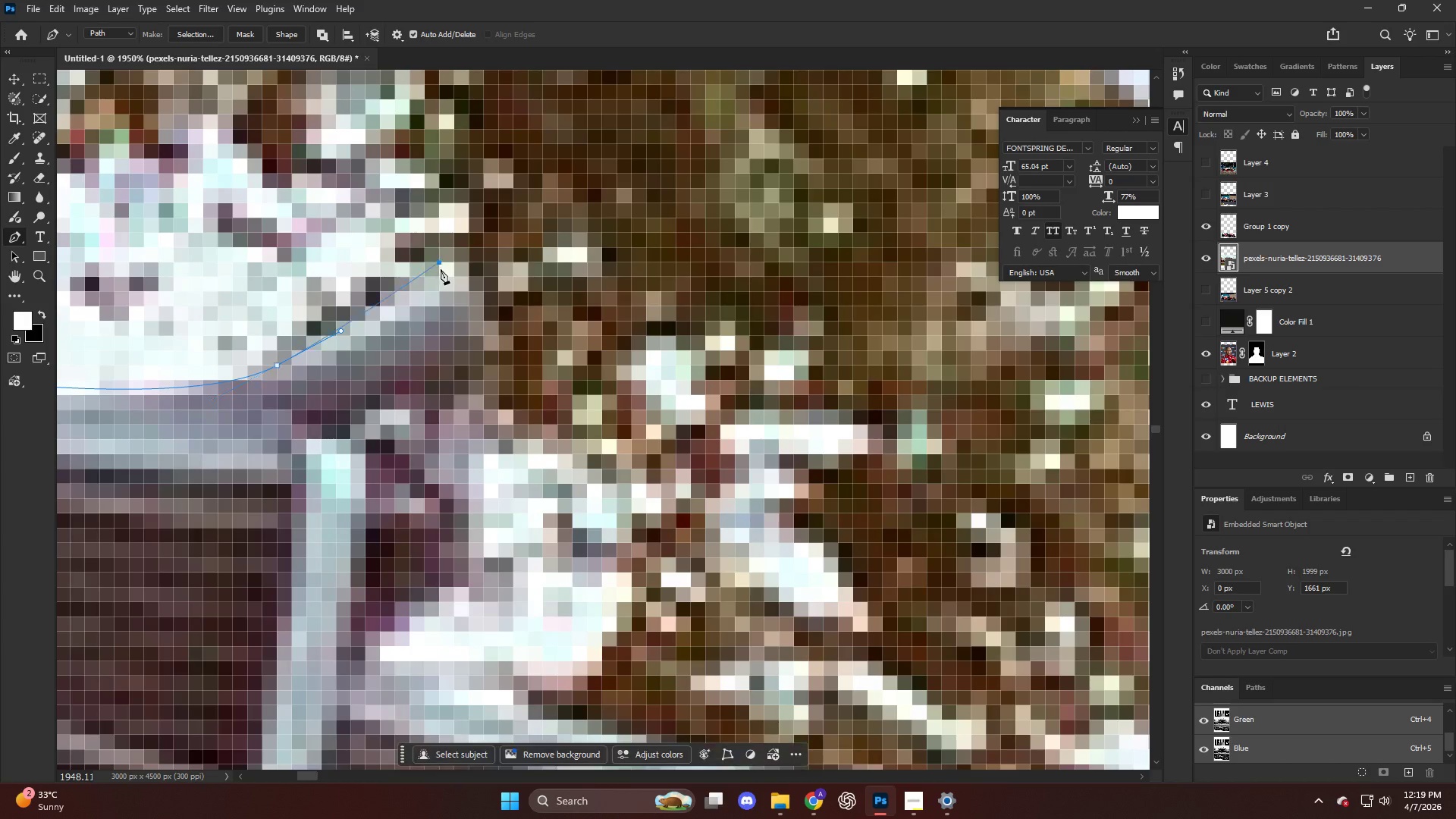 
triple_click([500, 356])
 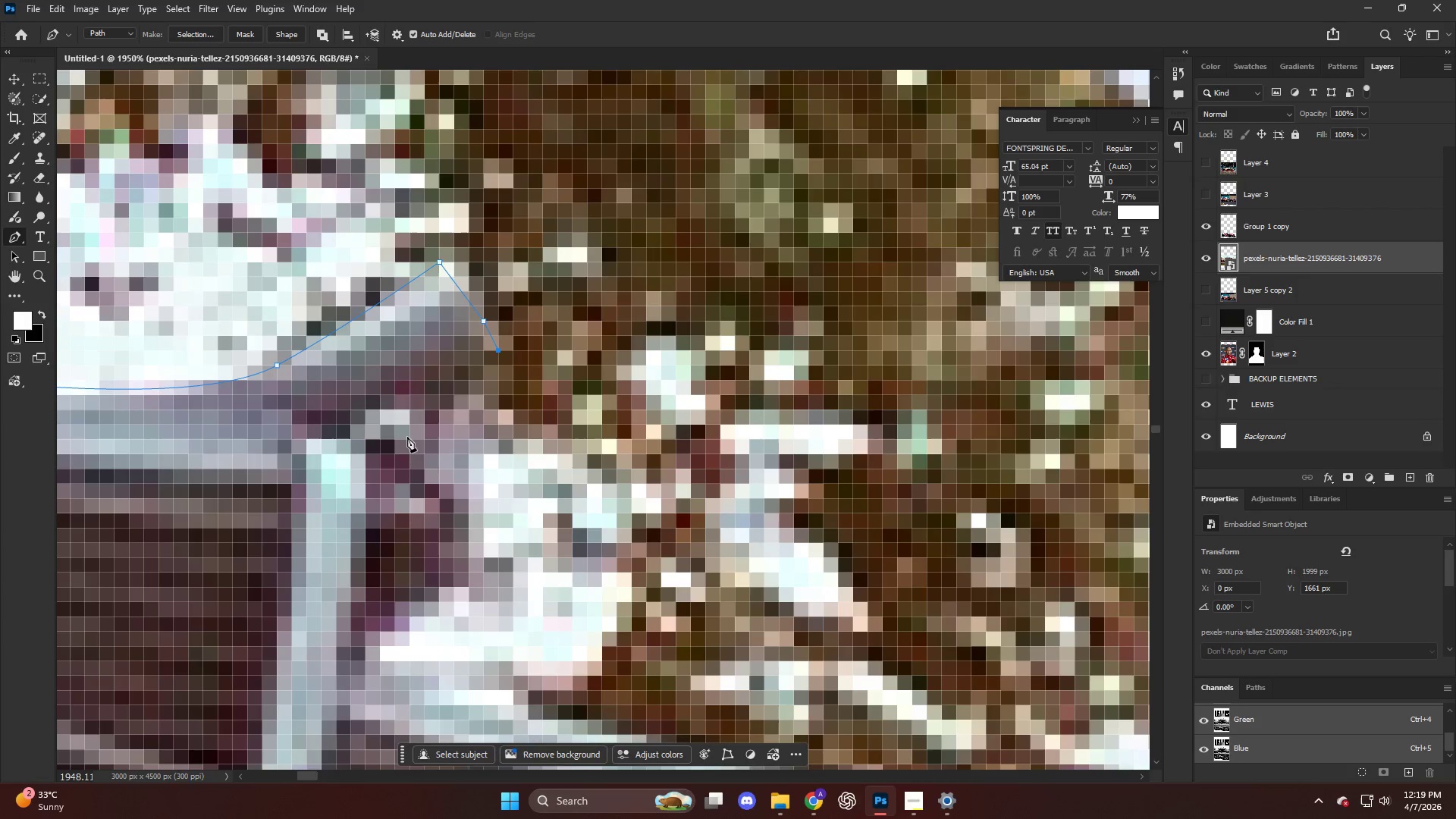 
left_click_drag(start_coordinate=[393, 438], to_coordinate=[388, 442])
 